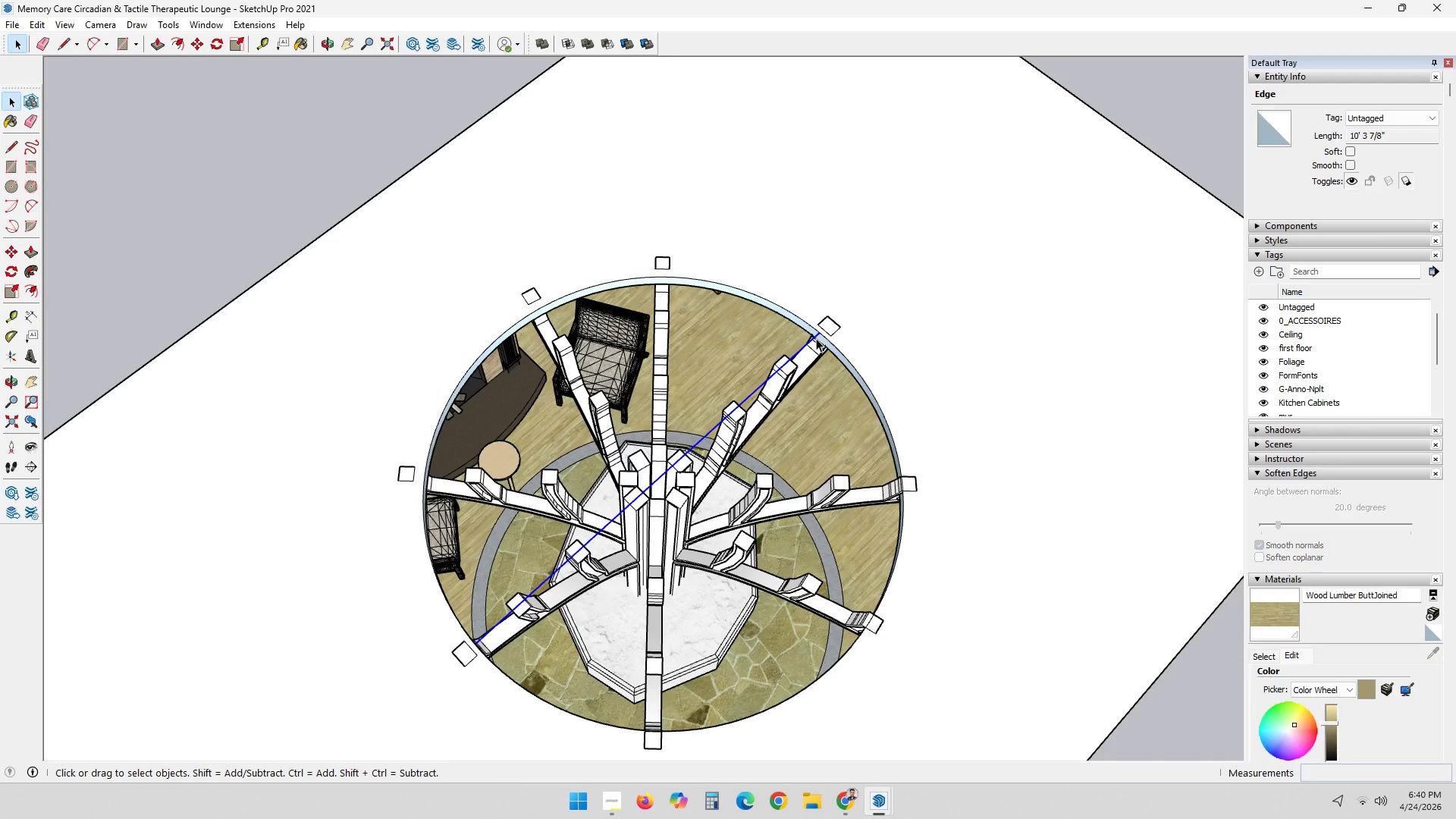 
key(Delete)
 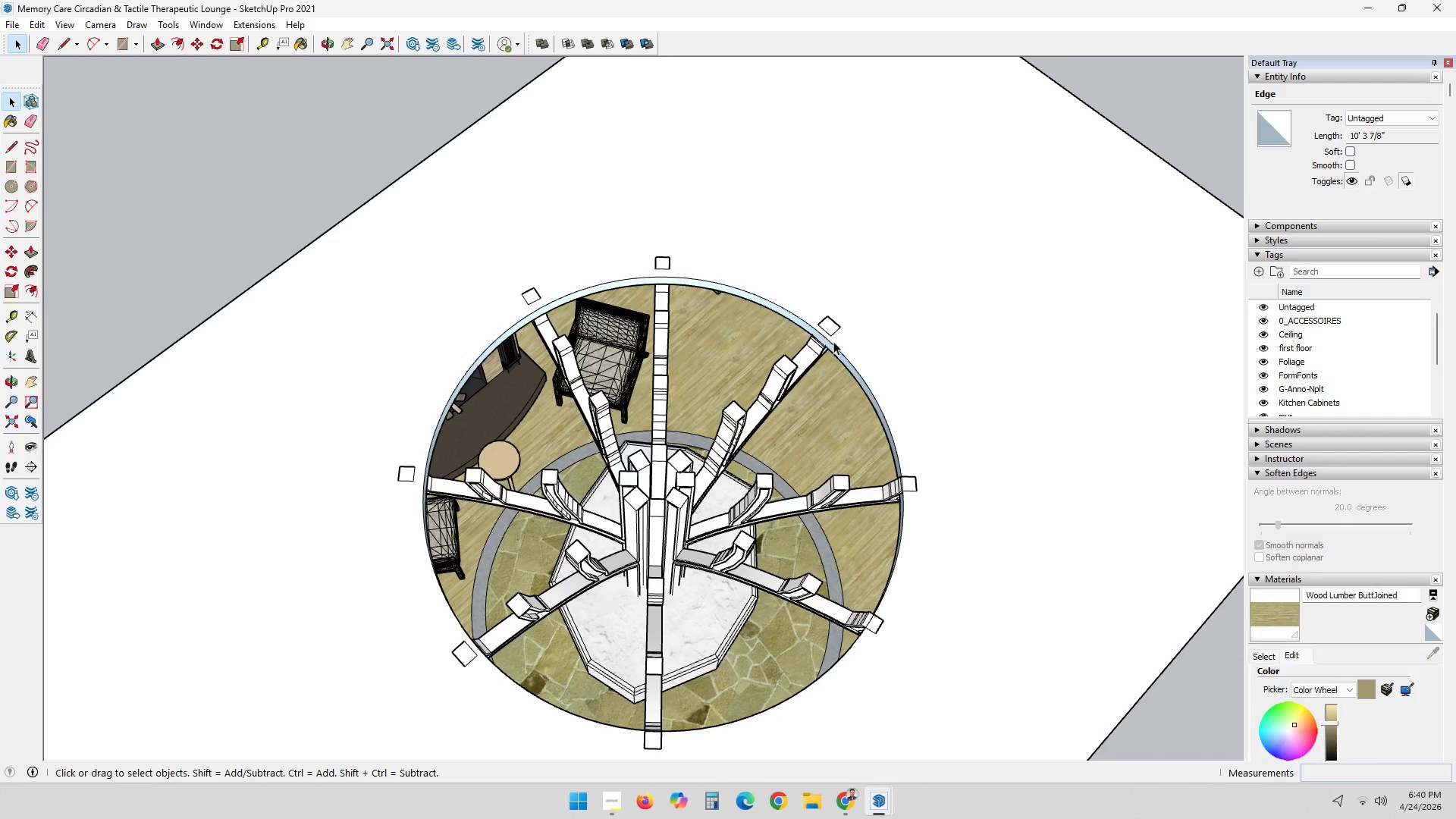 
left_click([833, 341])
 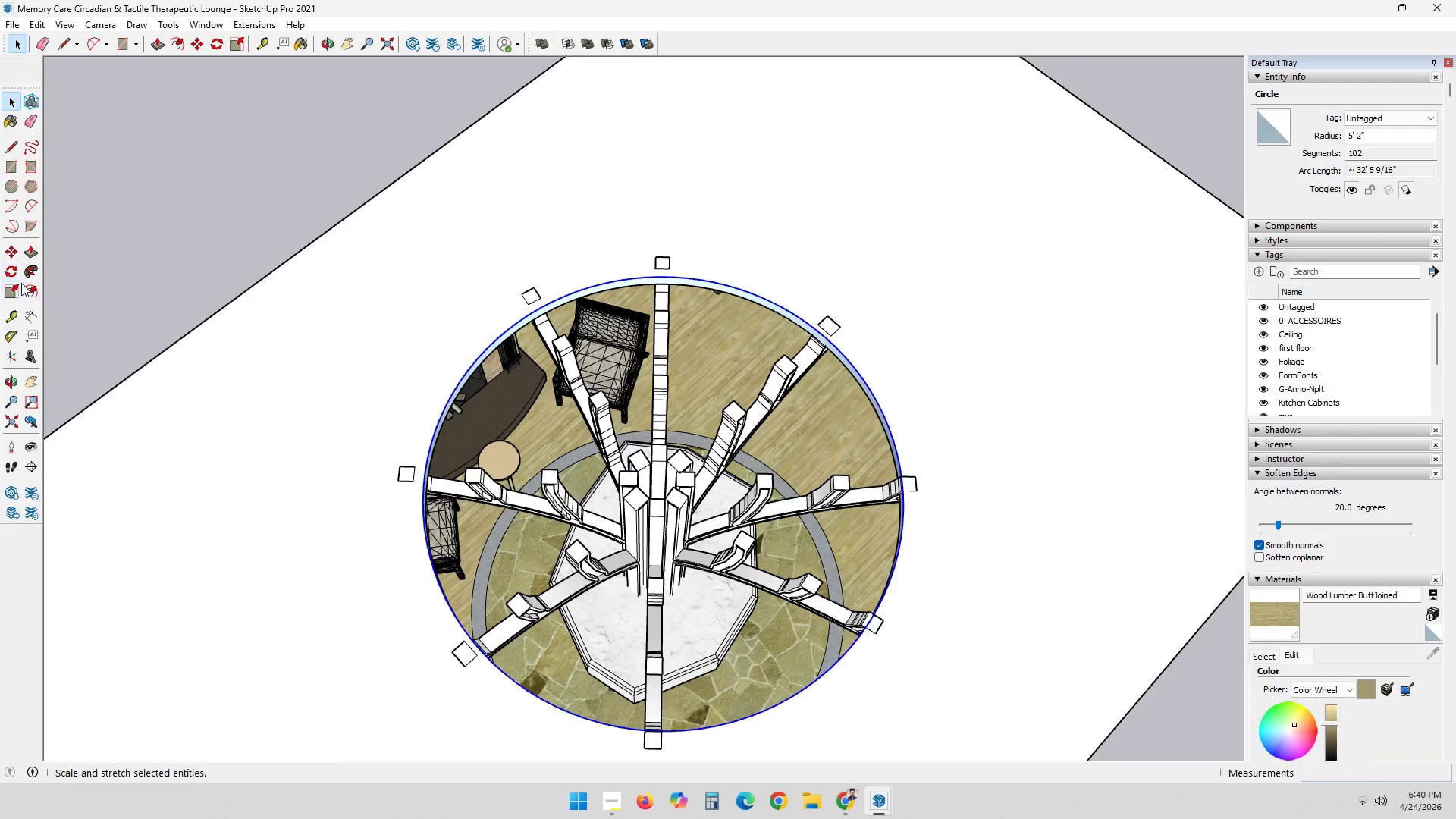 
left_click([30, 289])
 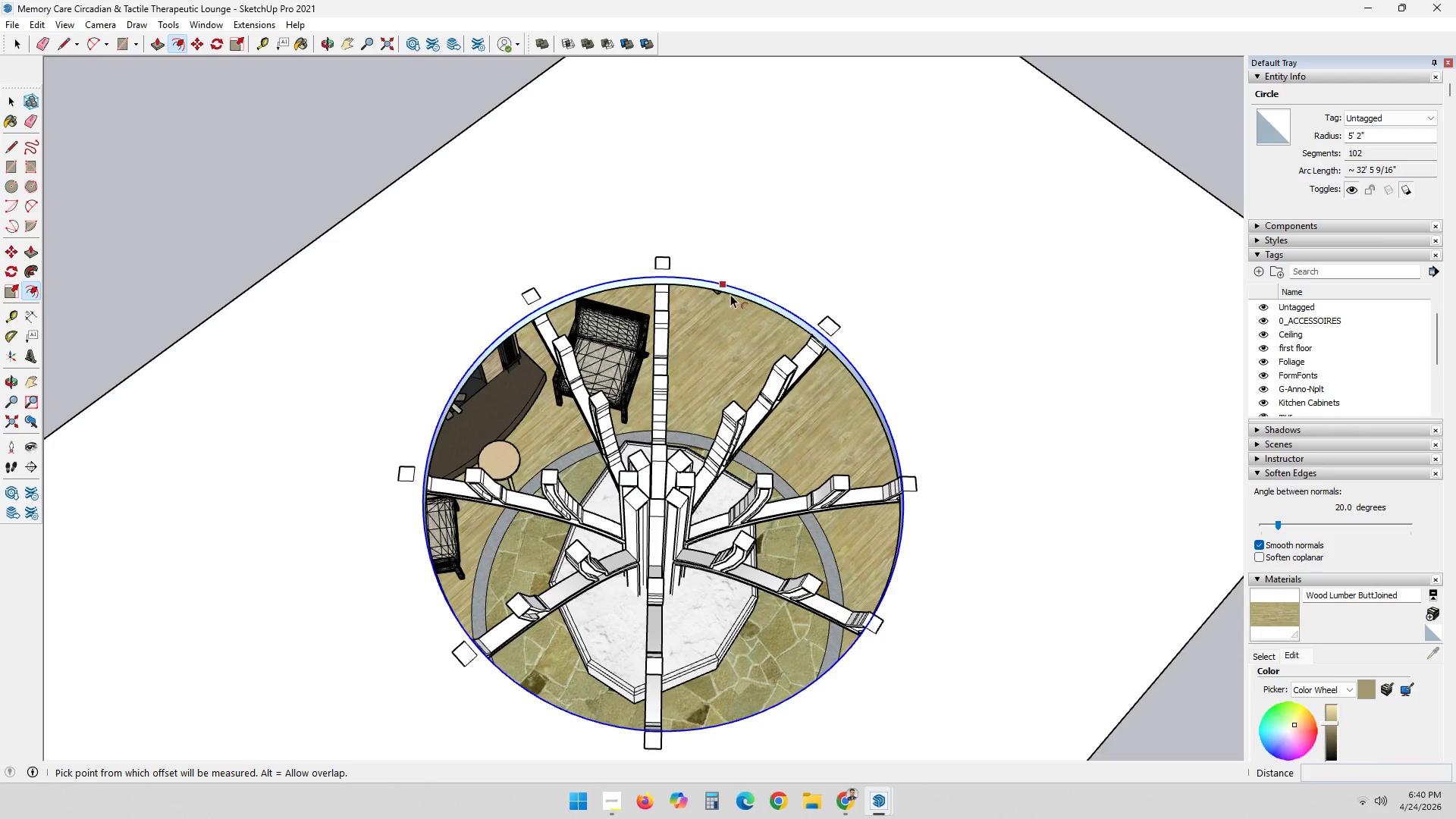 
left_click([735, 293])
 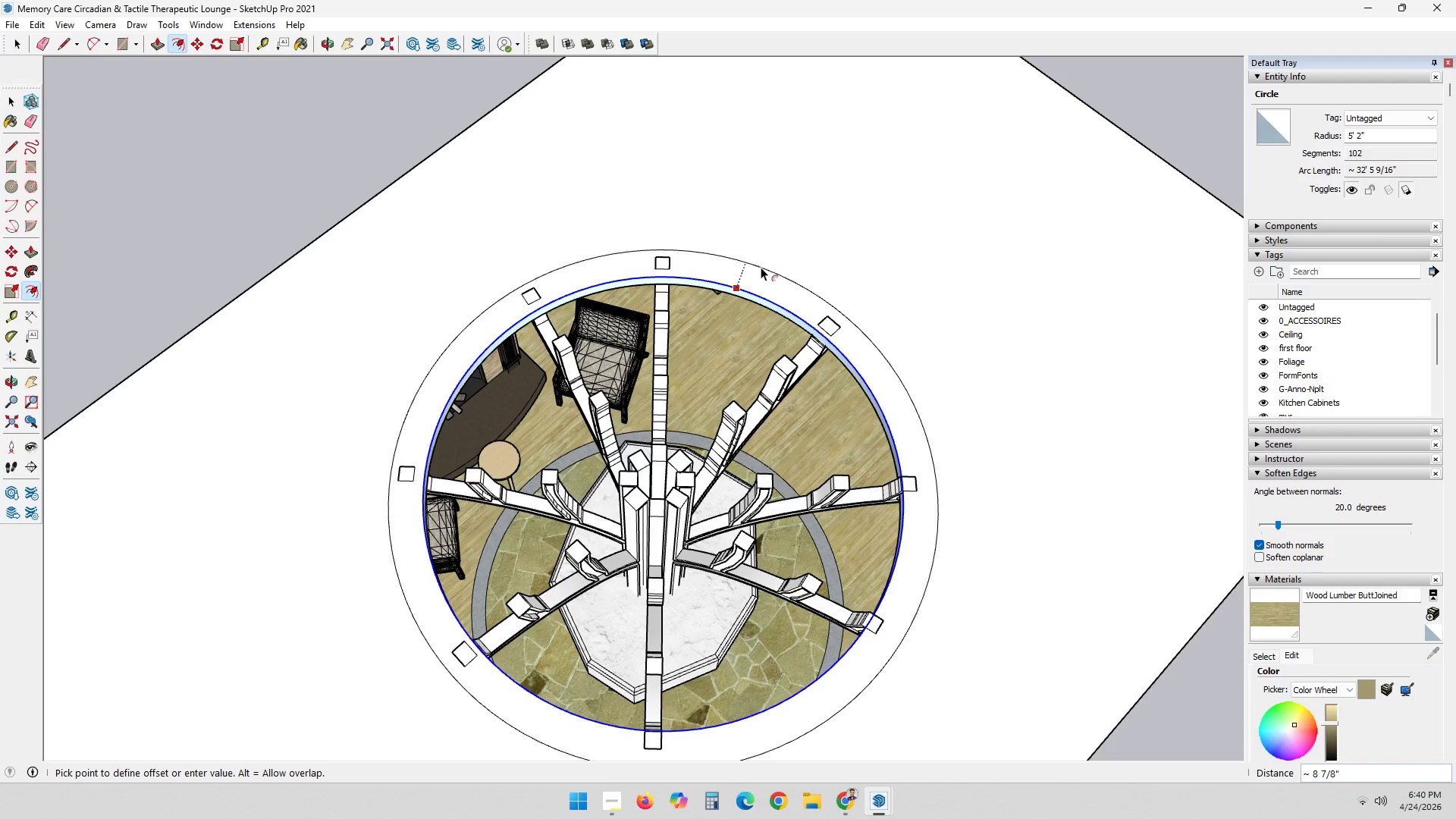 
left_click([761, 267])
 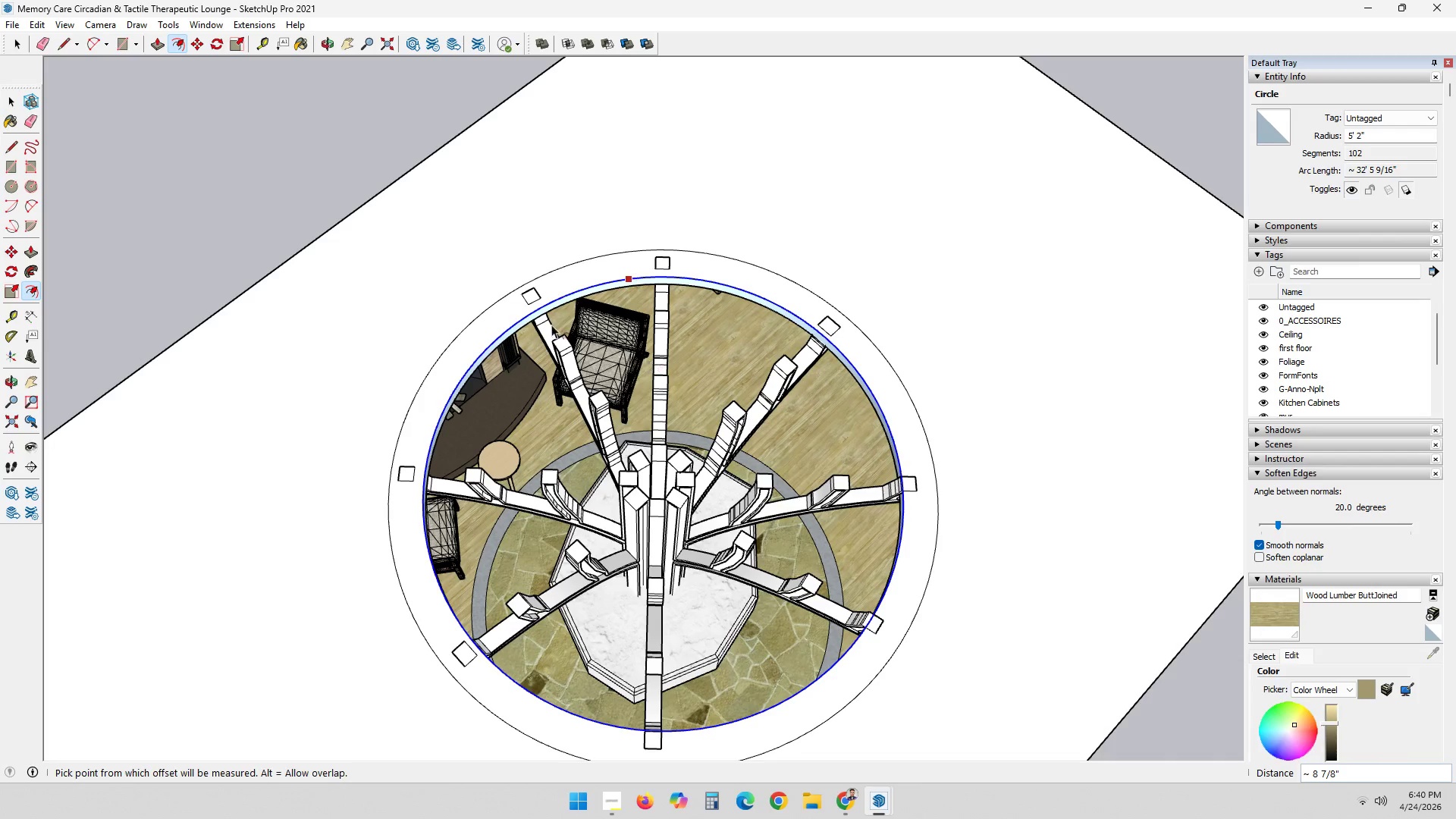 
key(Space)
 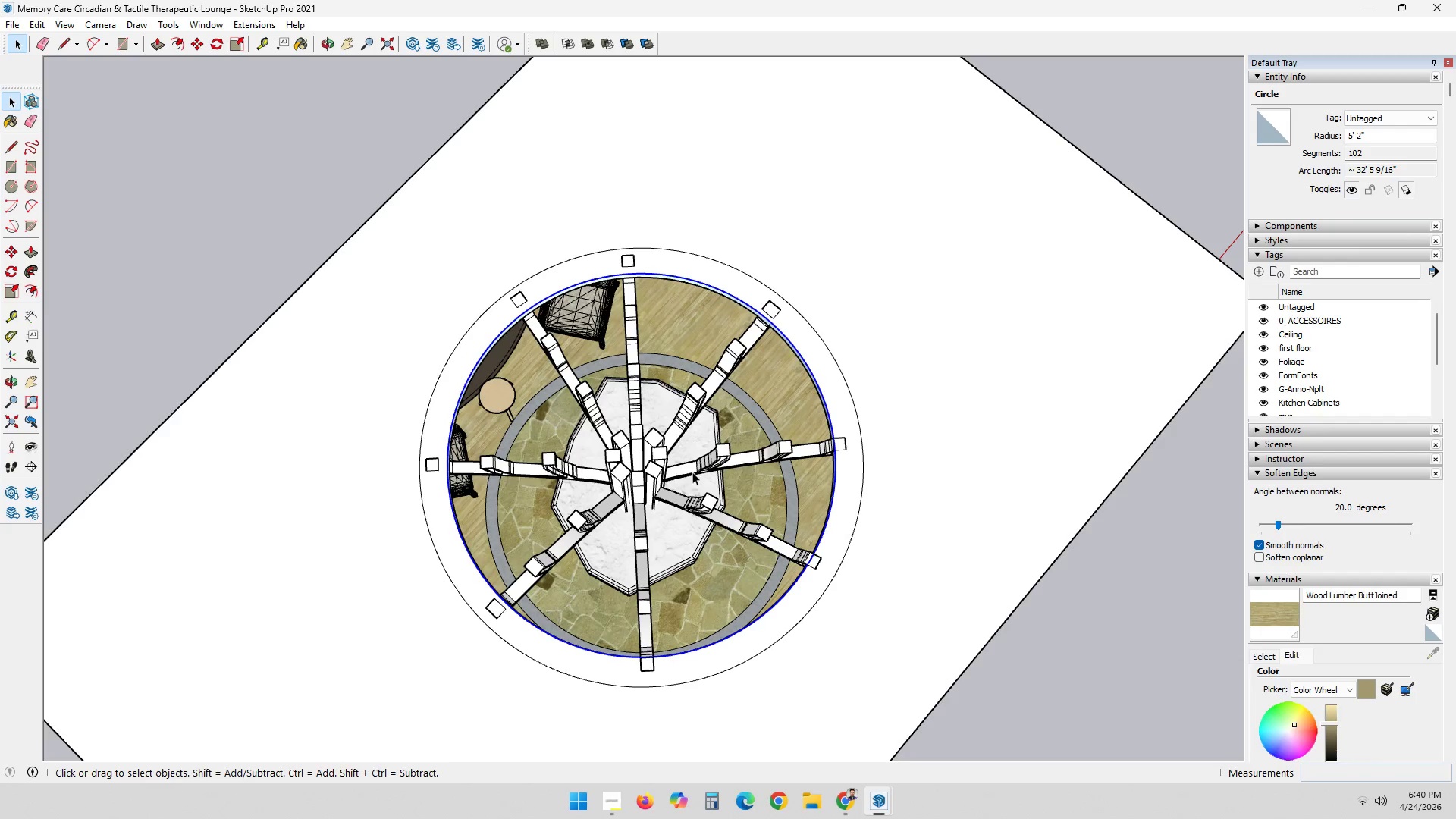 
scroll: coordinate [523, 296], scroll_direction: down, amount: 3.0
 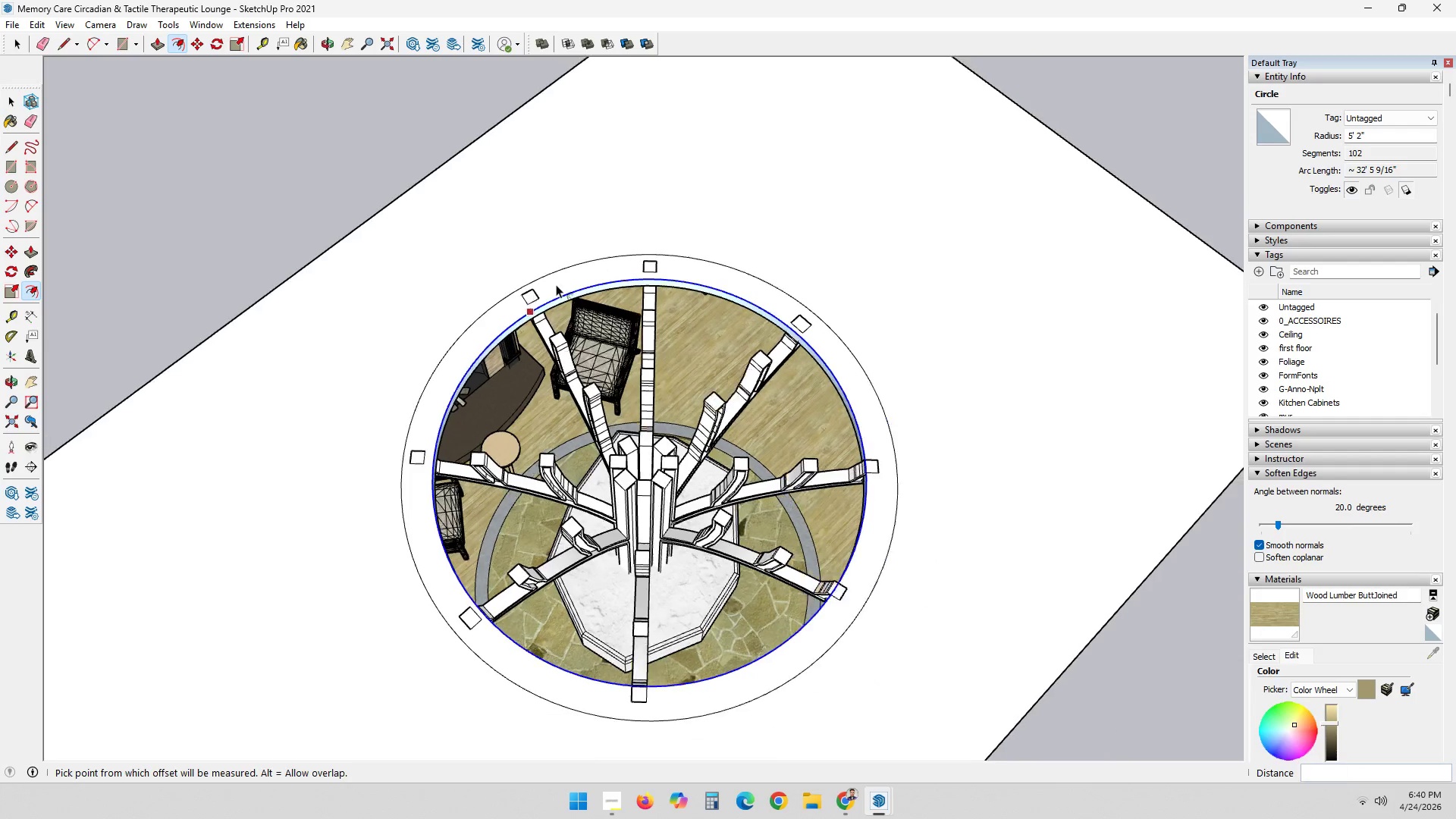 
left_click([635, 452])
 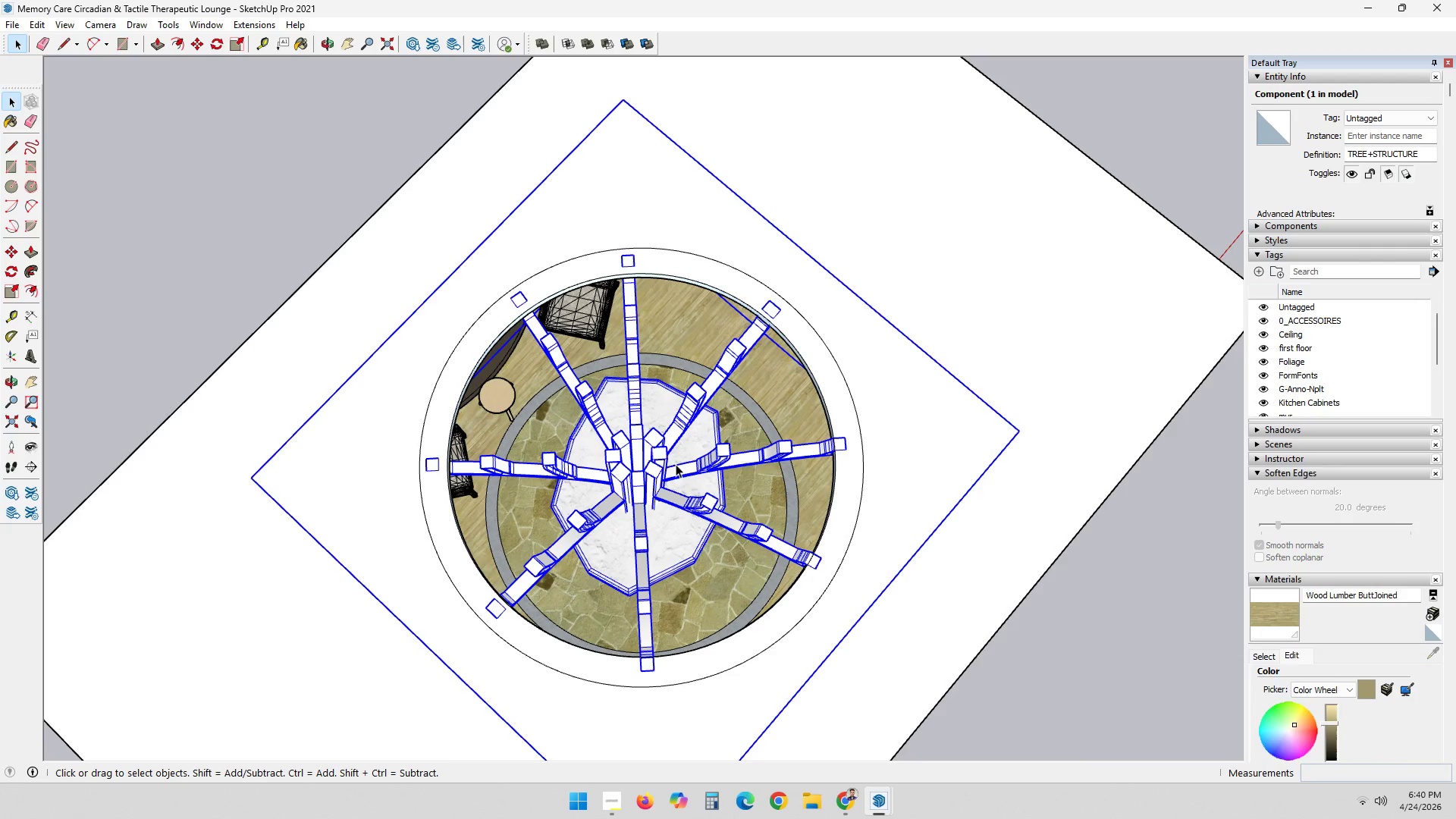 
key(M)
 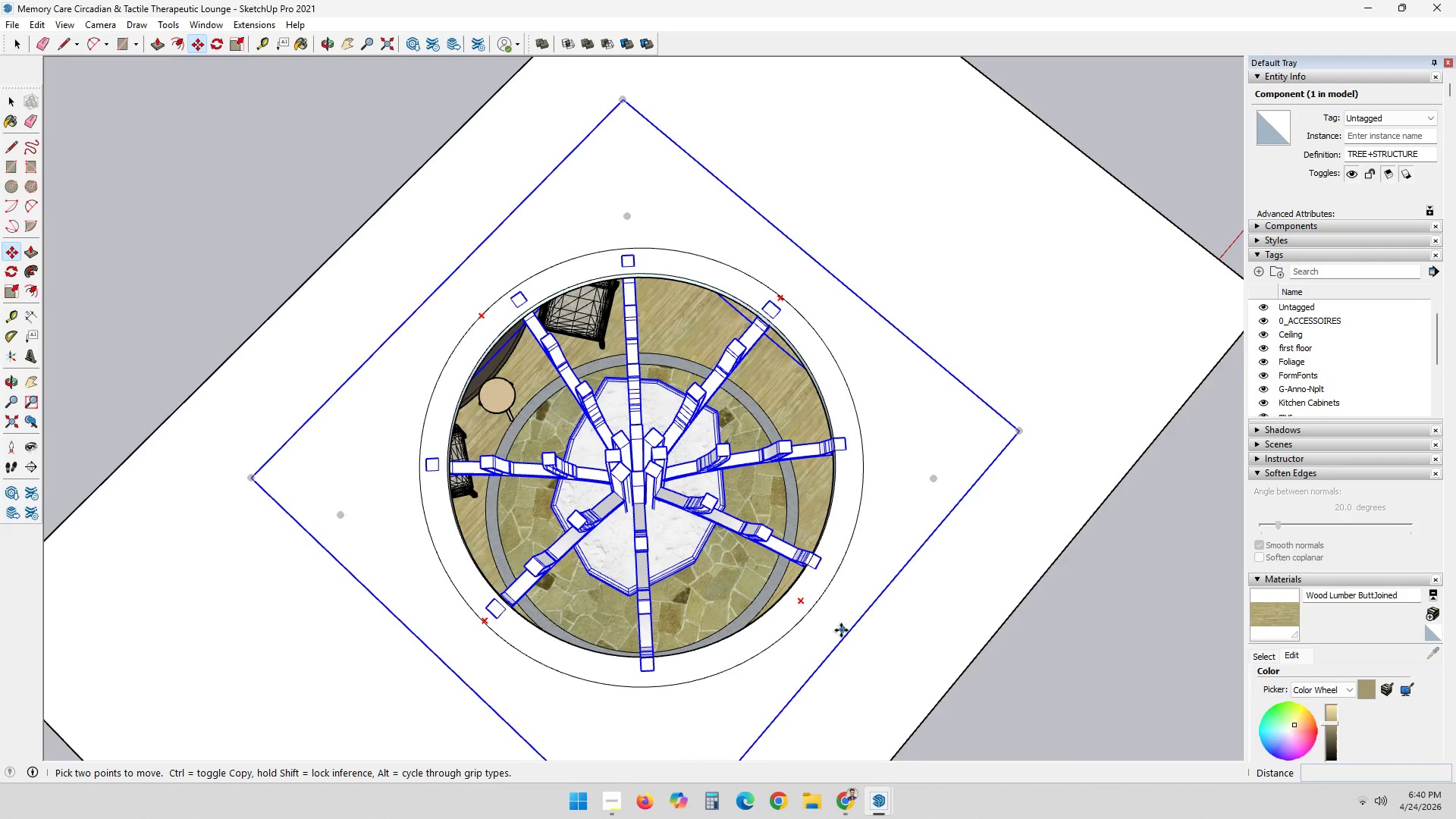 
left_click([839, 630])
 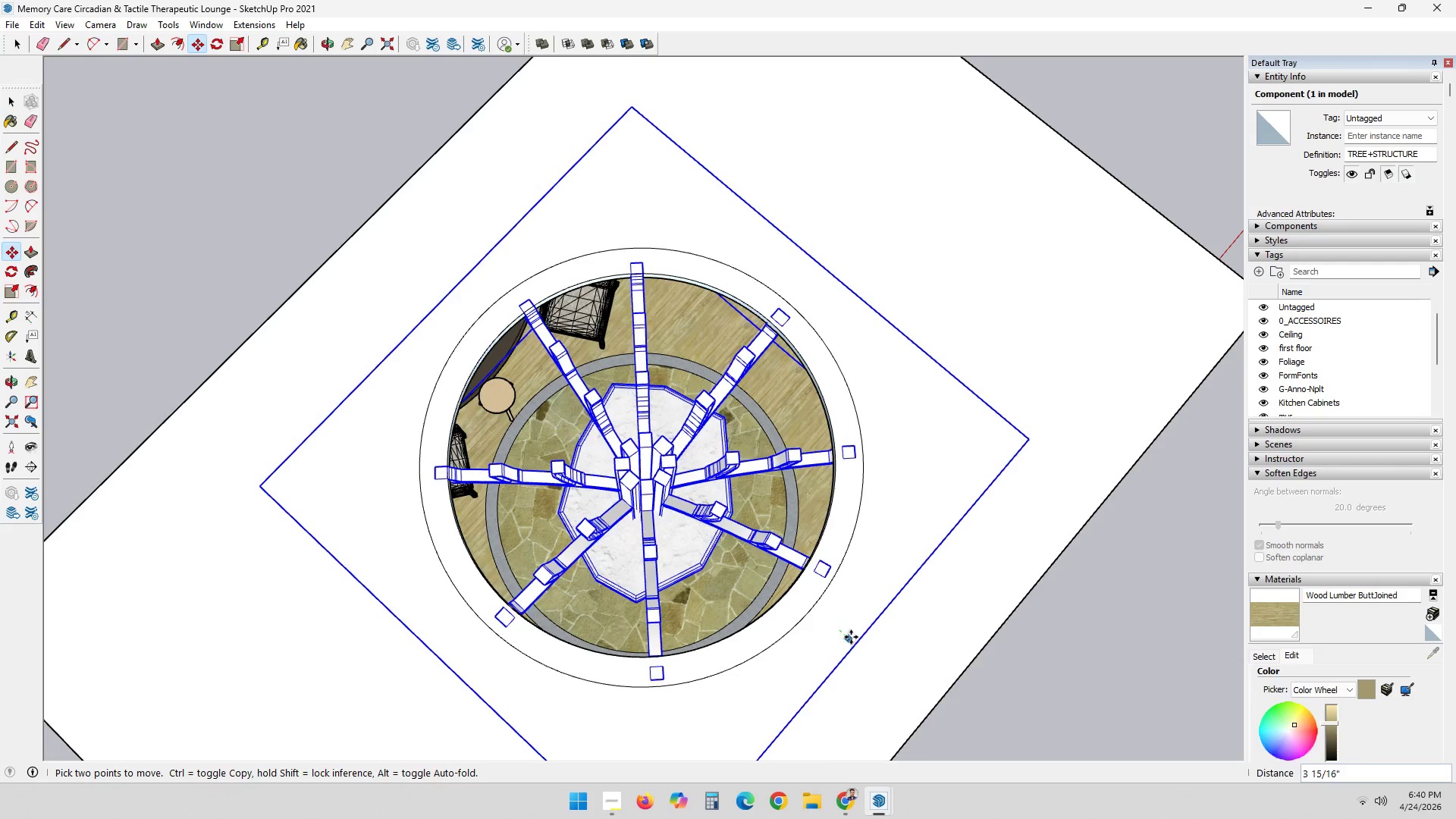 
wait(5.83)
 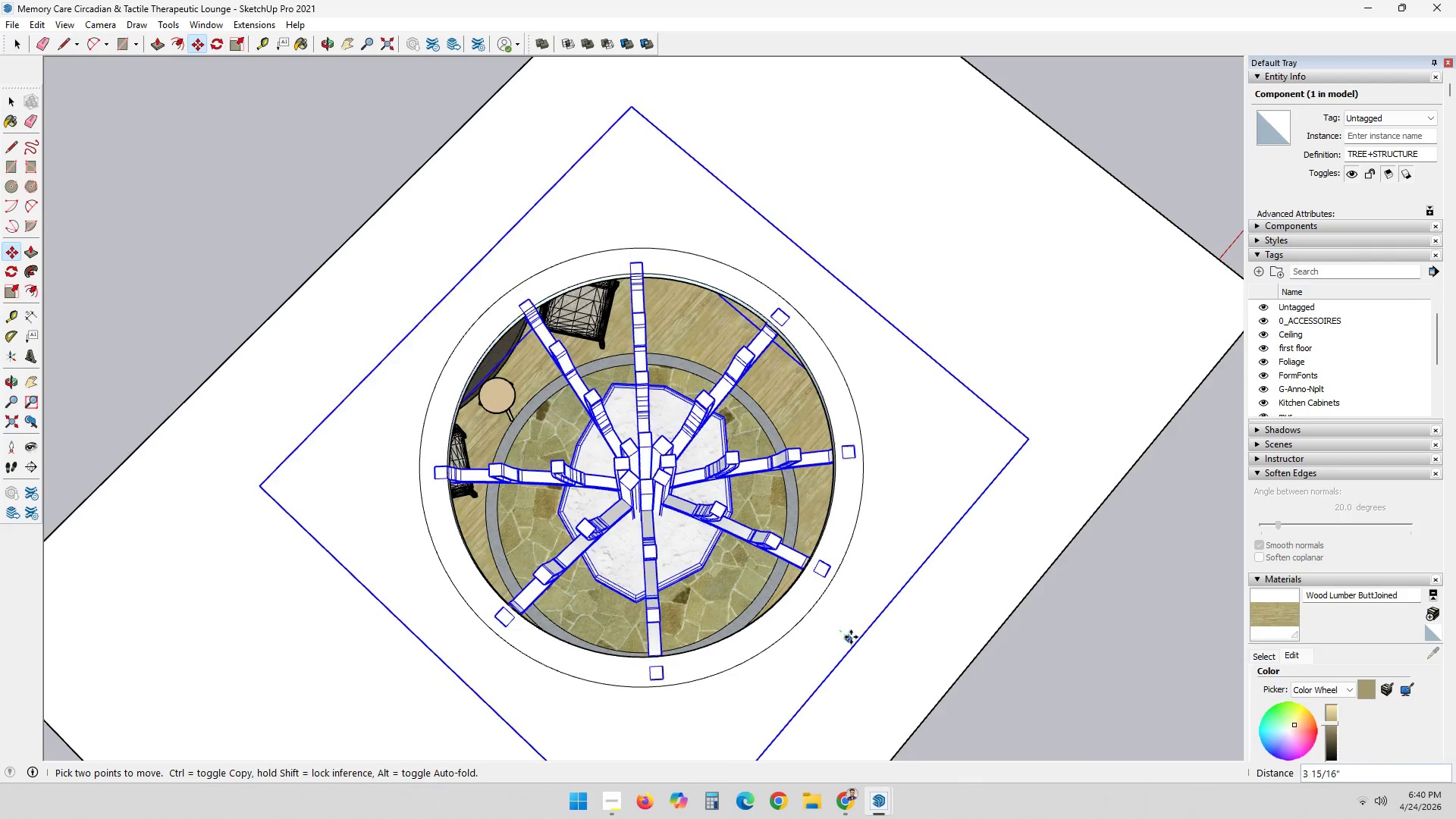 
key(2)
 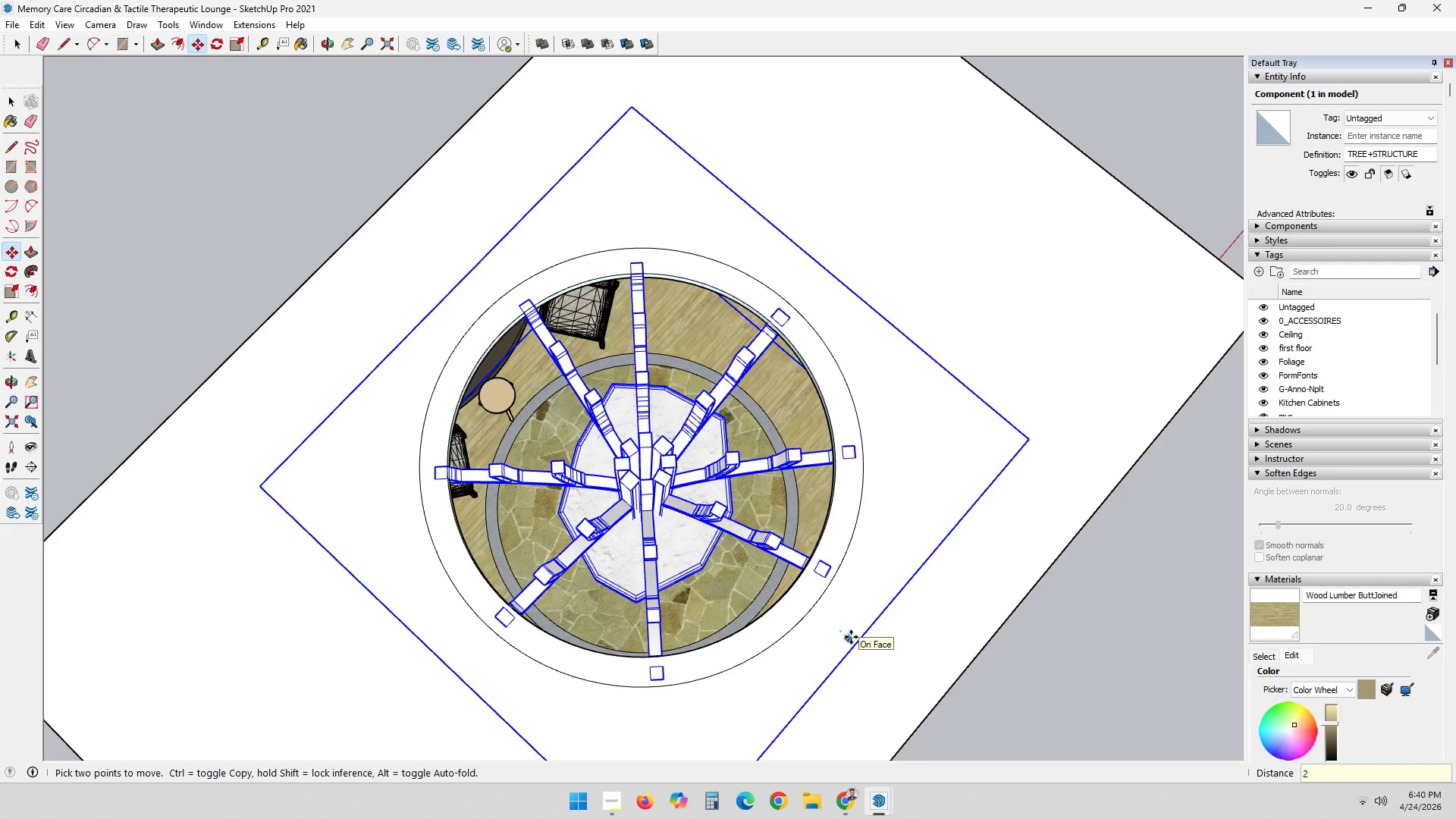 
key(Shift+ShiftRight)
 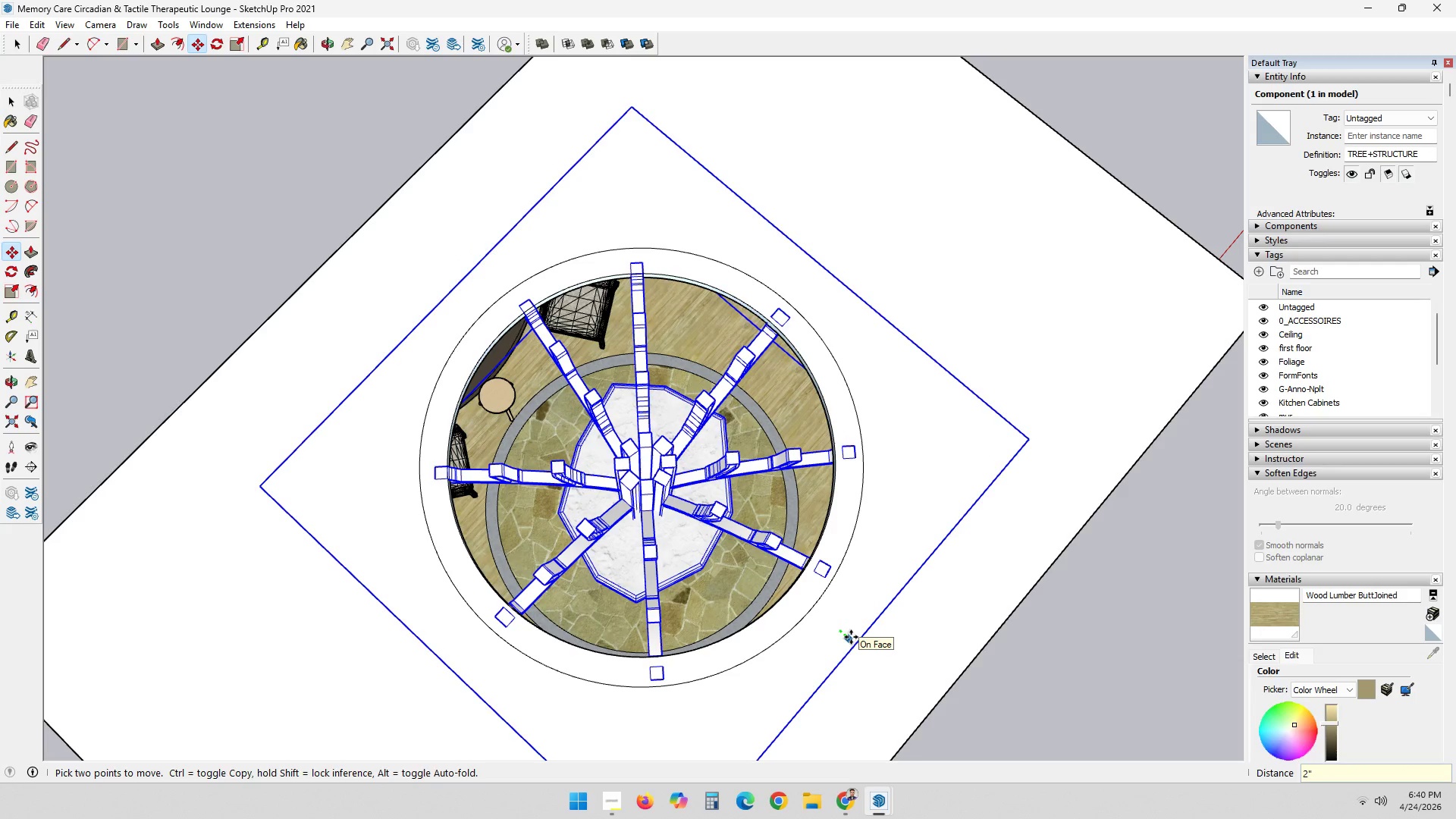 
key(Shift+Quote)
 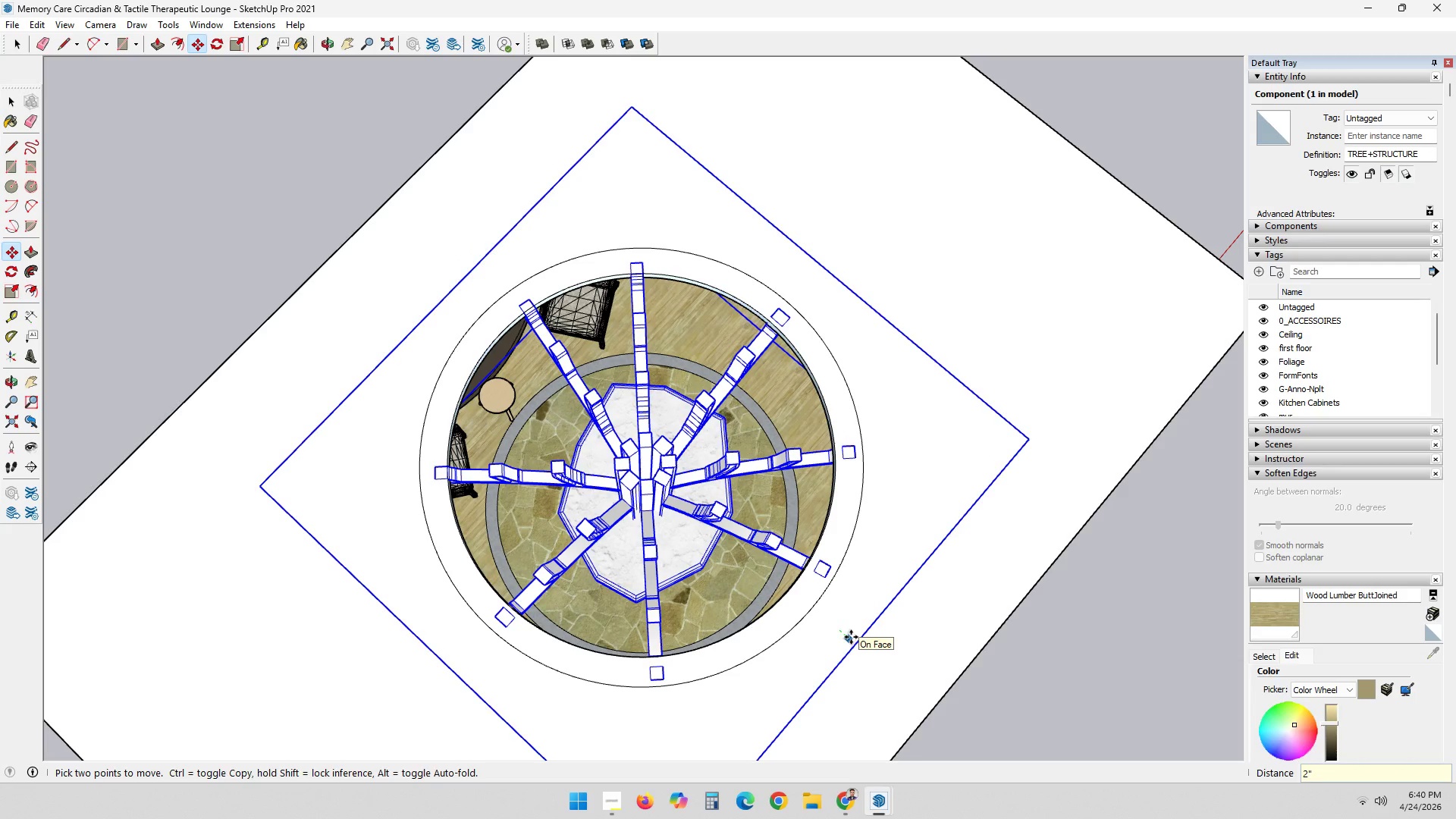 
key(Enter)
 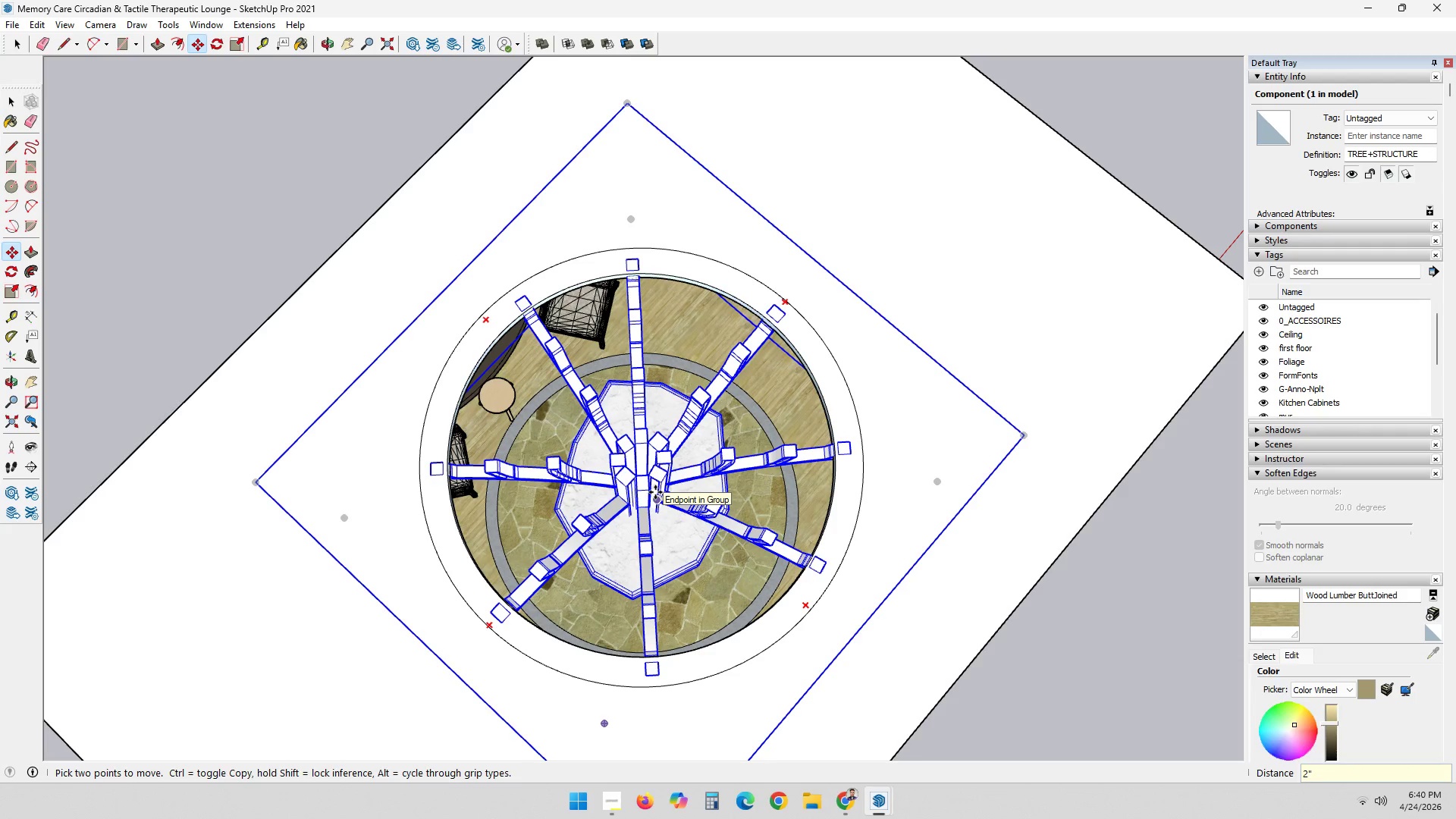 
key(Space)
 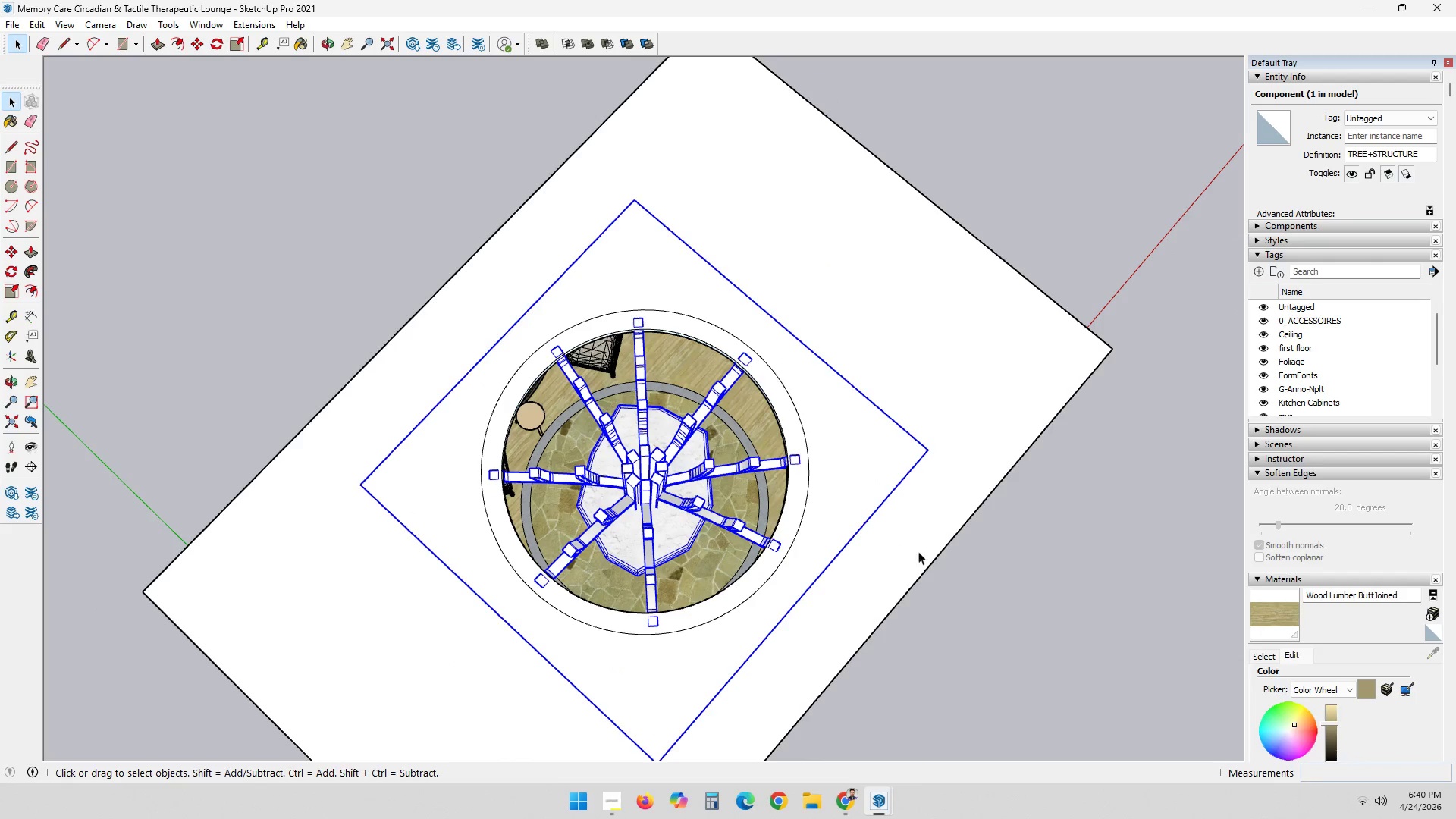 
scroll: coordinate [655, 492], scroll_direction: down, amount: 3.0
 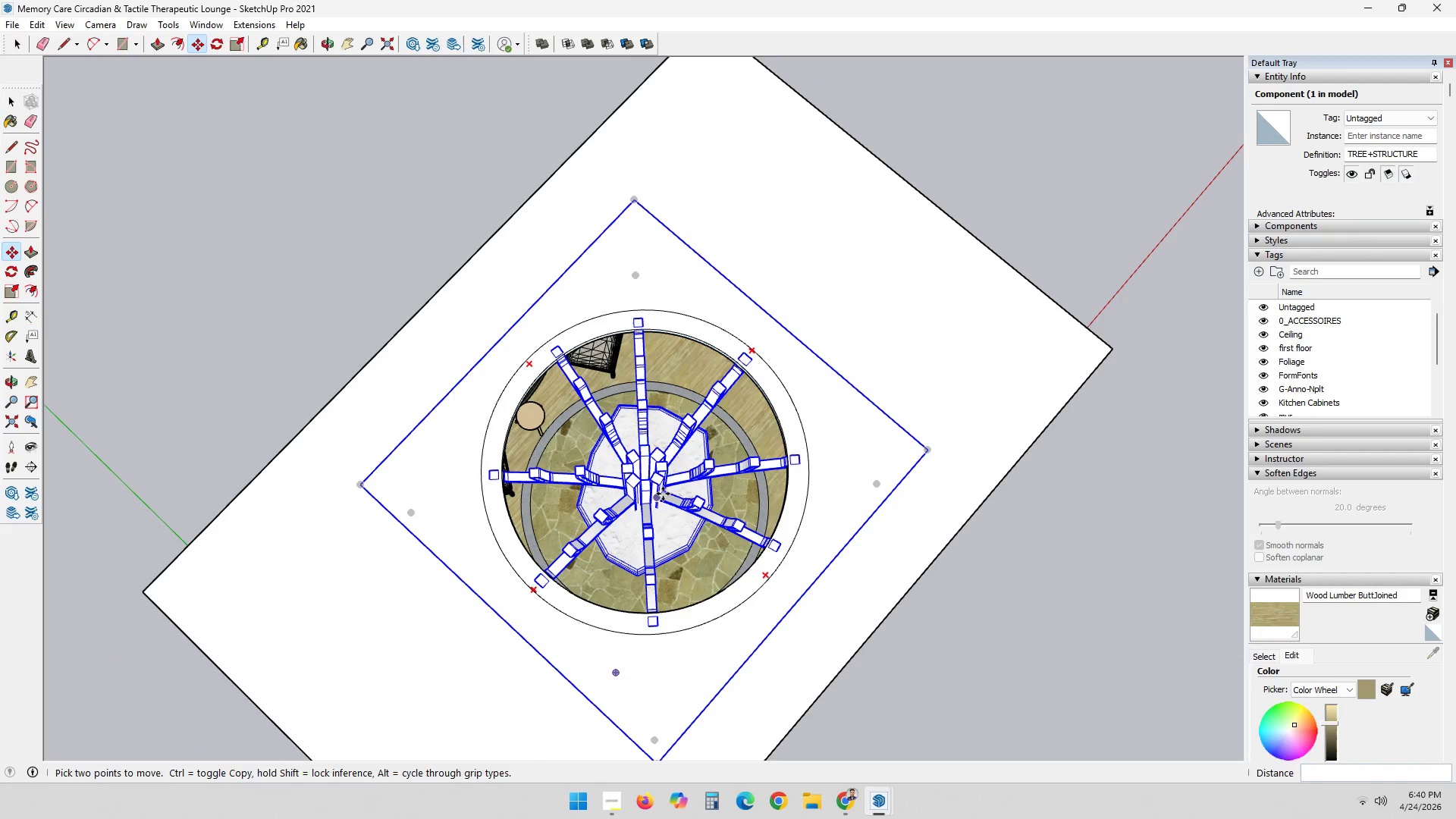 
left_click([926, 556])
 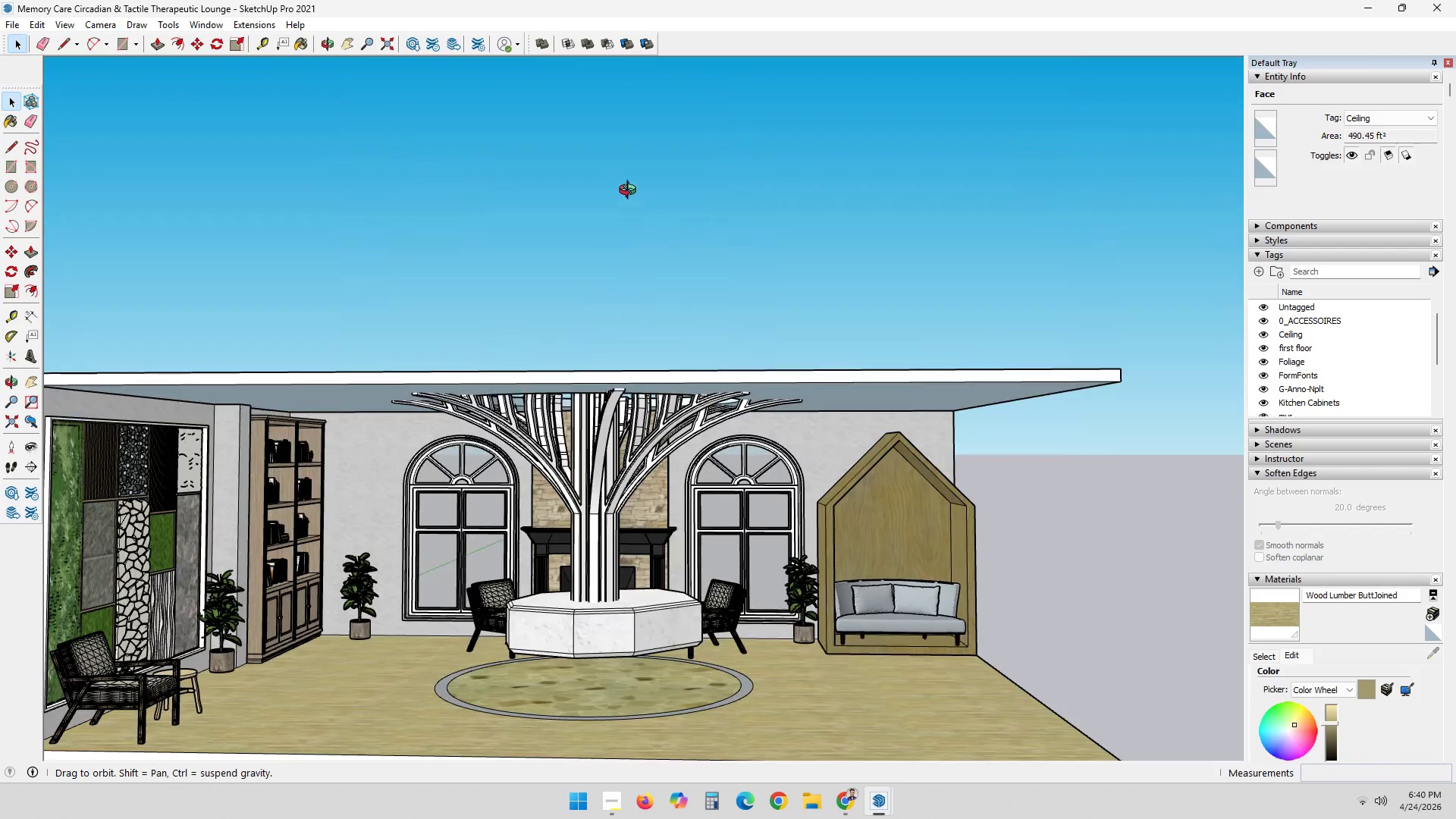 
wait(5.91)
 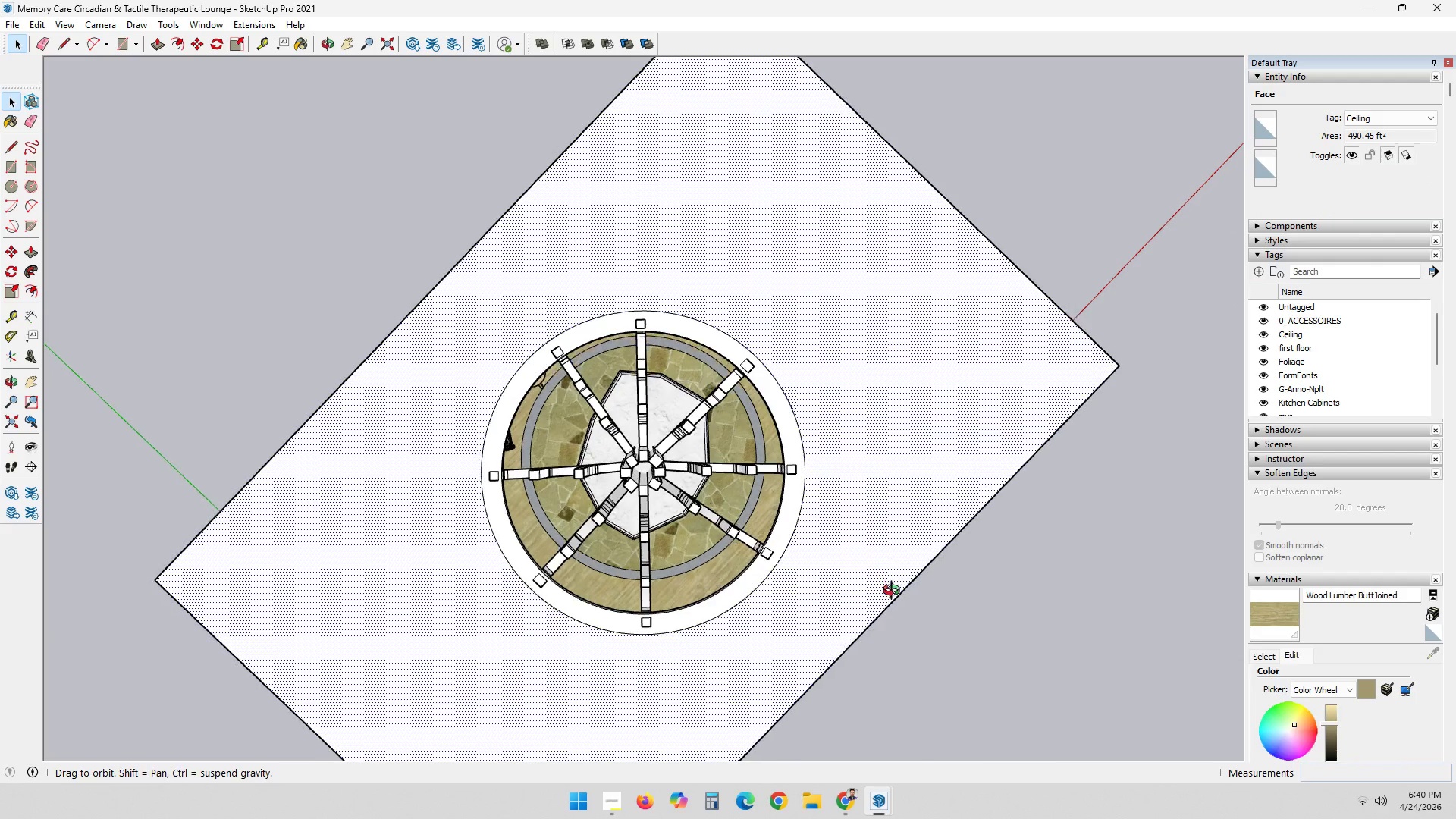 
left_click([601, 491])
 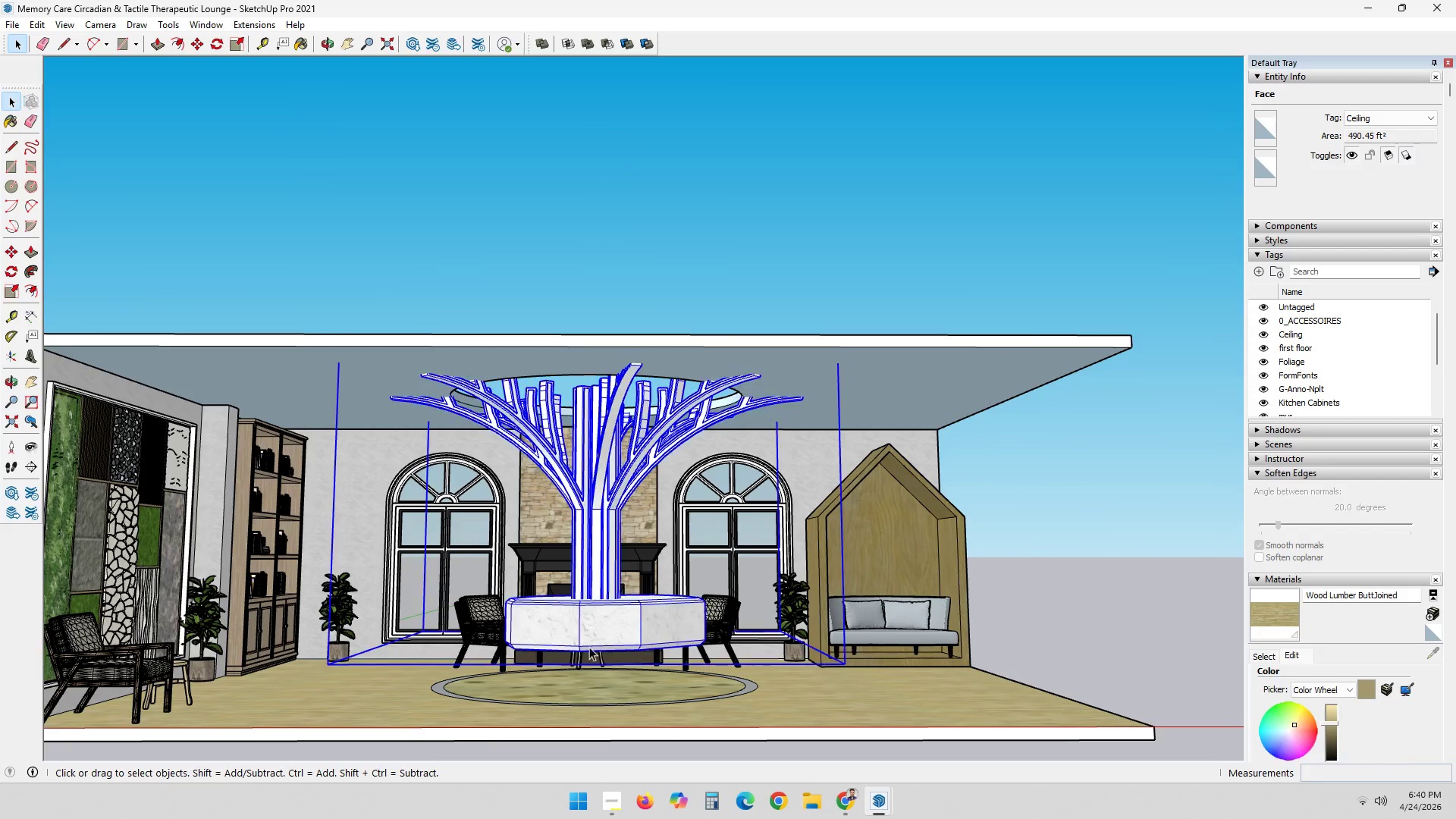 
scroll: coordinate [617, 662], scroll_direction: up, amount: 4.0
 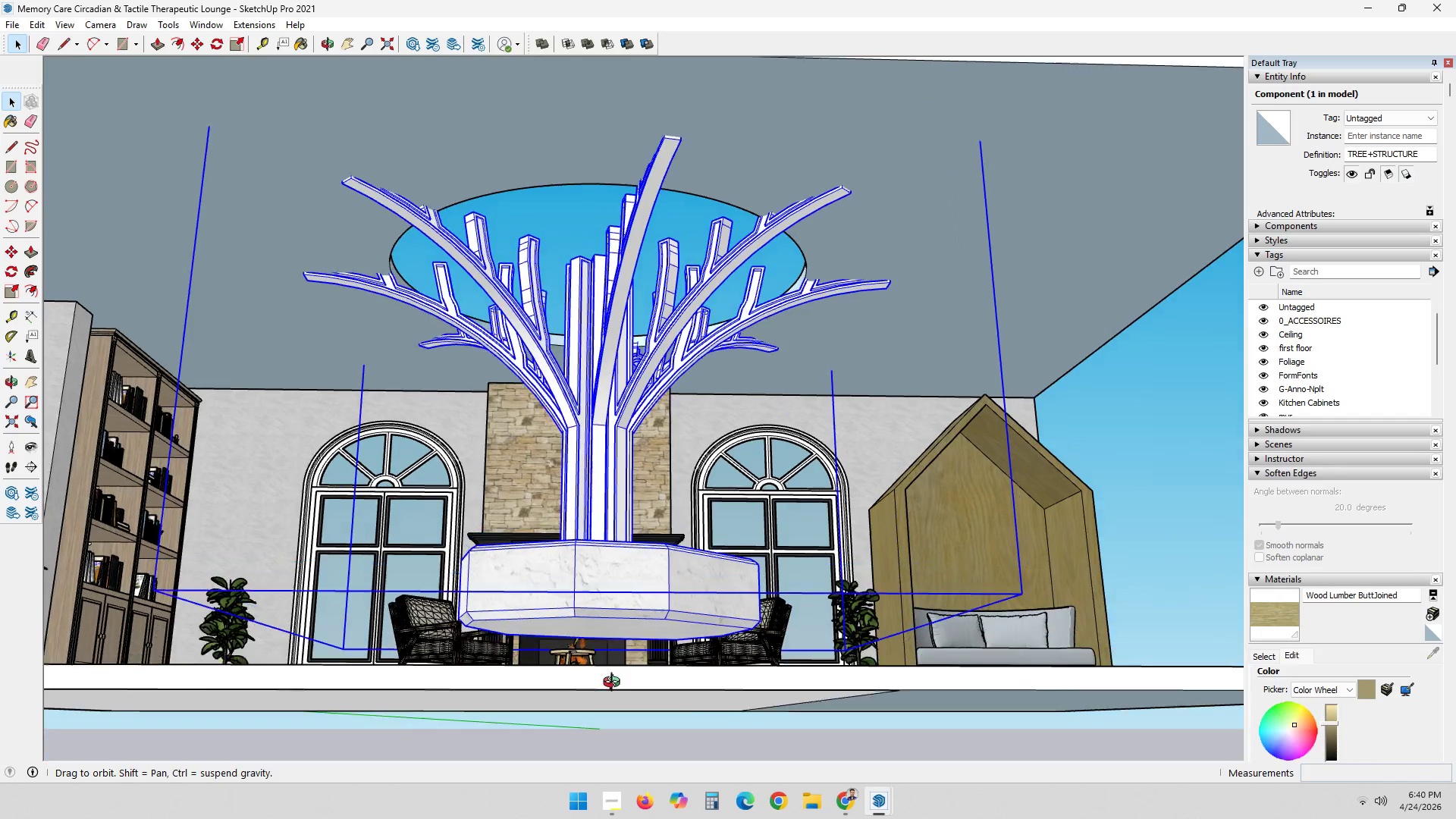 
key(S)
 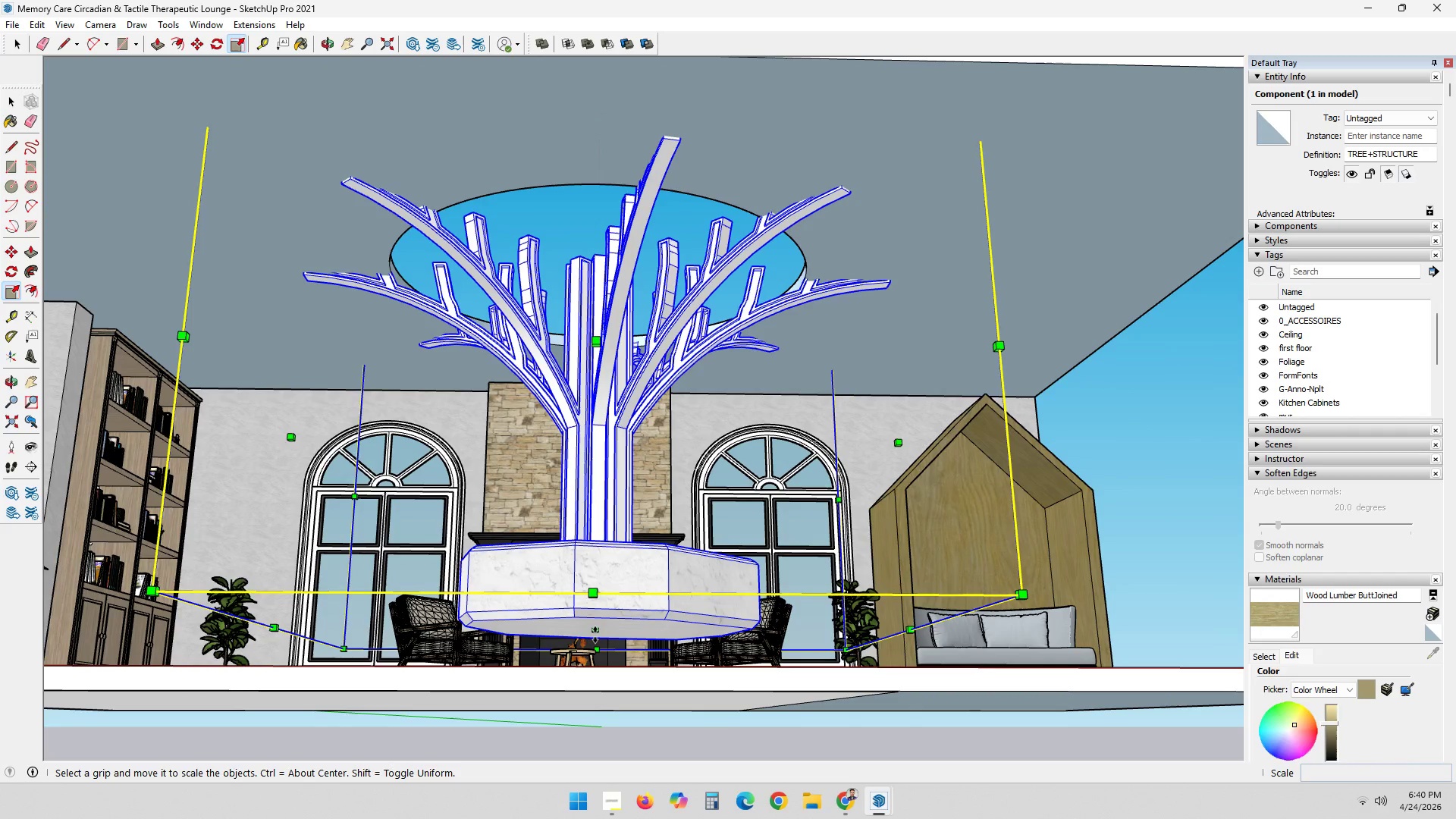 
left_click([595, 634])
 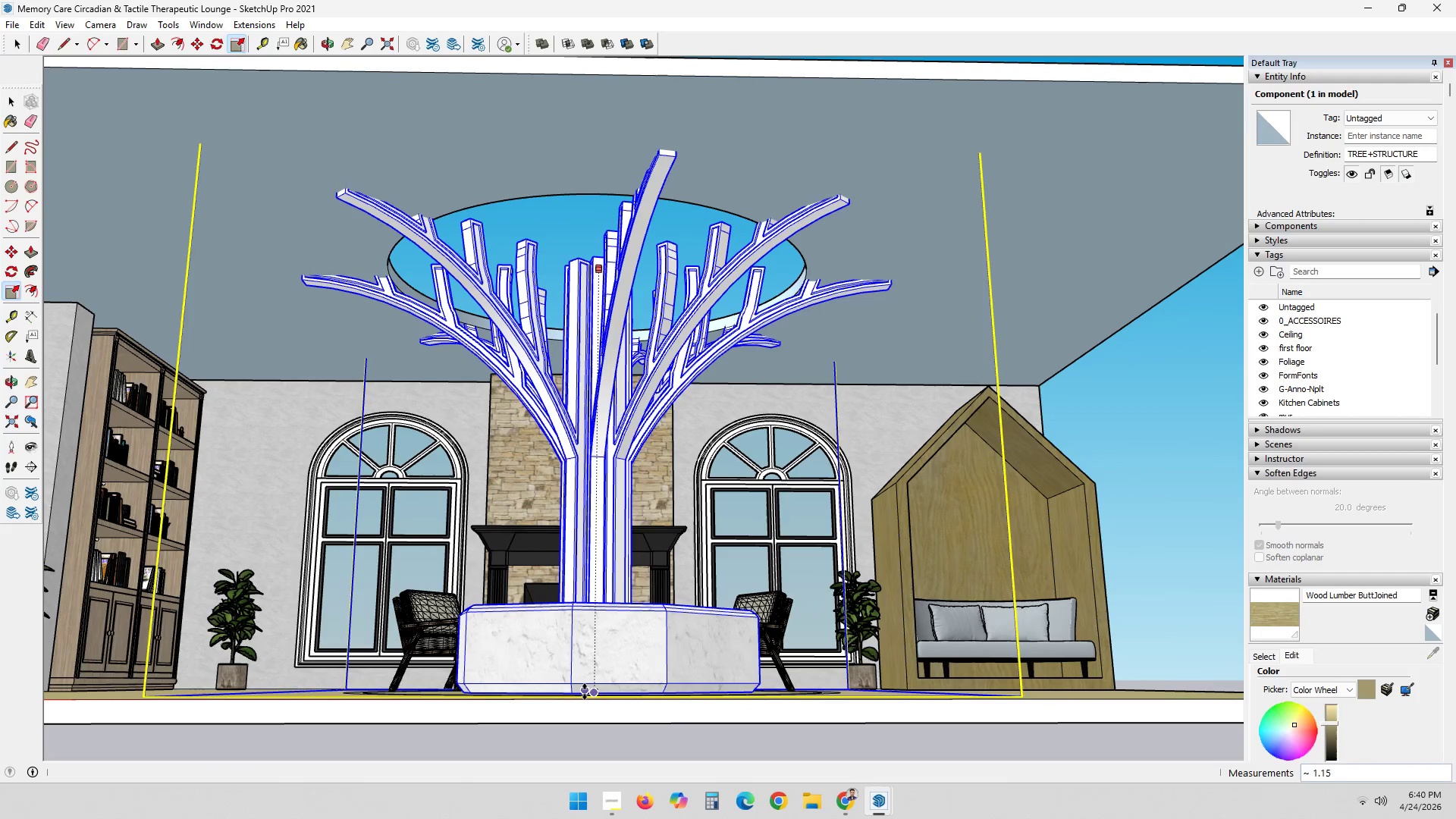 
left_click([585, 695])
 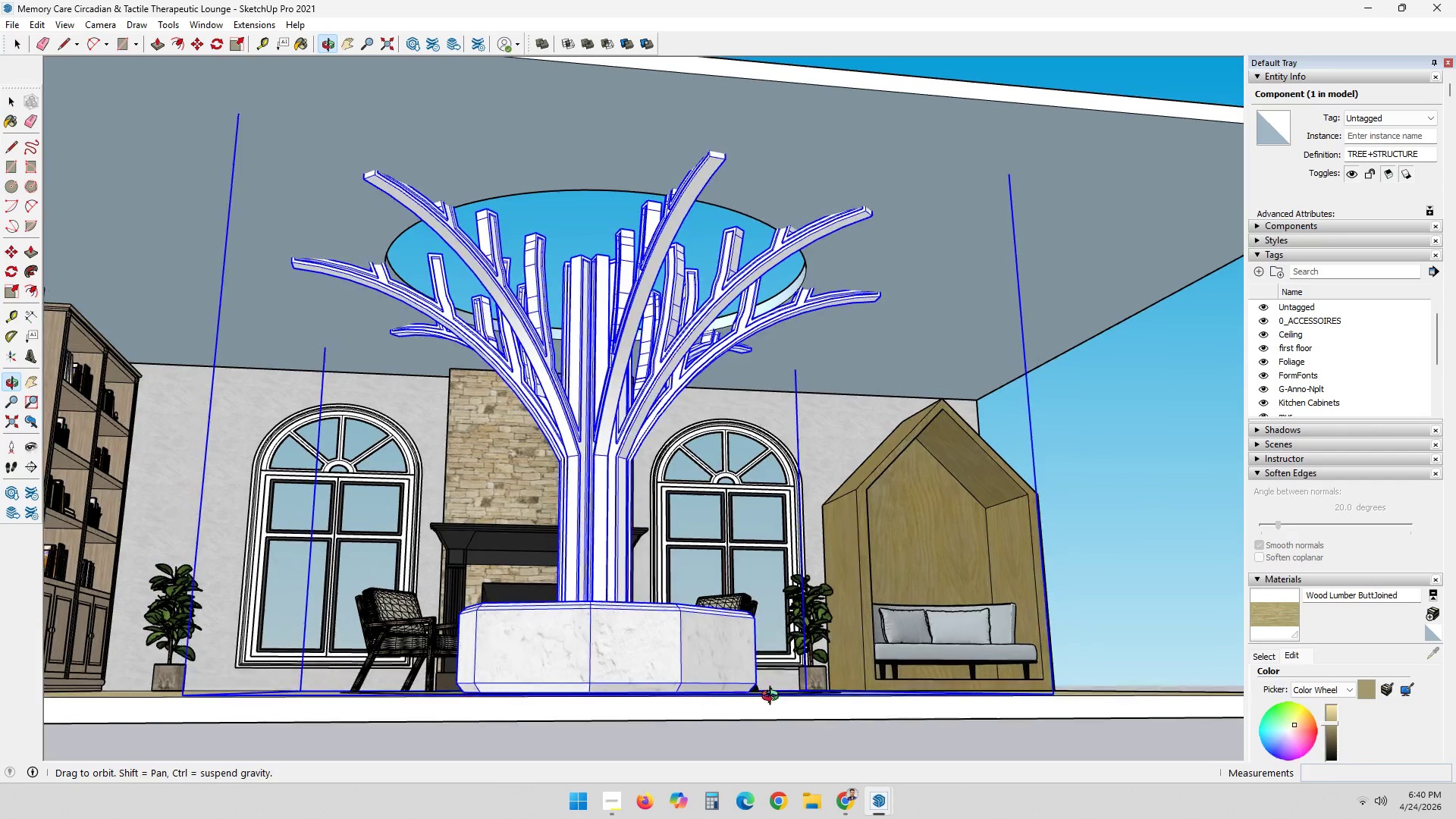 
key(Space)
 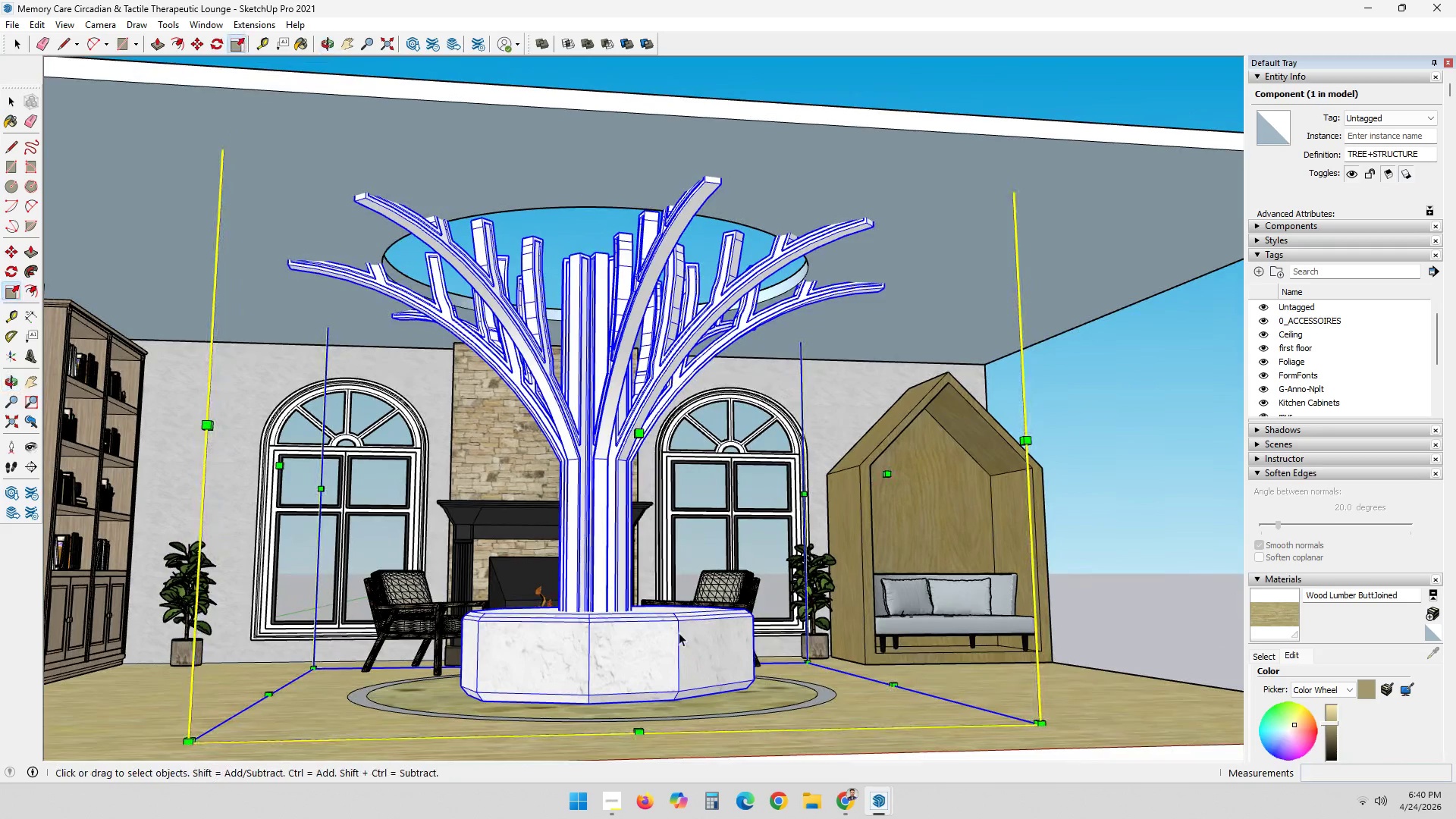 
scroll: coordinate [679, 632], scroll_direction: down, amount: 4.0
 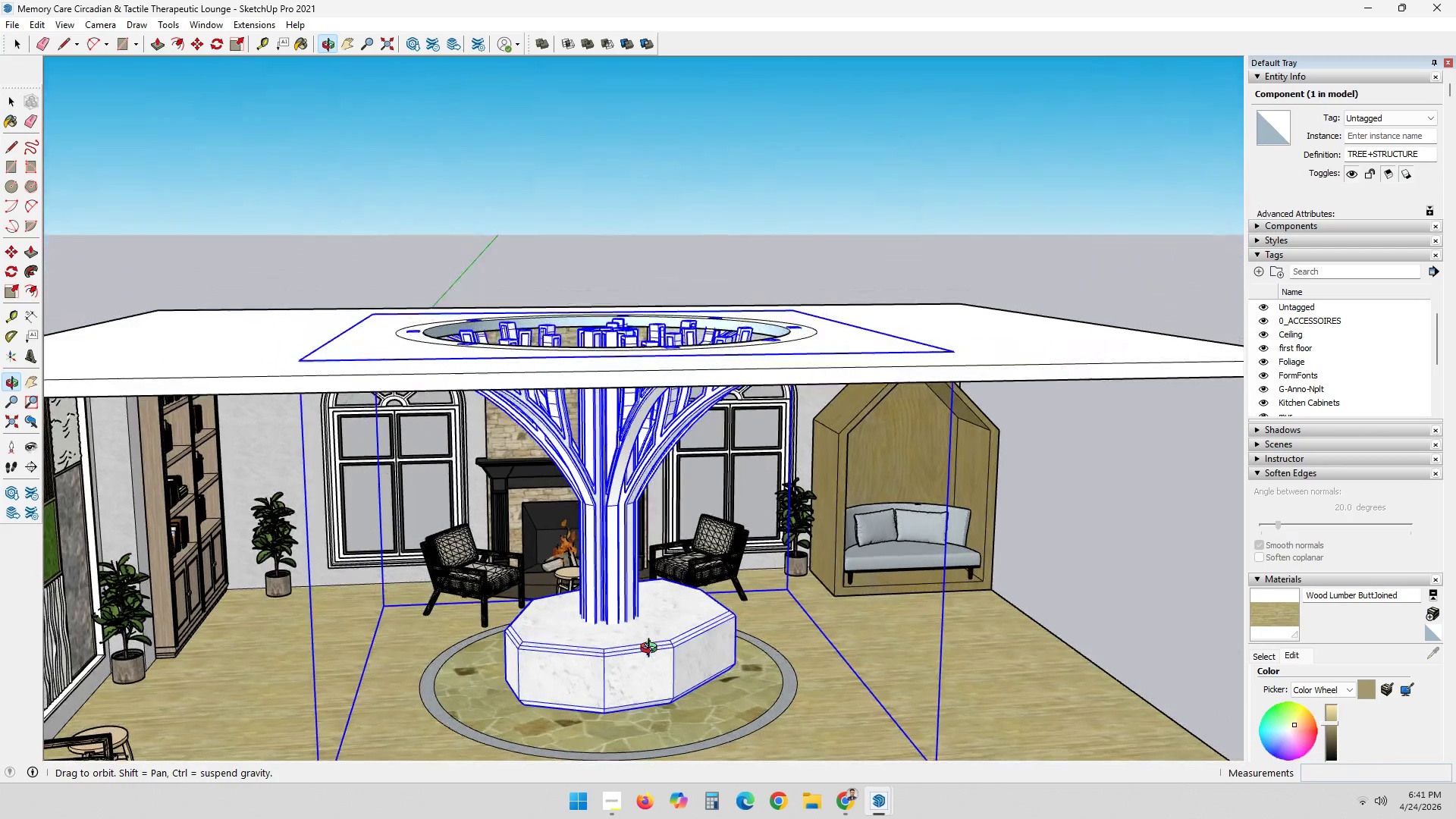 
left_click([603, 300])
 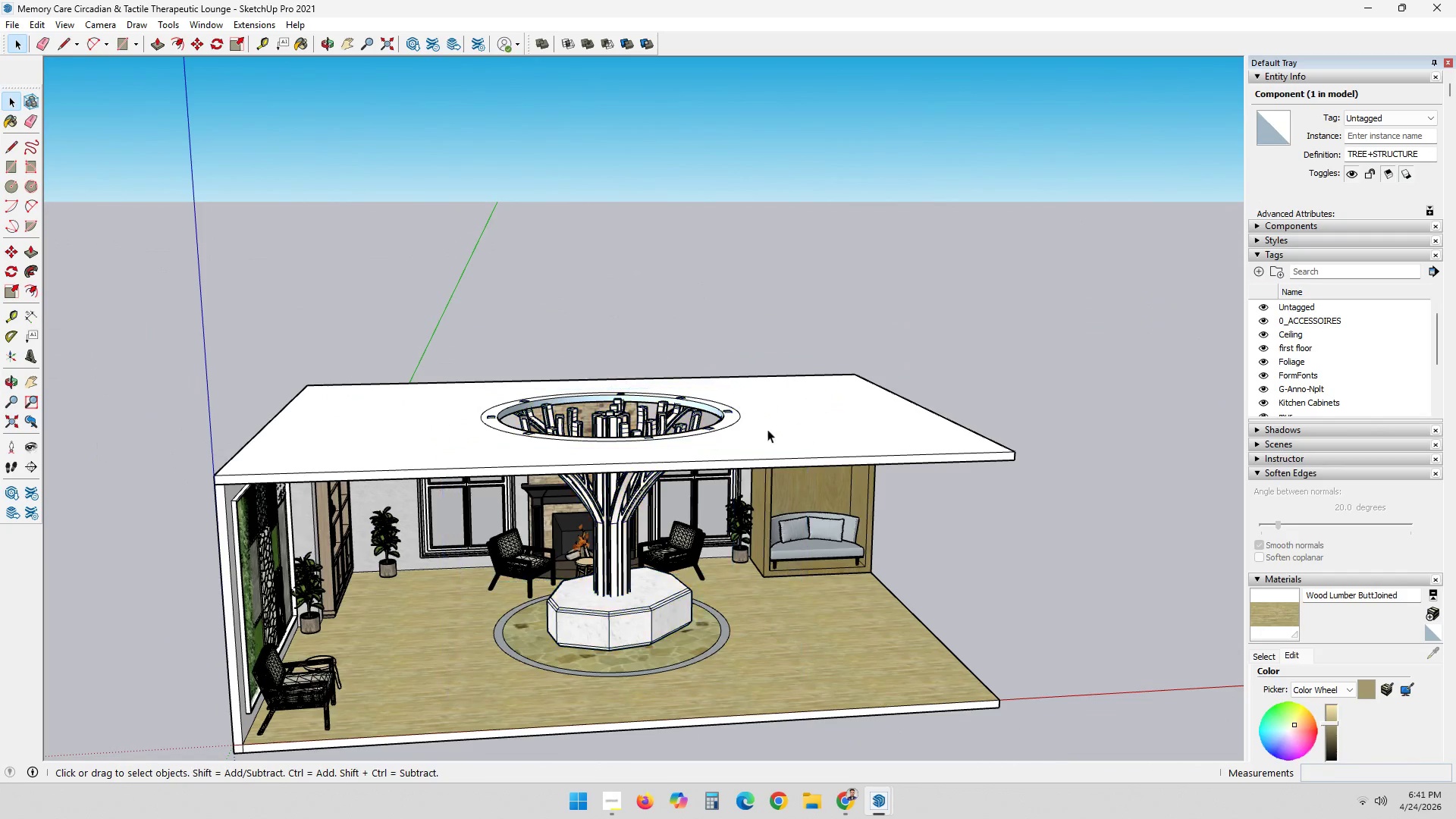 
scroll: coordinate [756, 421], scroll_direction: down, amount: 11.0
 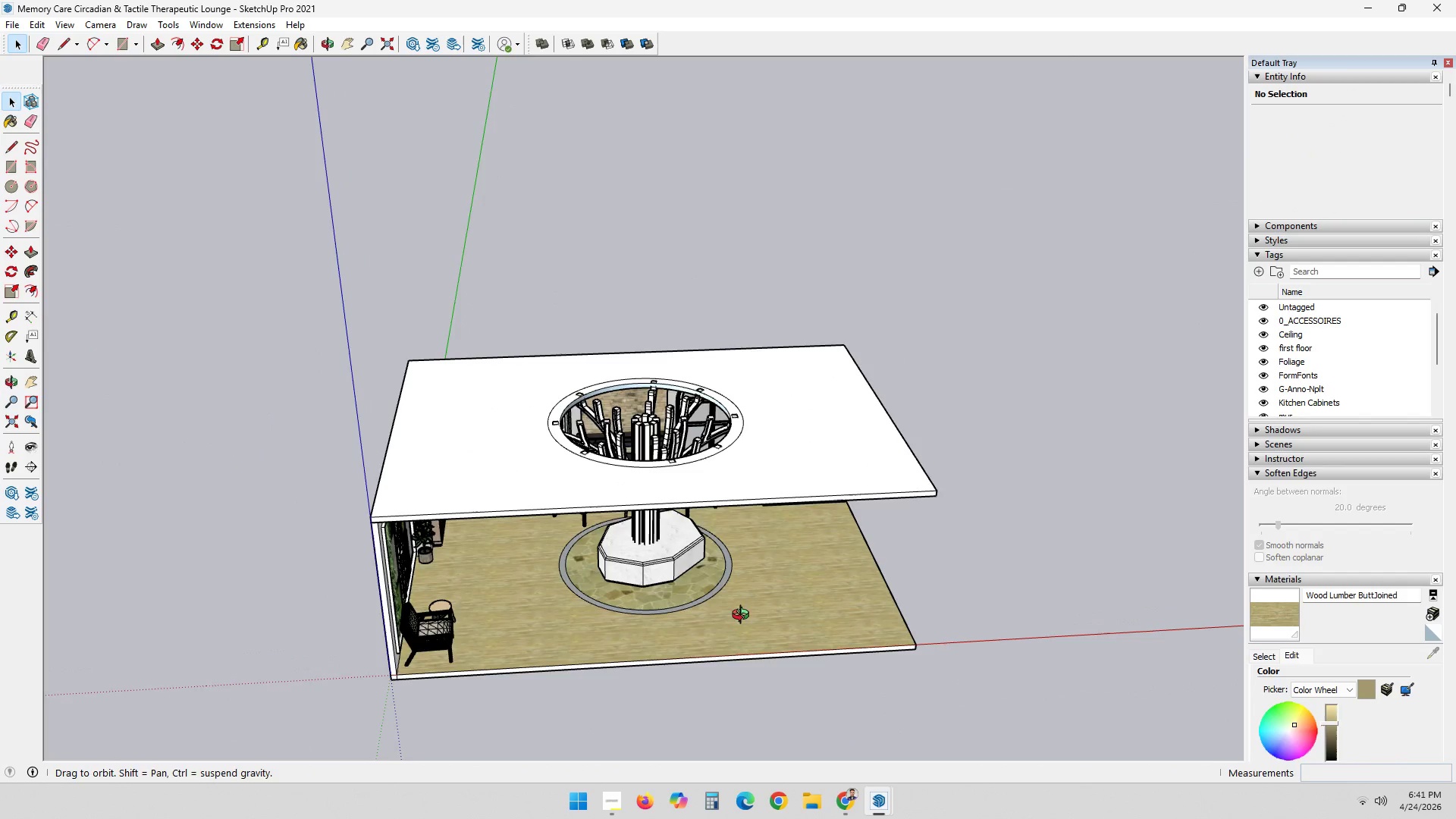 
scroll: coordinate [692, 371], scroll_direction: up, amount: 14.0
 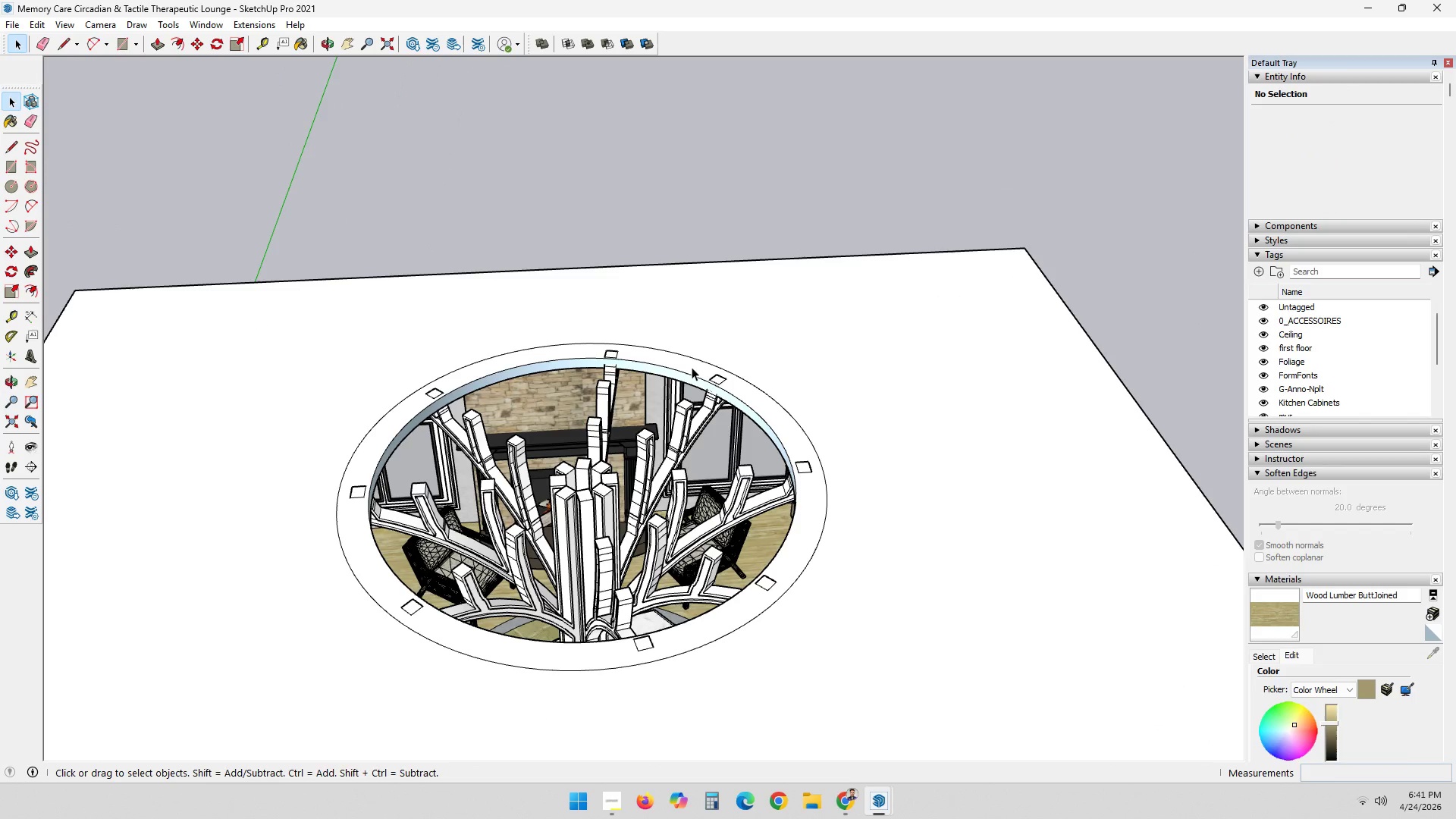 
key(P)
 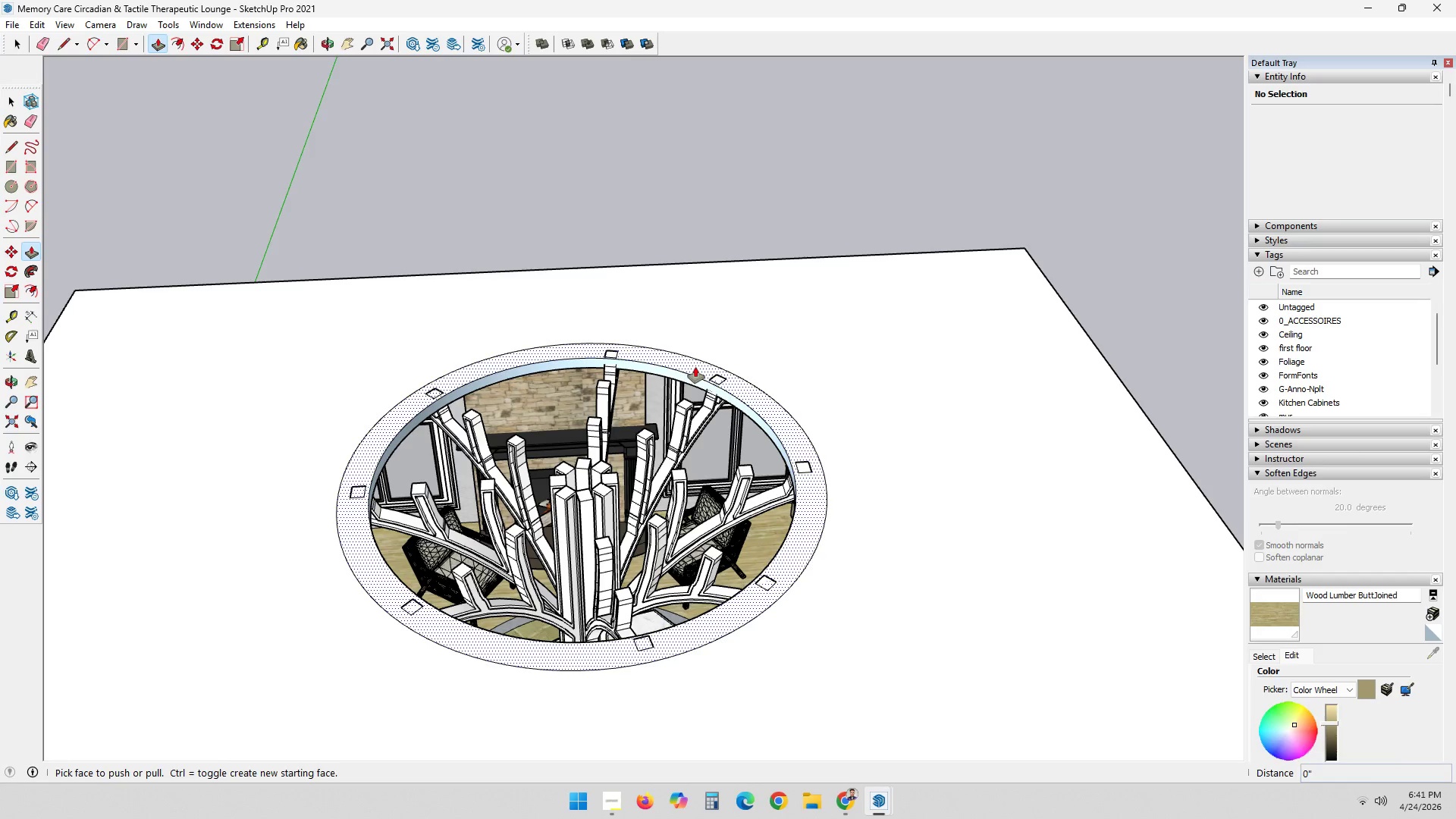 
left_click([695, 367])
 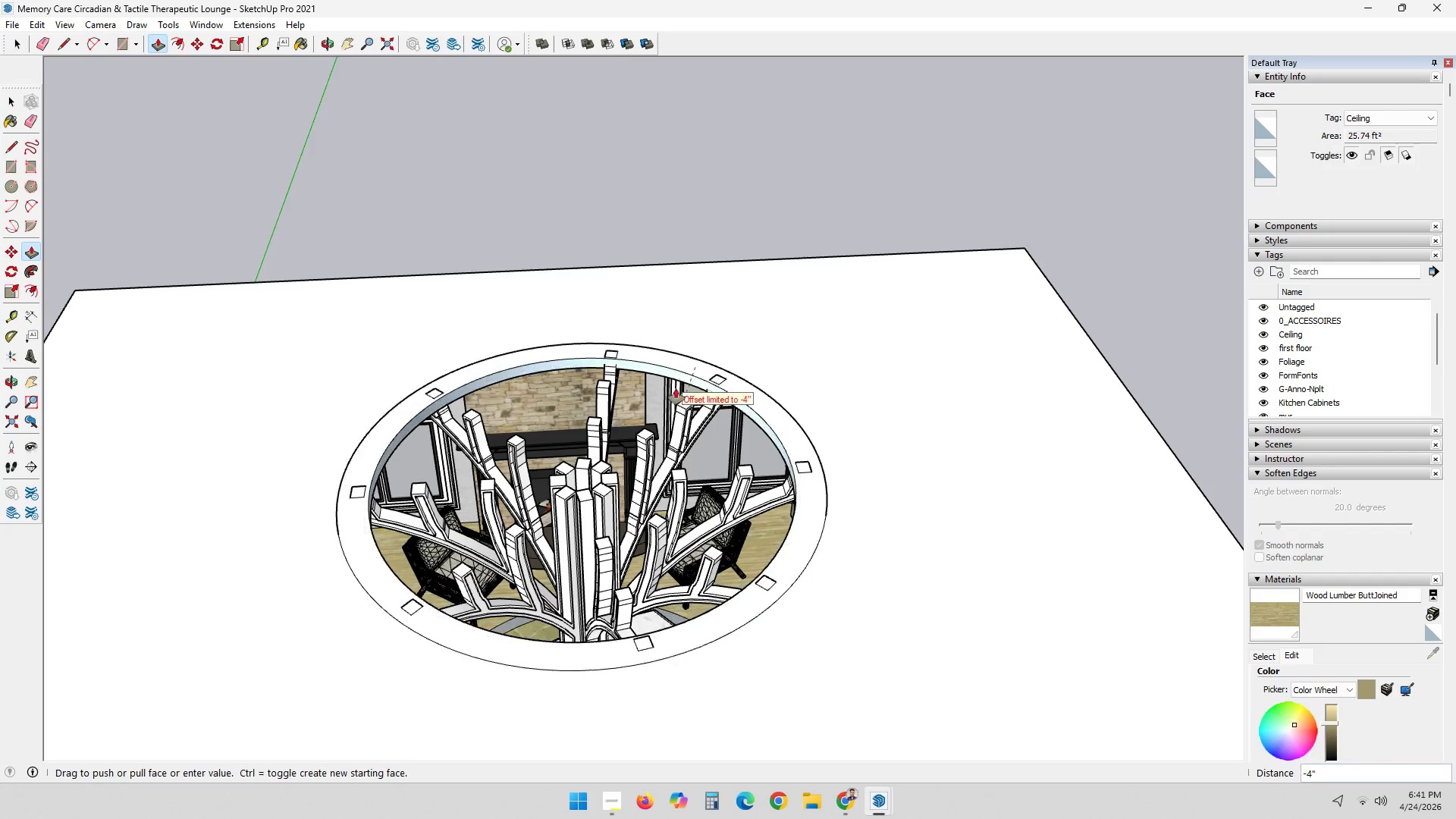 
left_click([670, 381])
 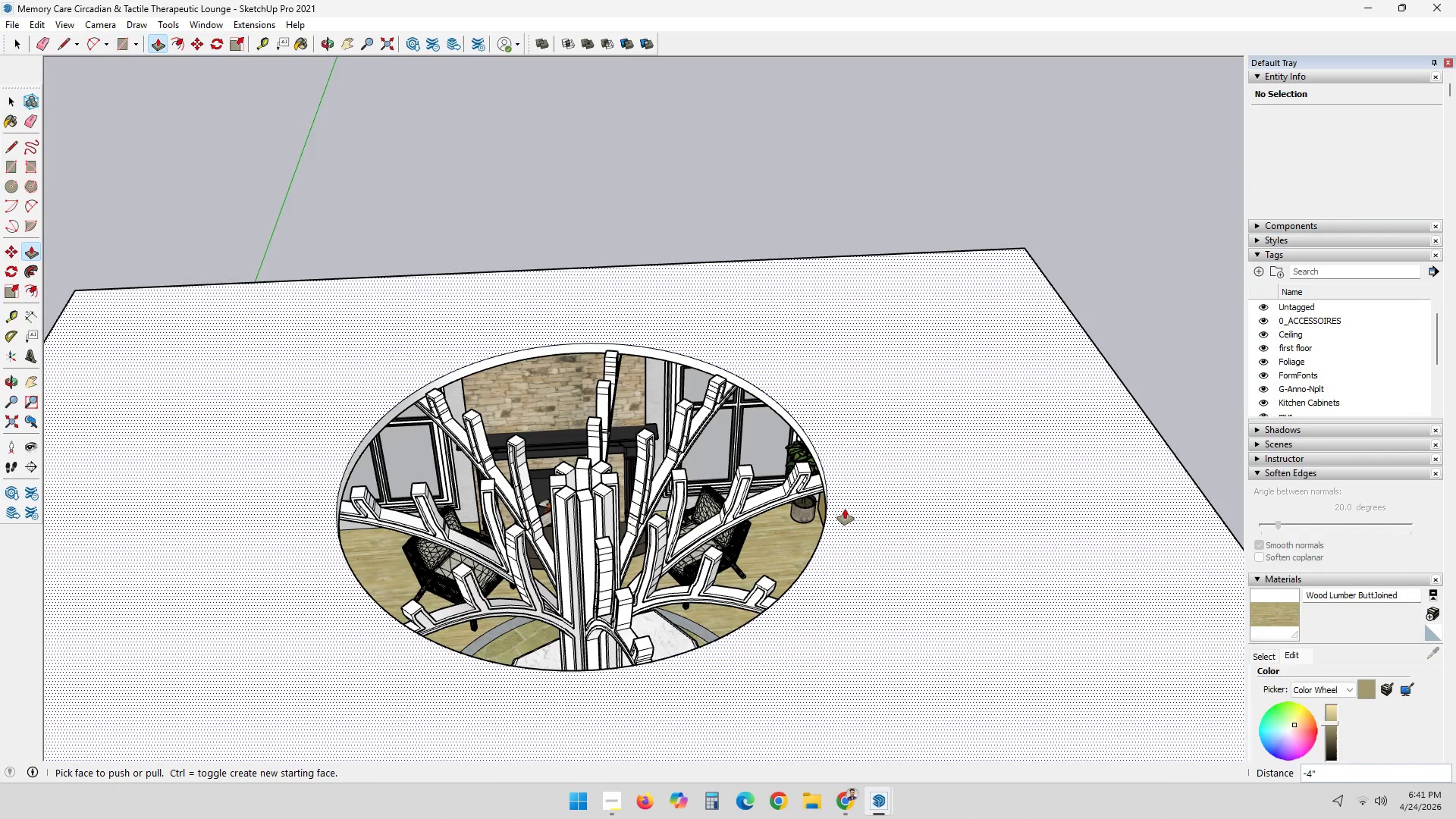 
key(Space)
 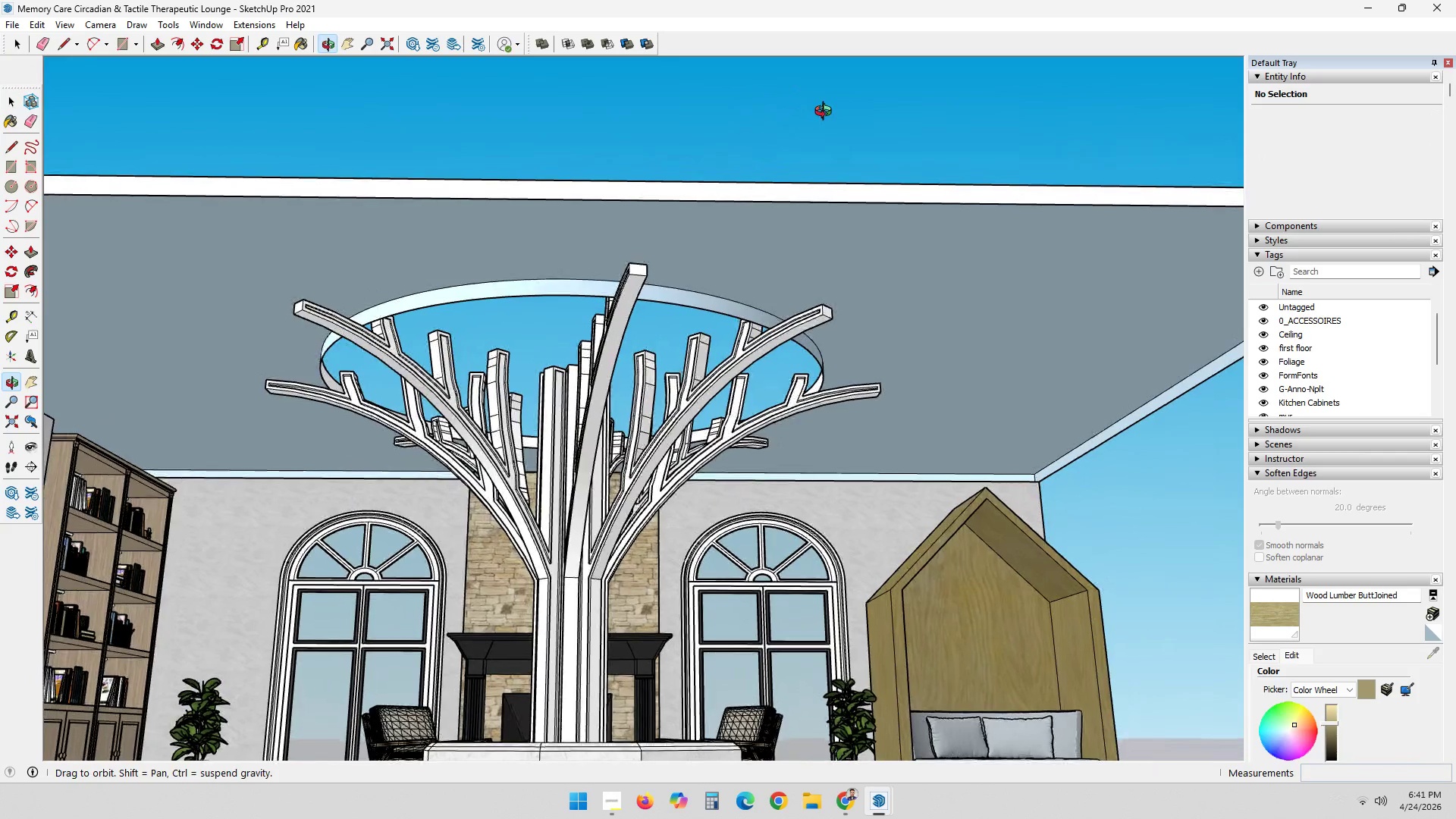 
wait(8.45)
 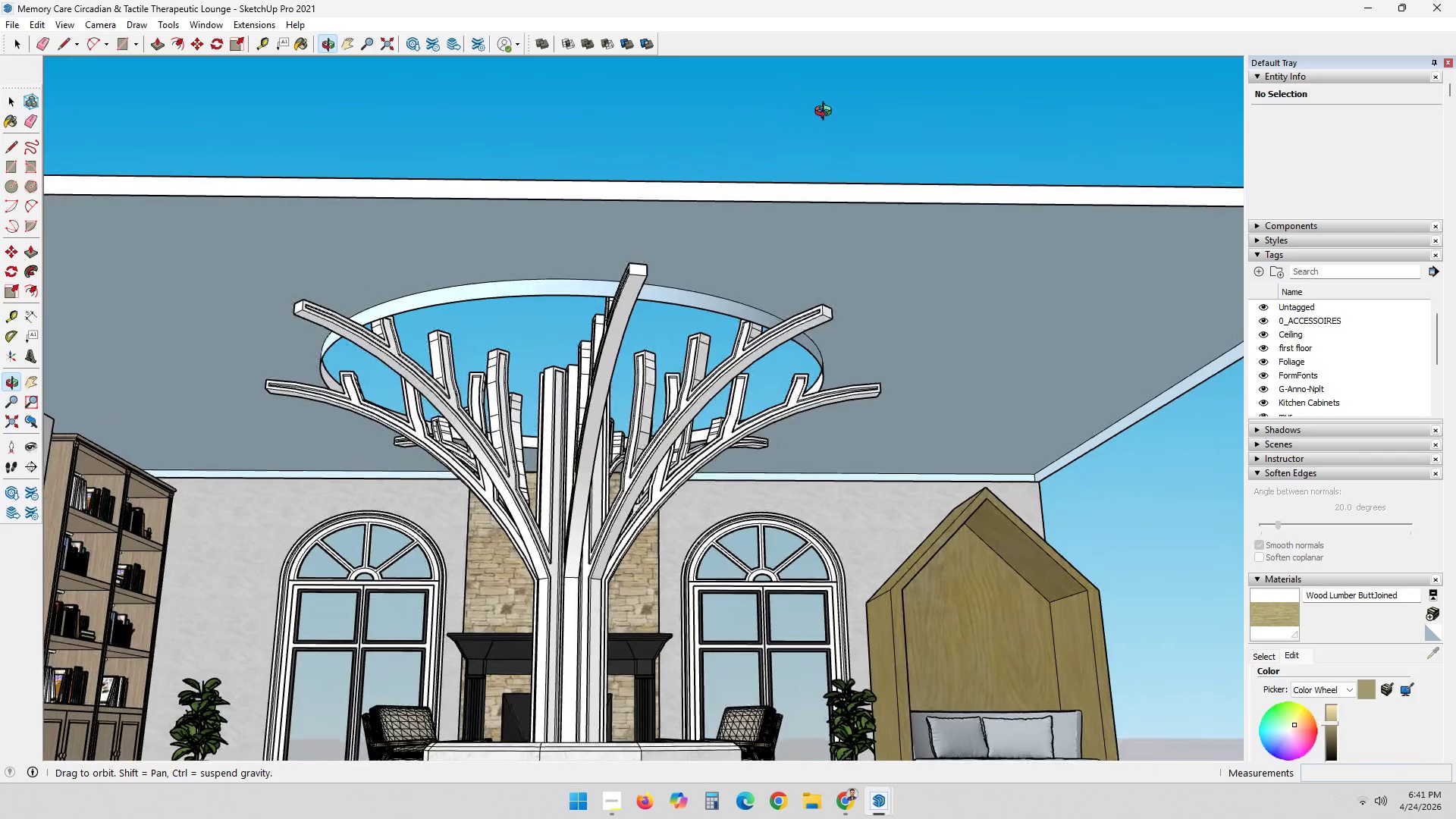 
scroll: coordinate [718, 415], scroll_direction: down, amount: 2.0
 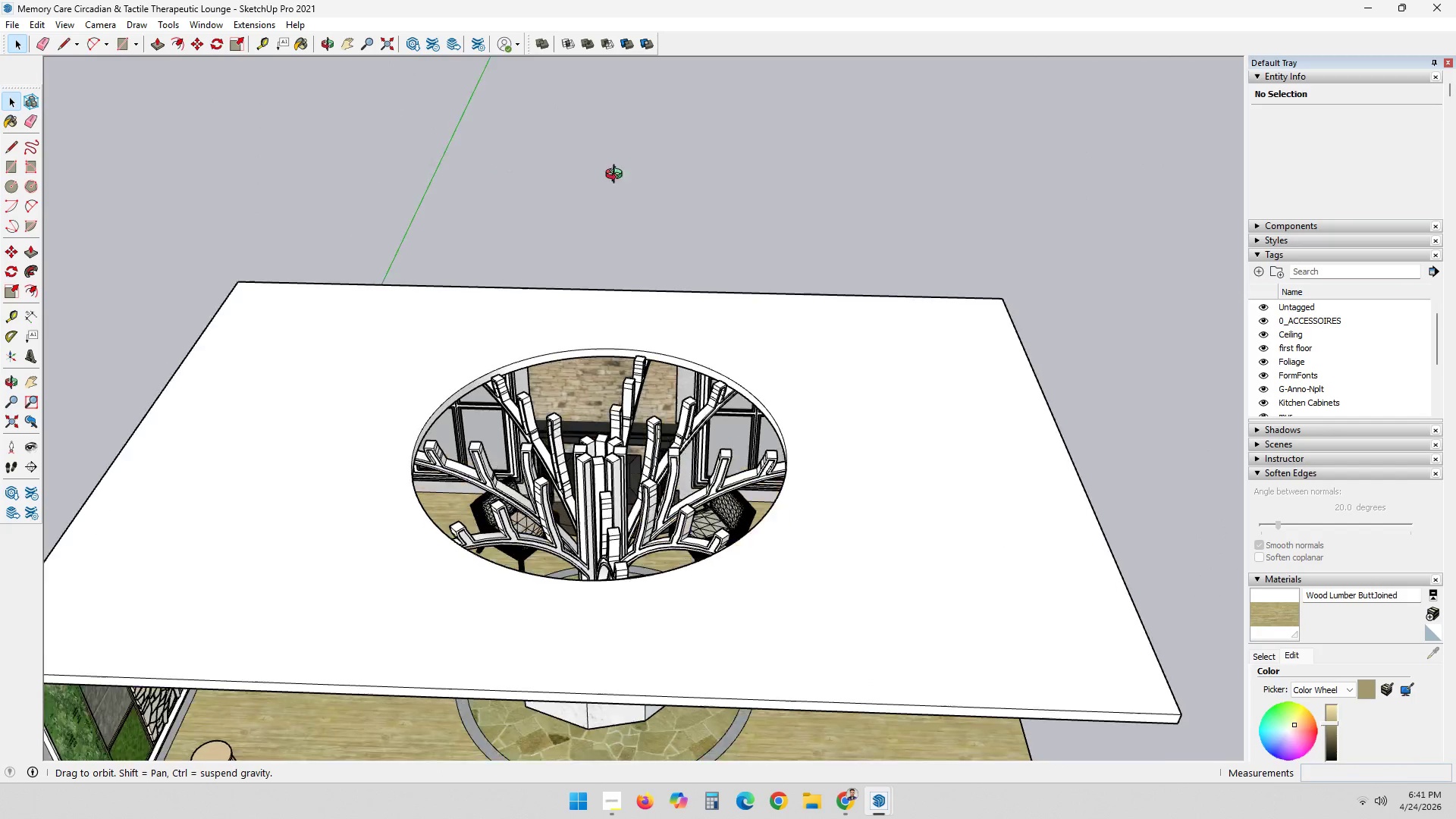 
wait(11.43)
 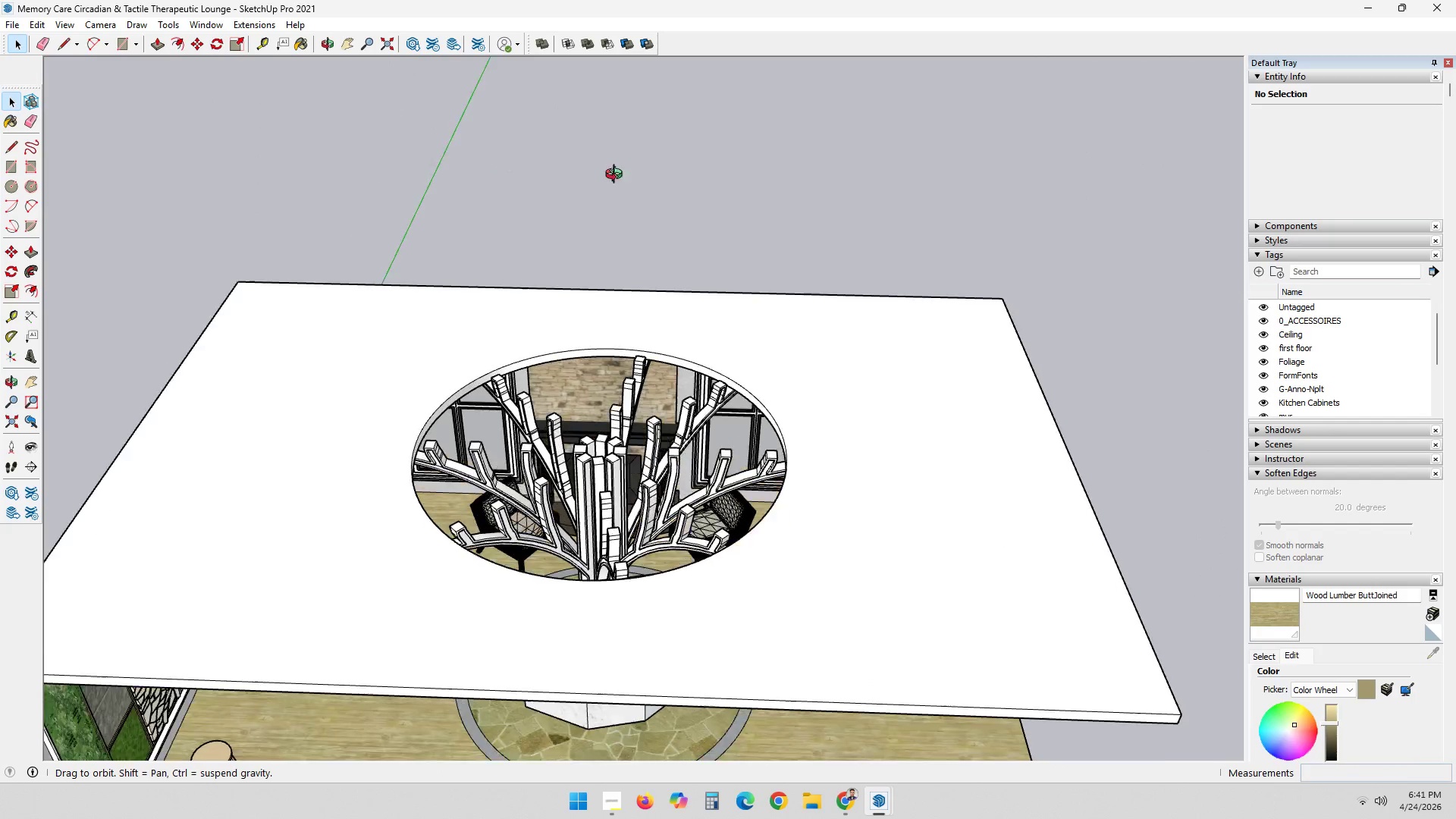 
key(L)
 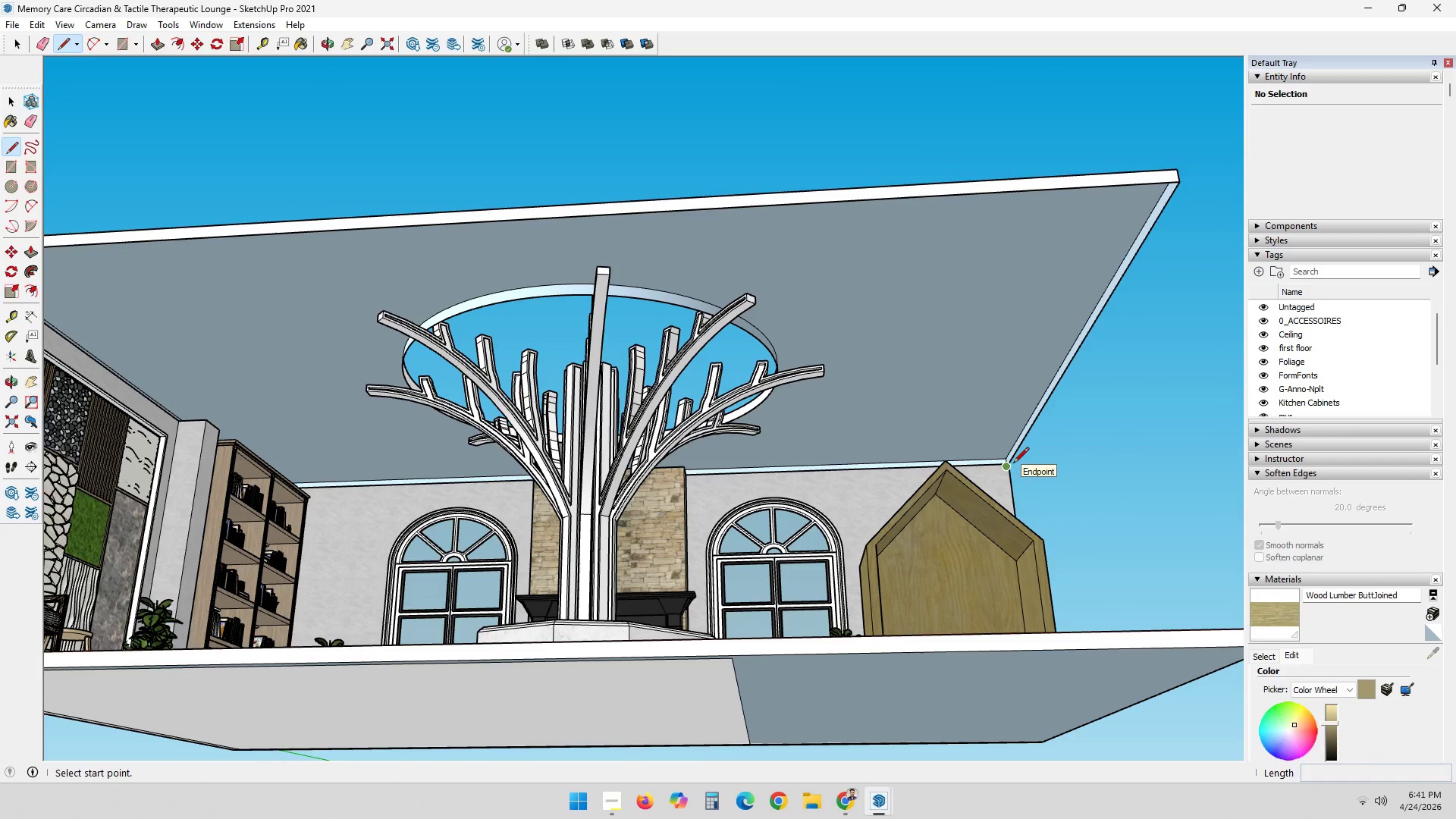 
left_click([1013, 461])
 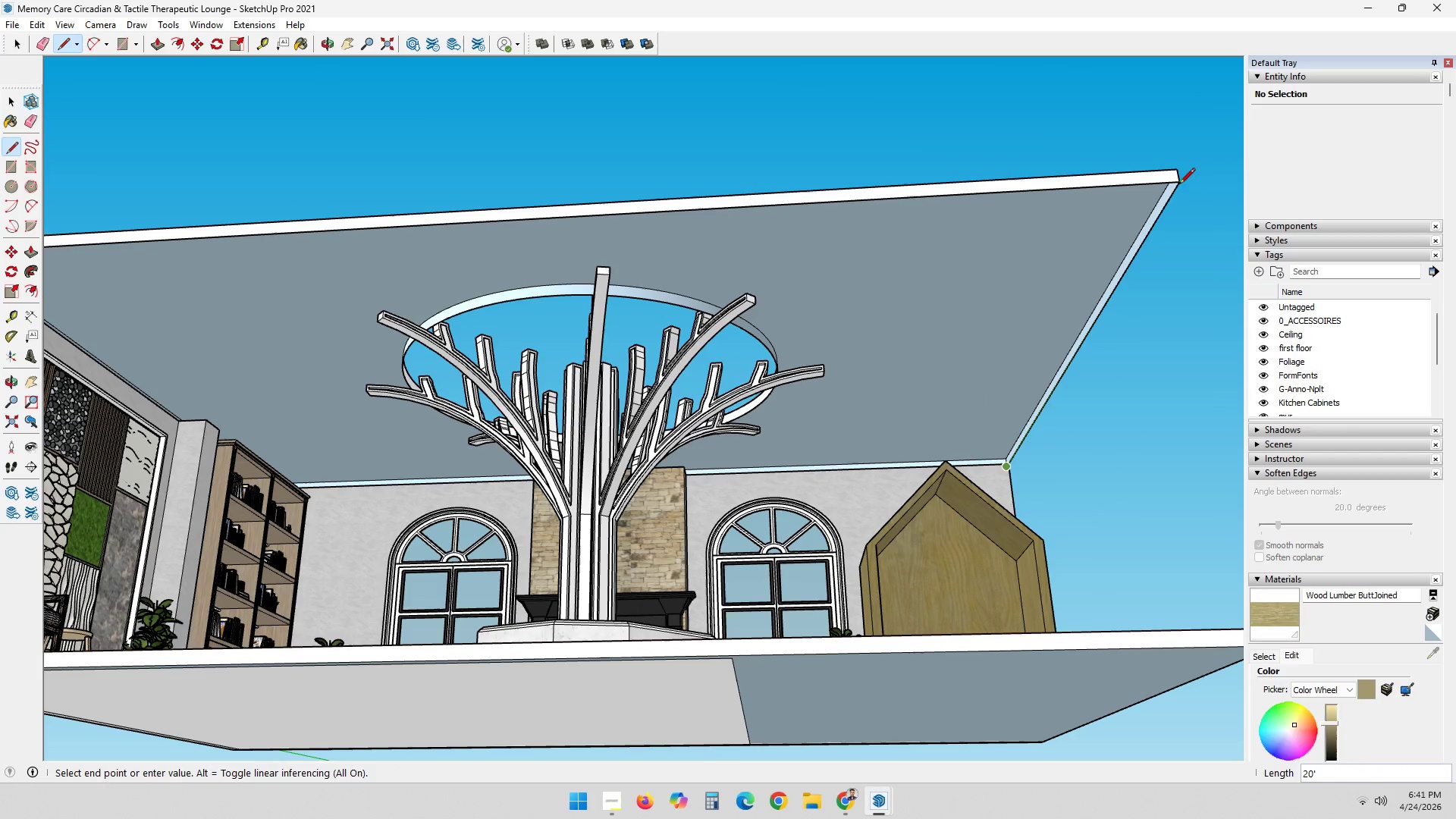 
left_click([1178, 185])
 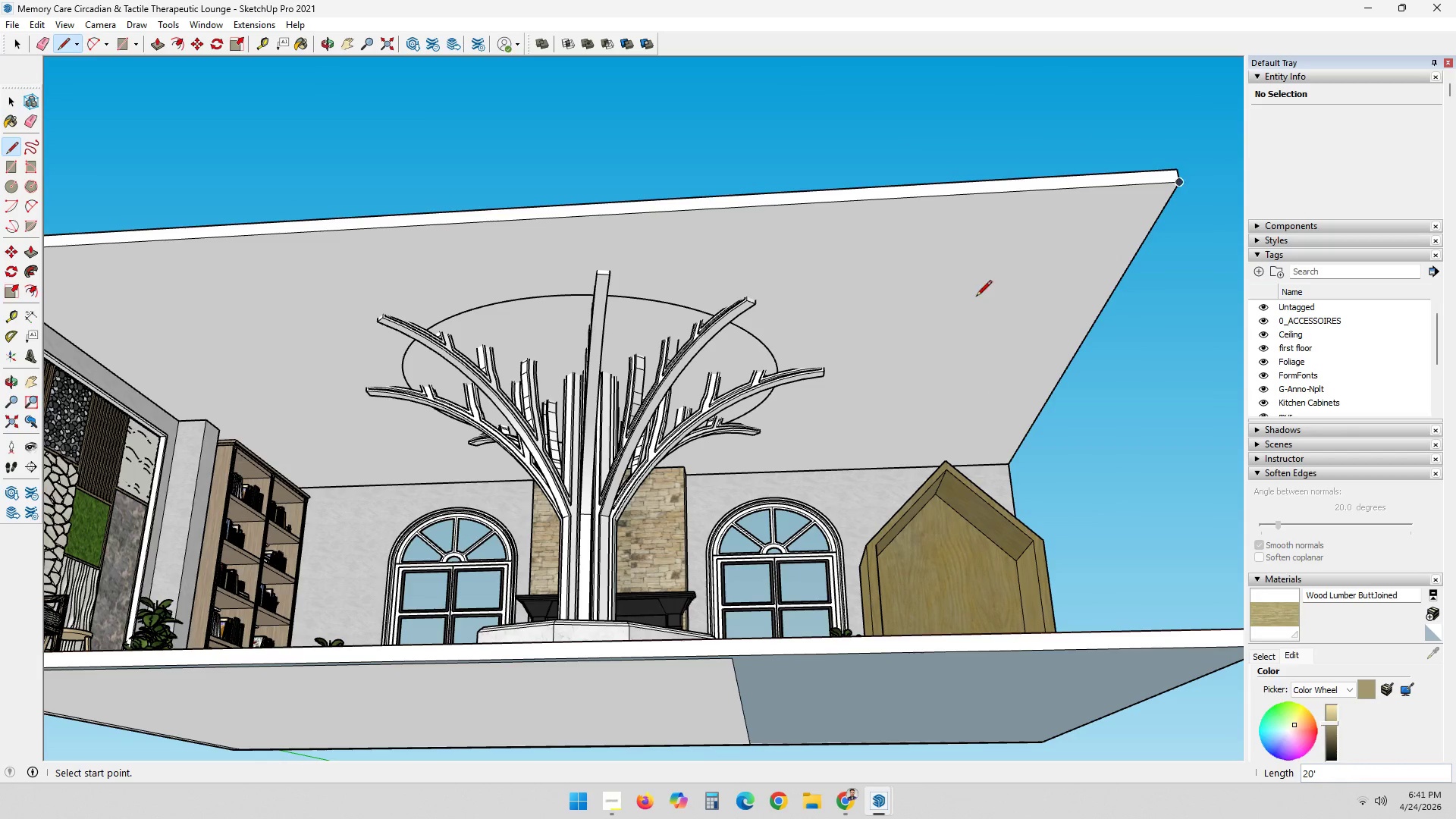 
key(Space)
 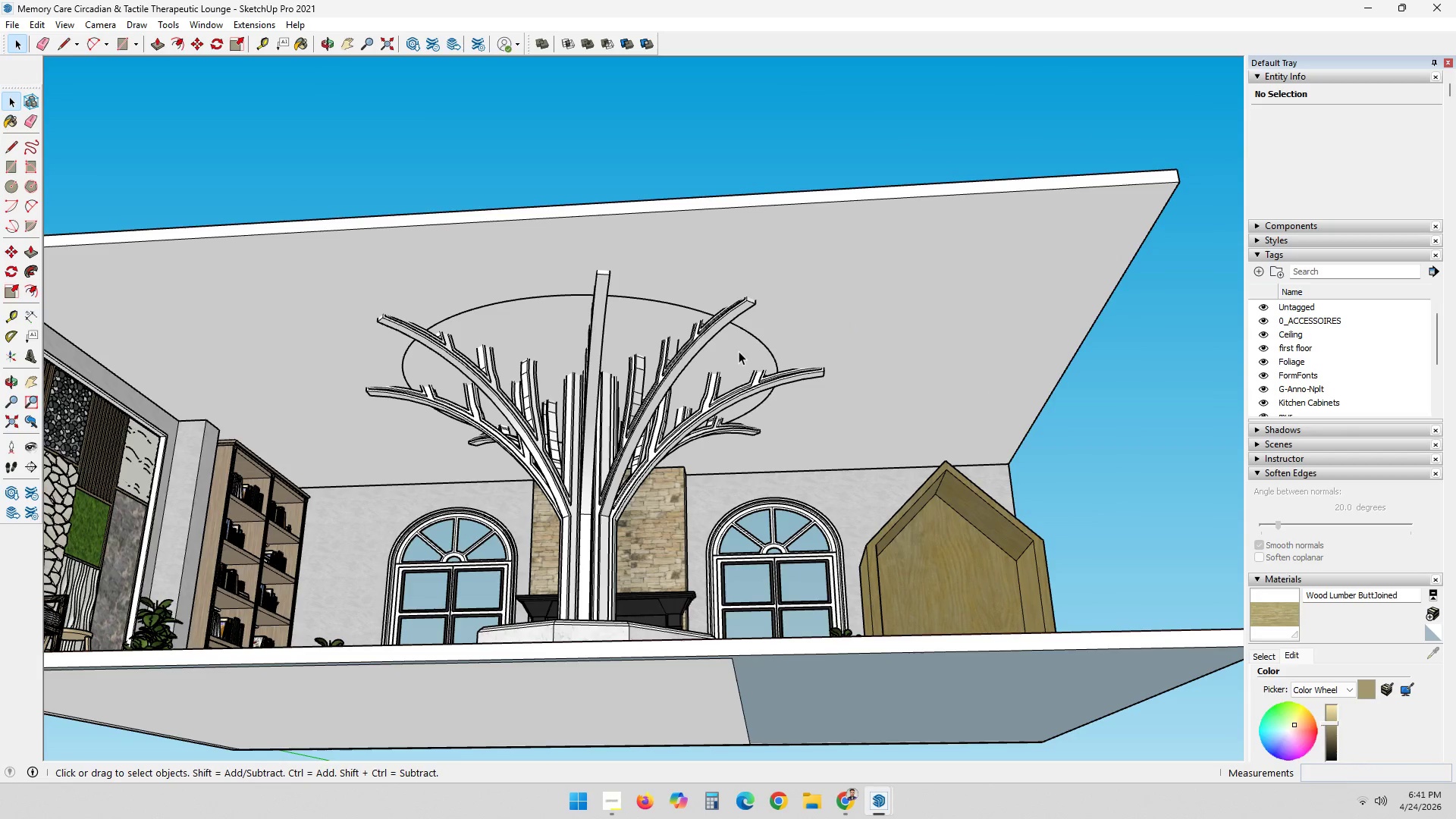 
key(Delete)
 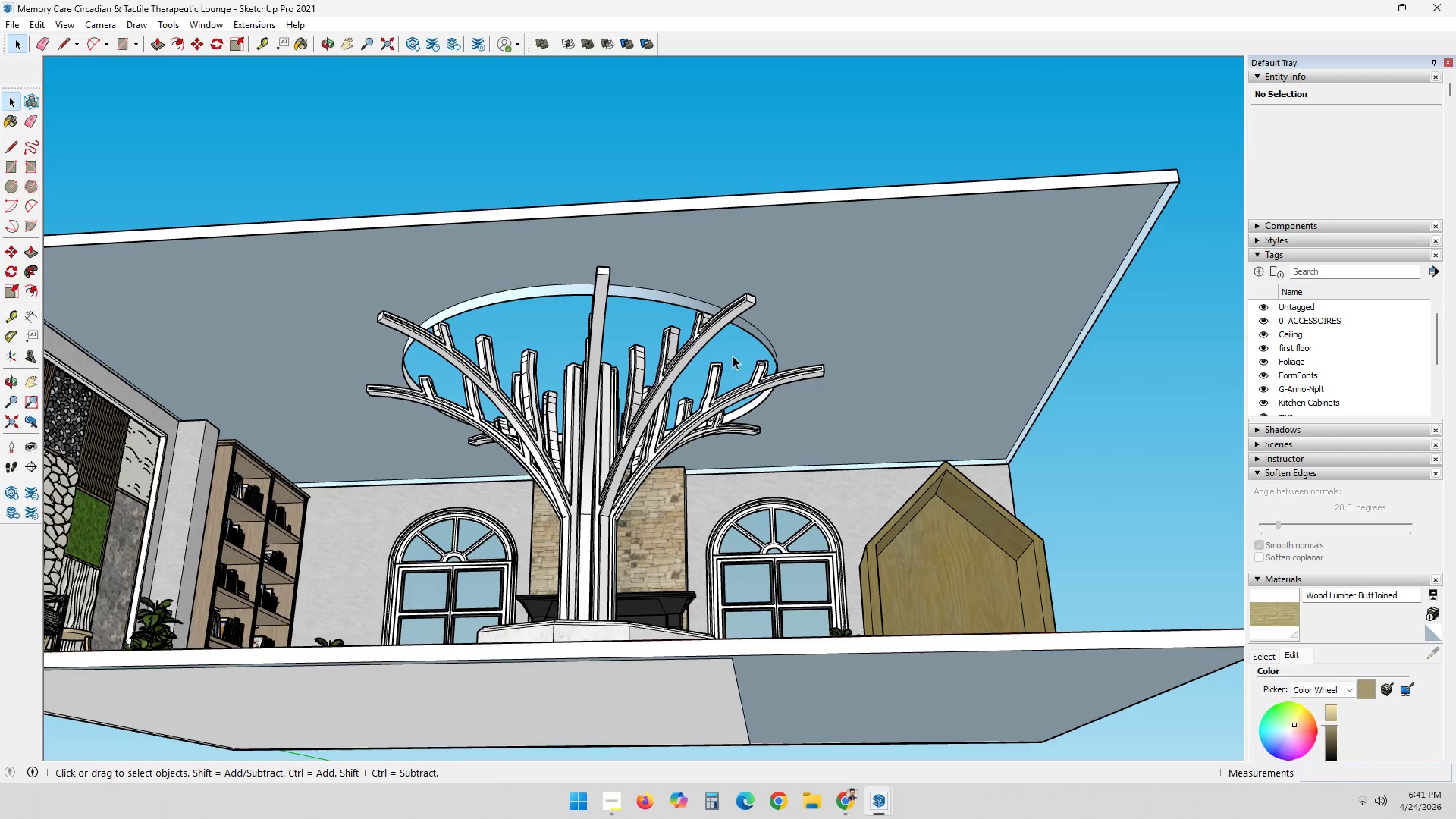 
hold_key(key=ControlLeft, duration=0.56)
 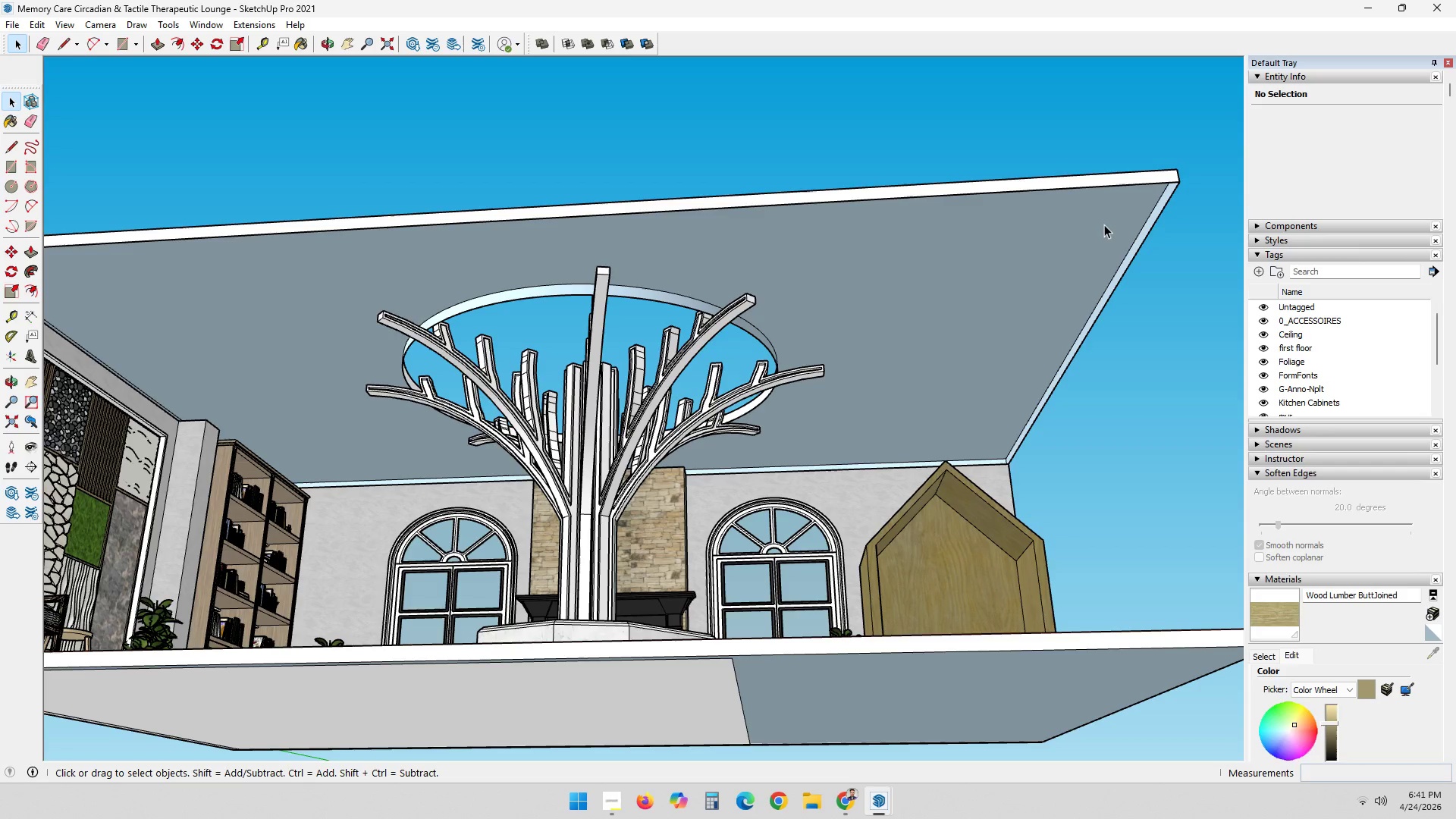 
scroll: coordinate [1172, 265], scroll_direction: down, amount: 1.0
 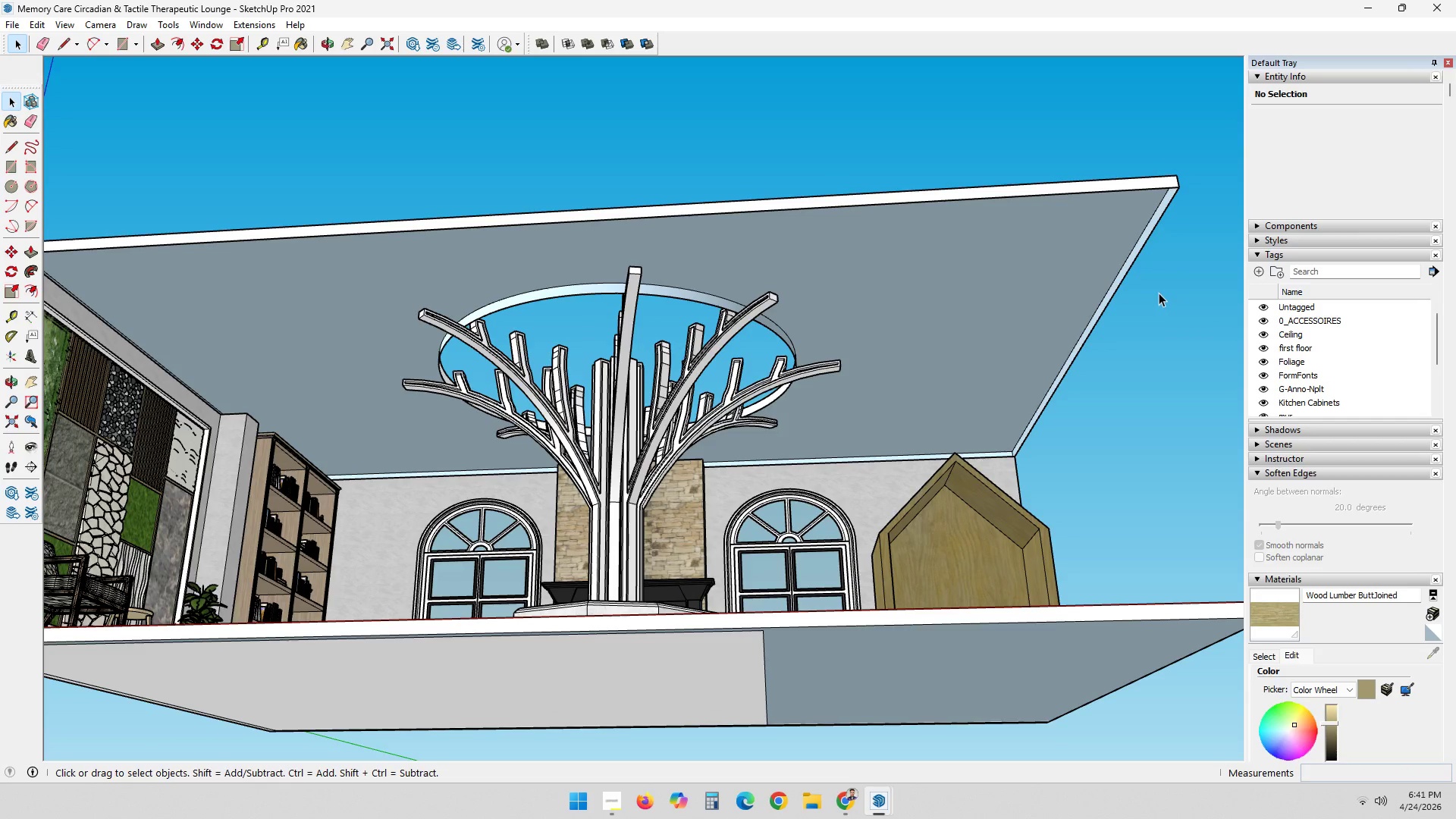 
key(L)
 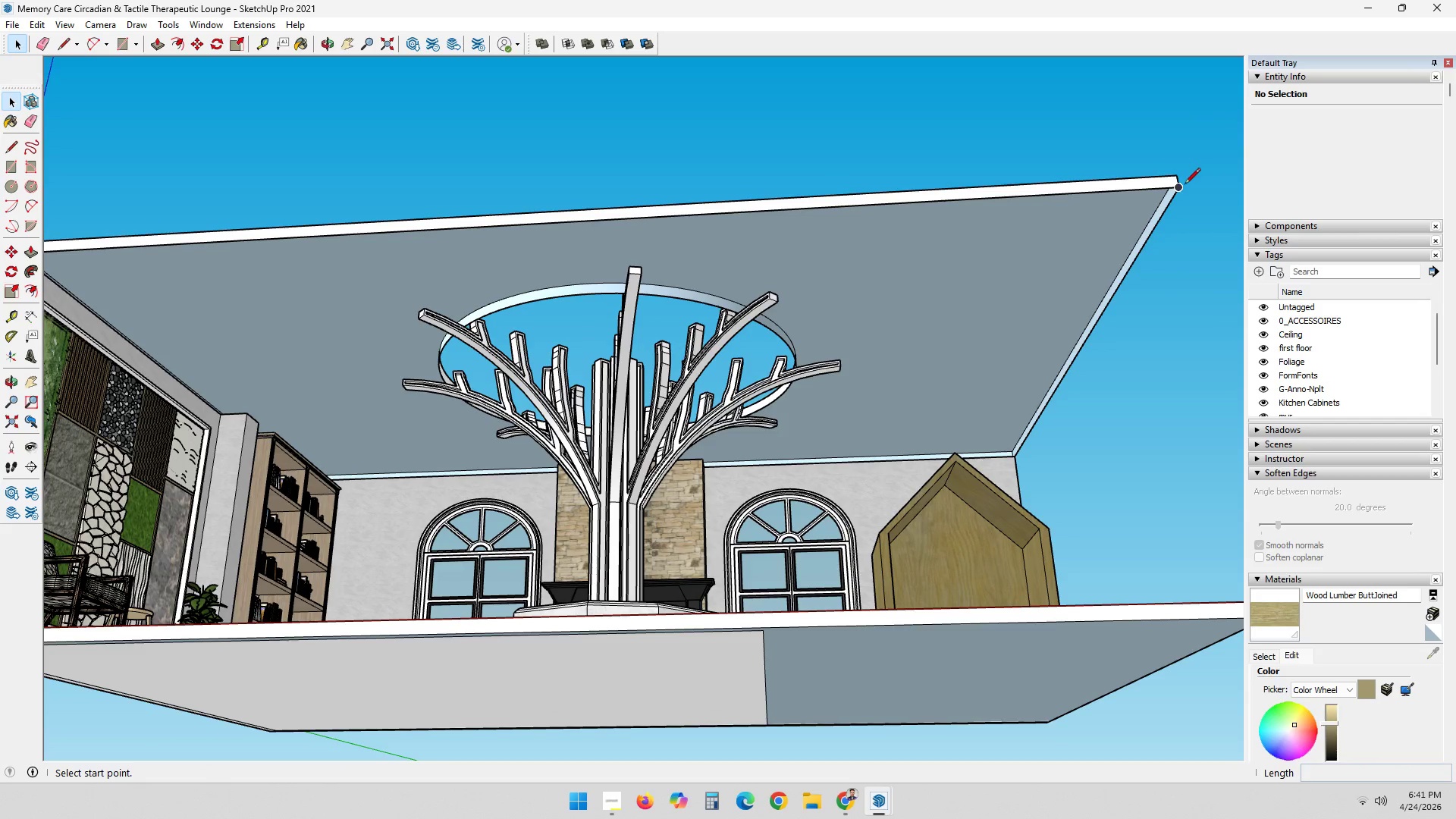 
left_click([1185, 185])
 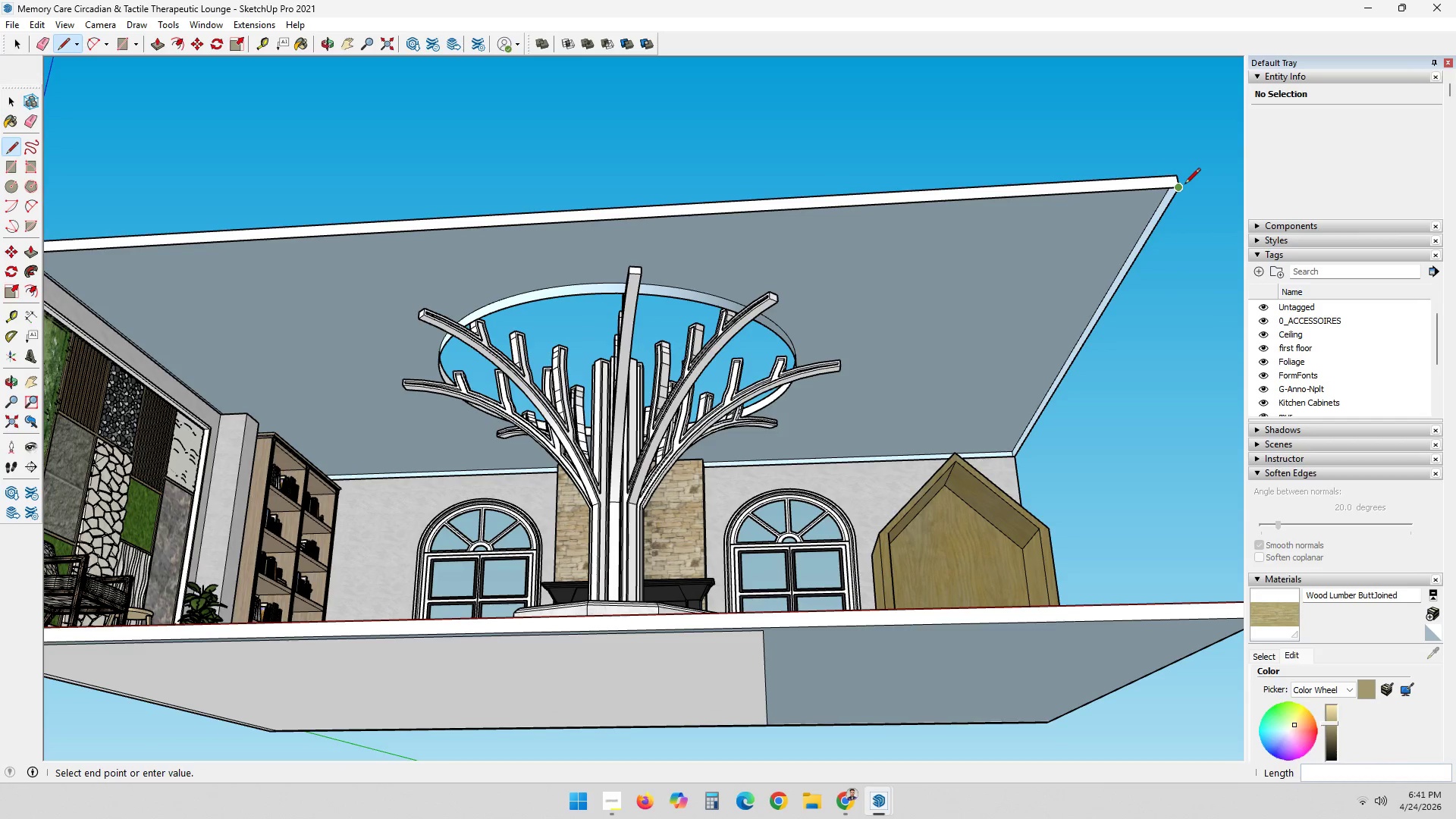 
scroll: coordinate [284, 244], scroll_direction: up, amount: 7.0
 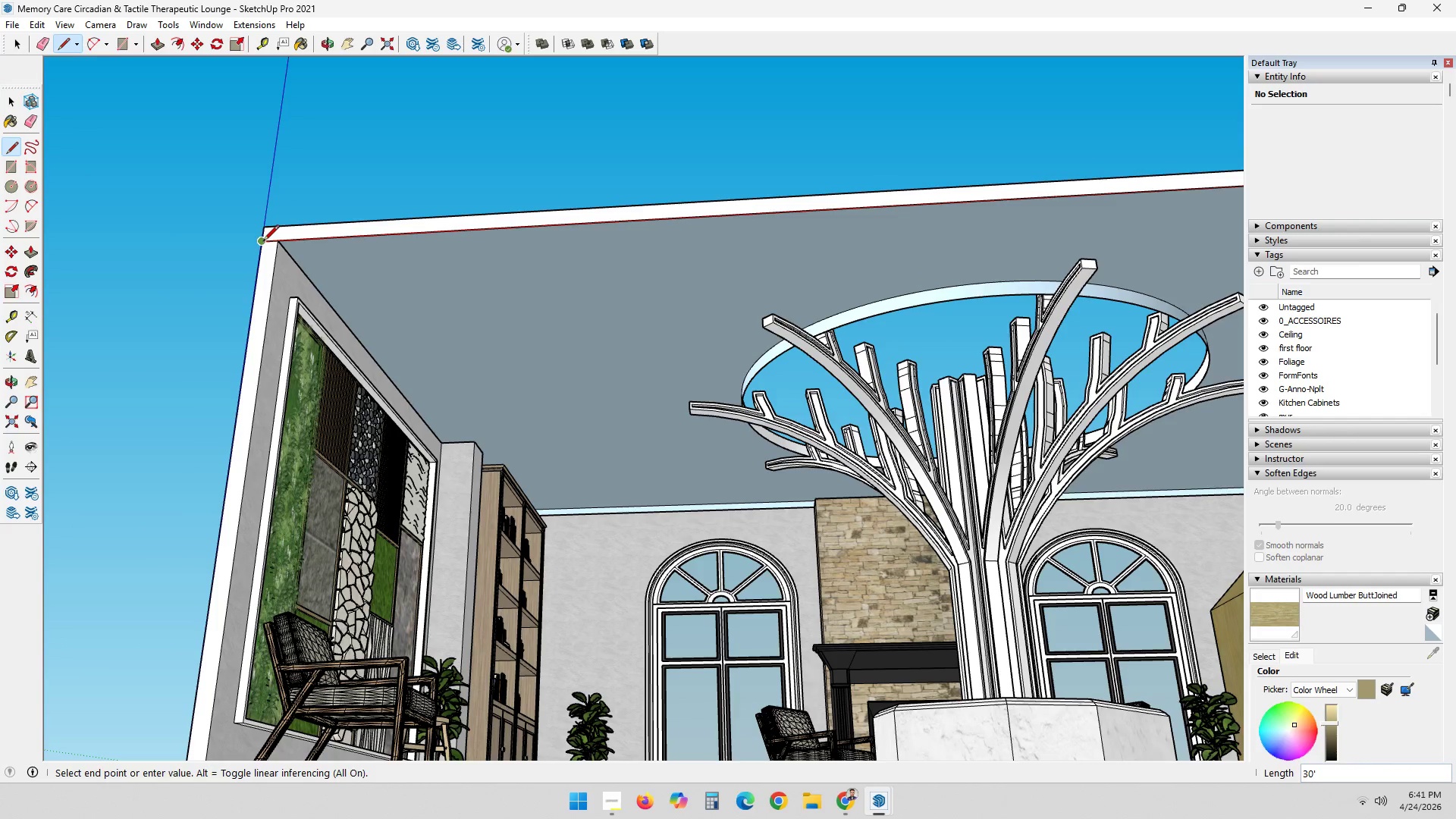 
left_click([262, 242])
 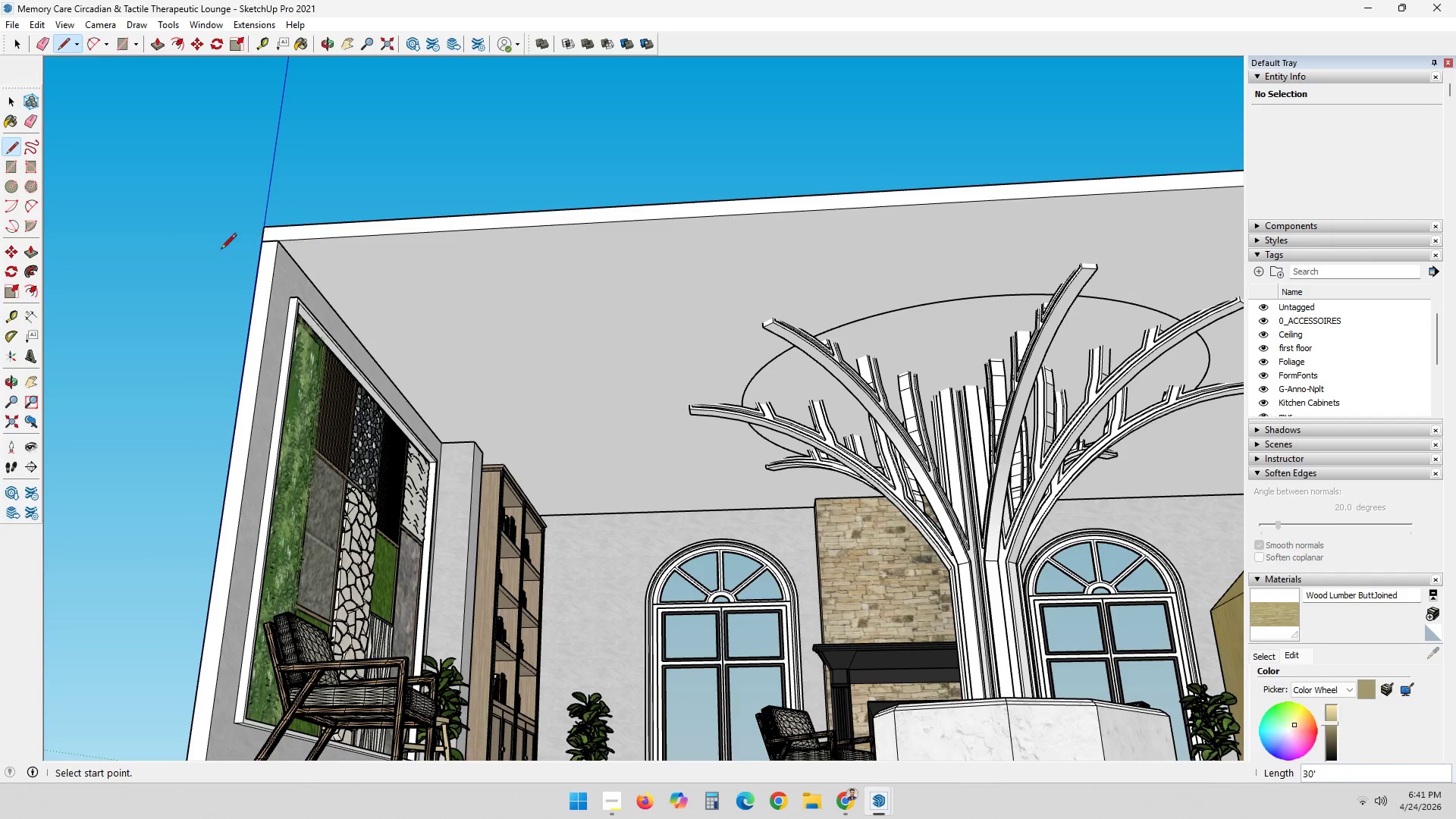 
scroll: coordinate [174, 249], scroll_direction: down, amount: 7.0
 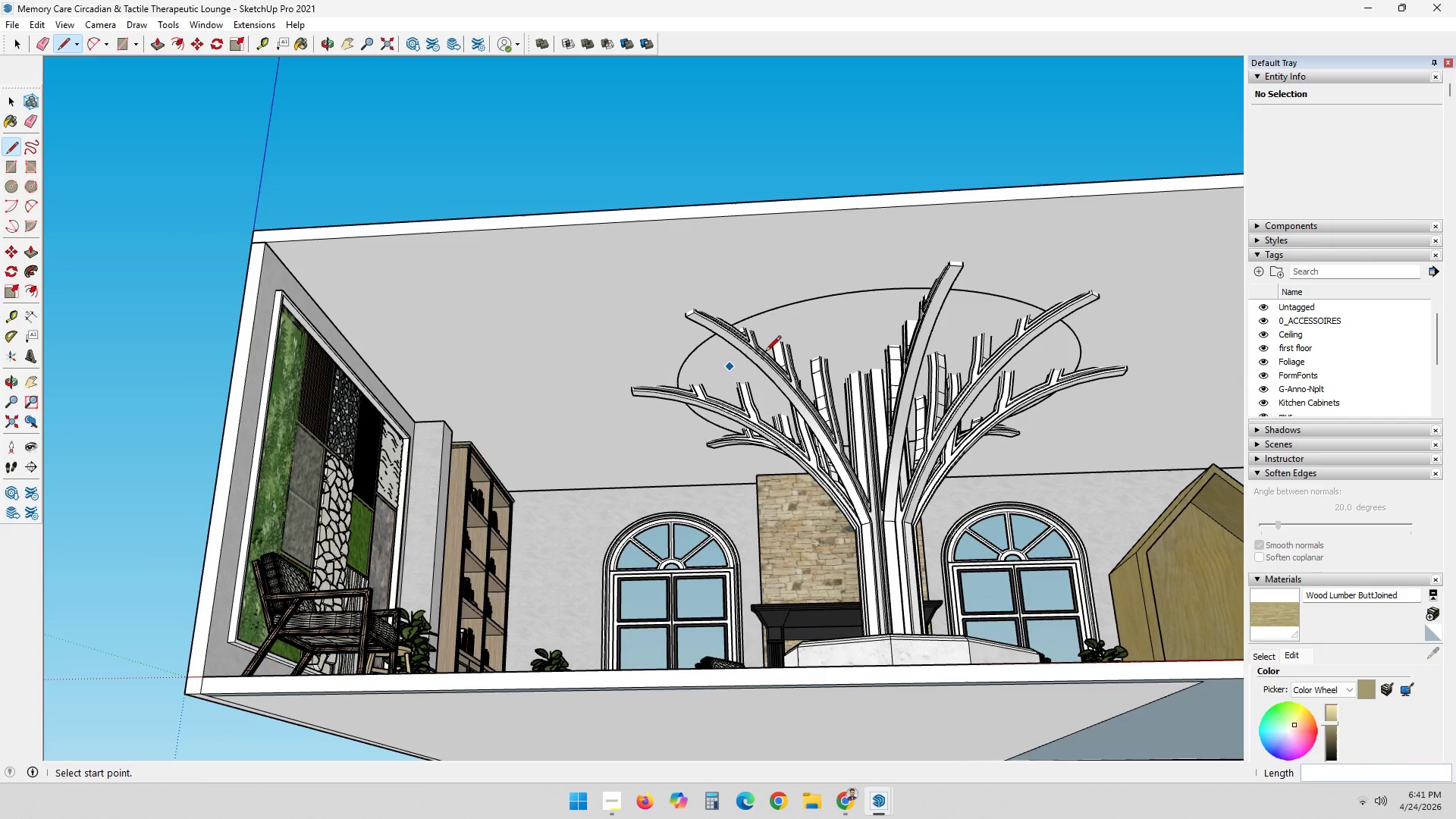 
key(Space)
 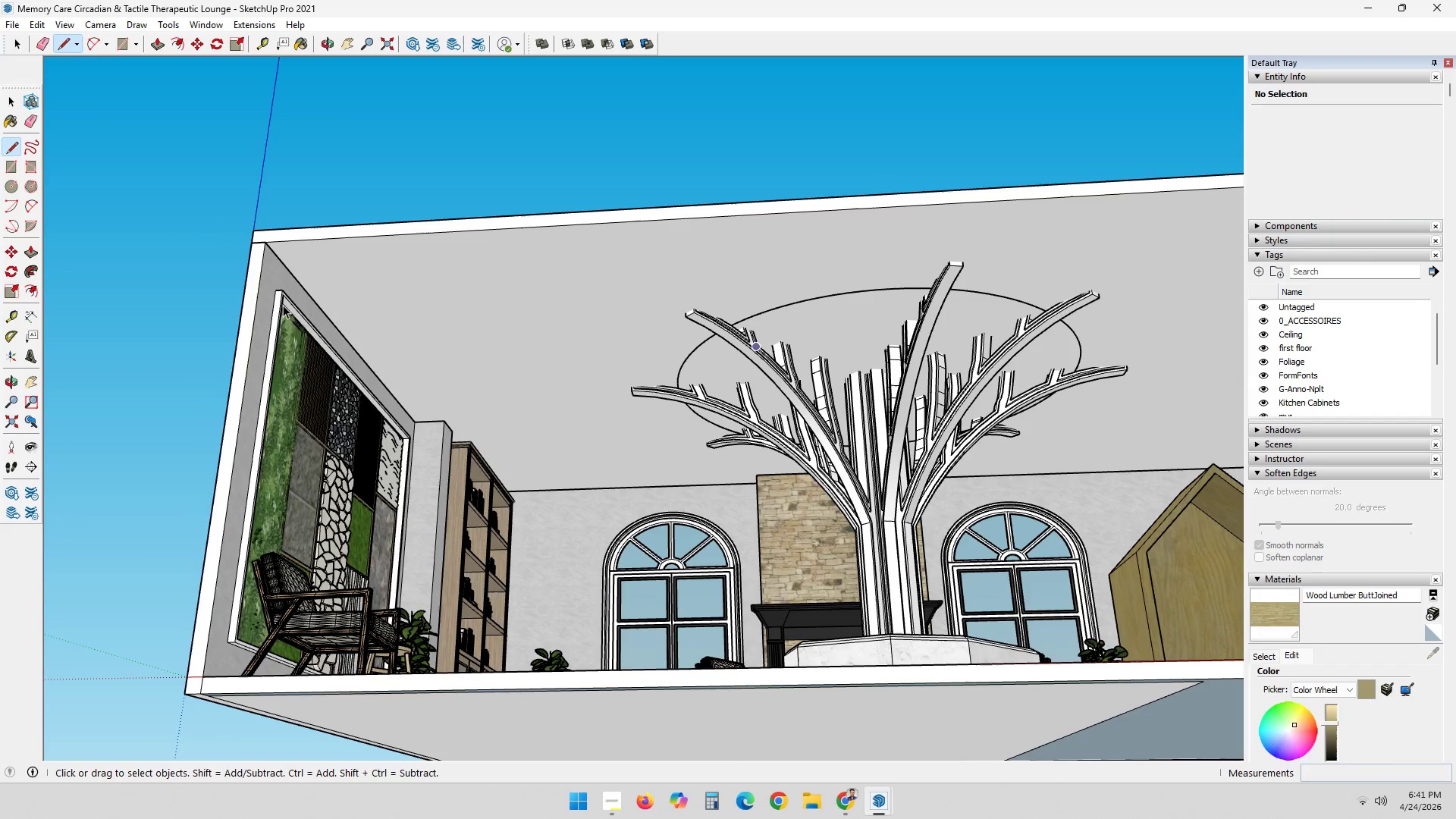 
scroll: coordinate [281, 305], scroll_direction: down, amount: 3.0
 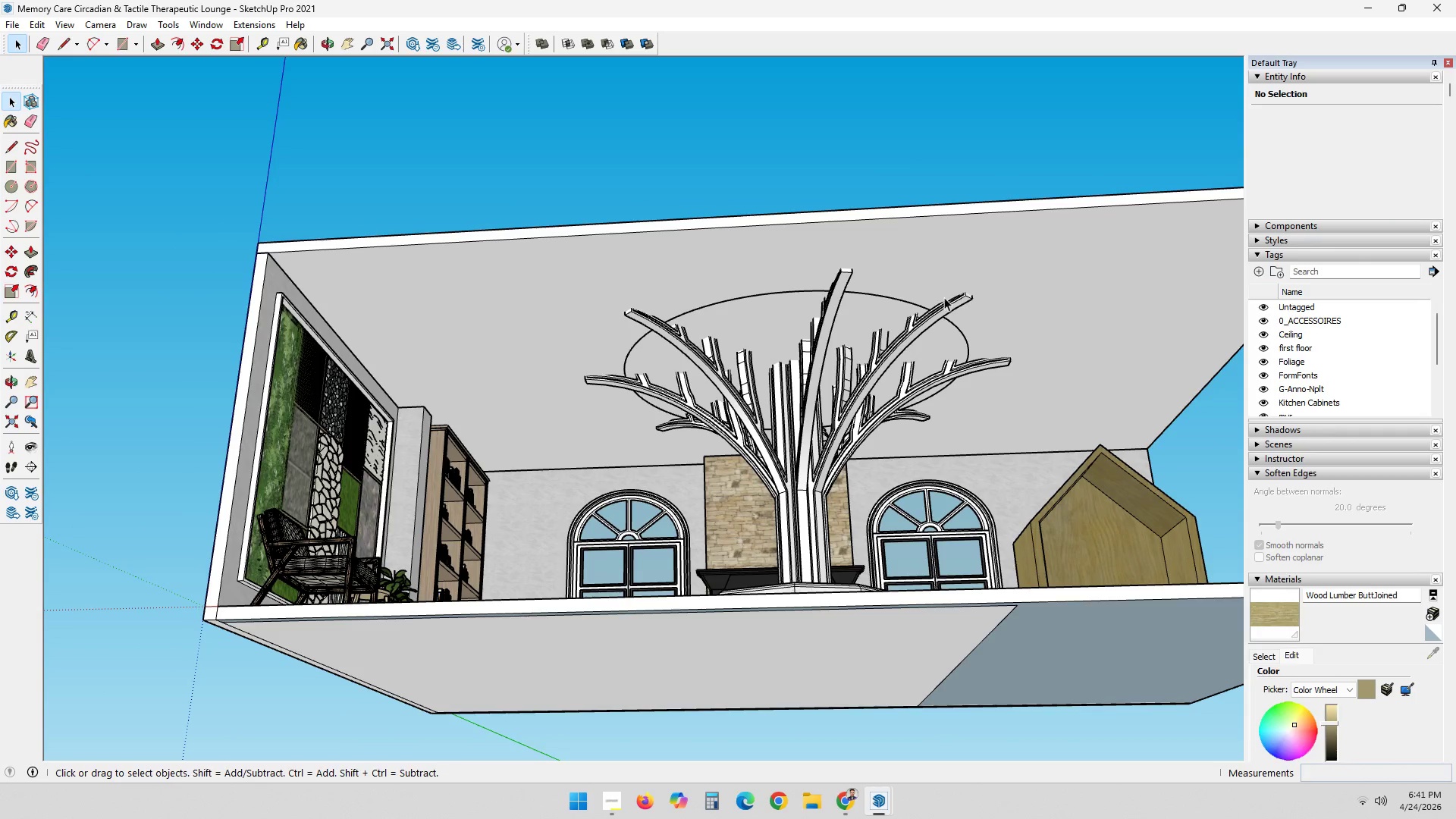 
left_click([946, 274])
 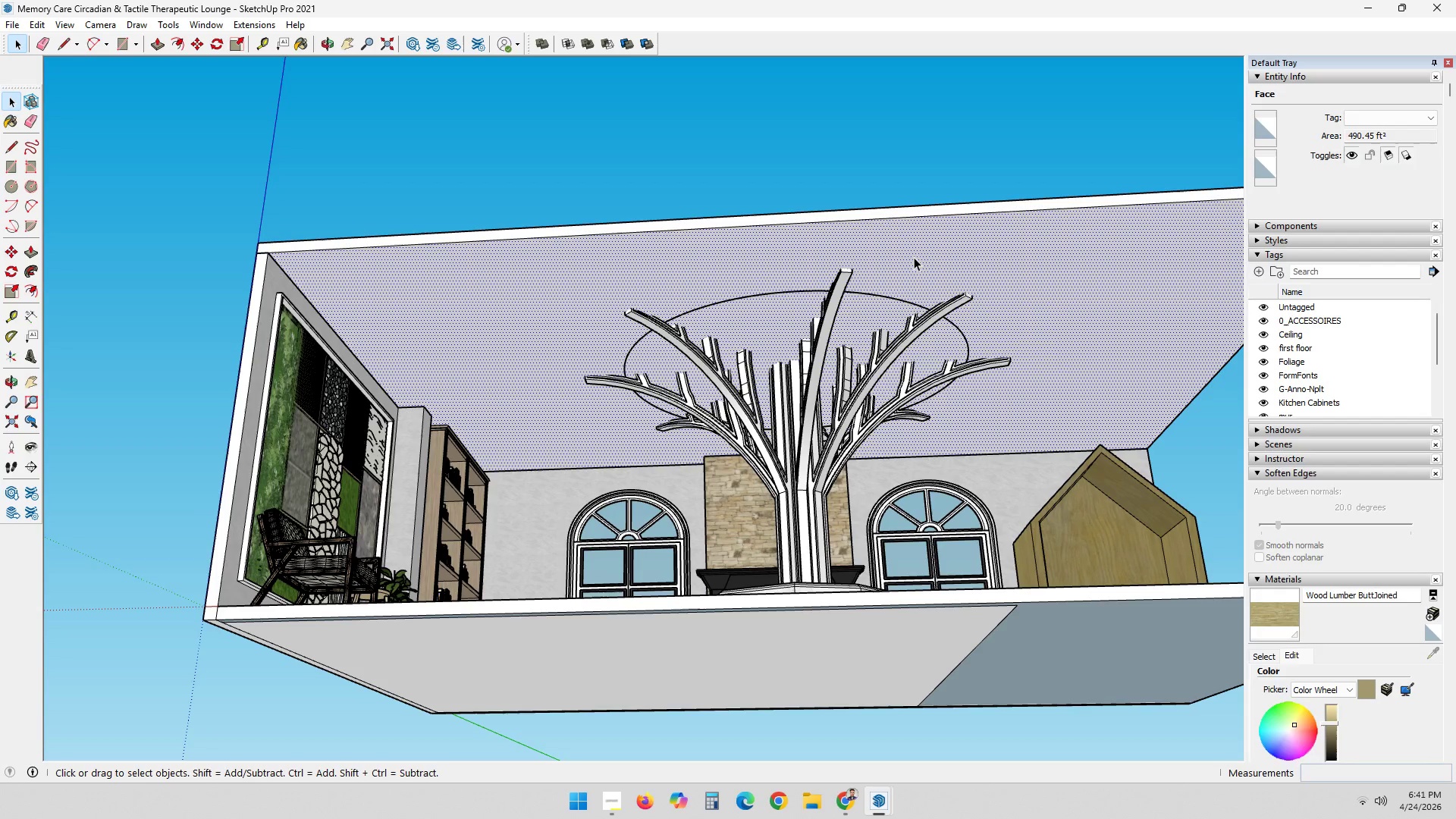 
right_click([914, 257])
 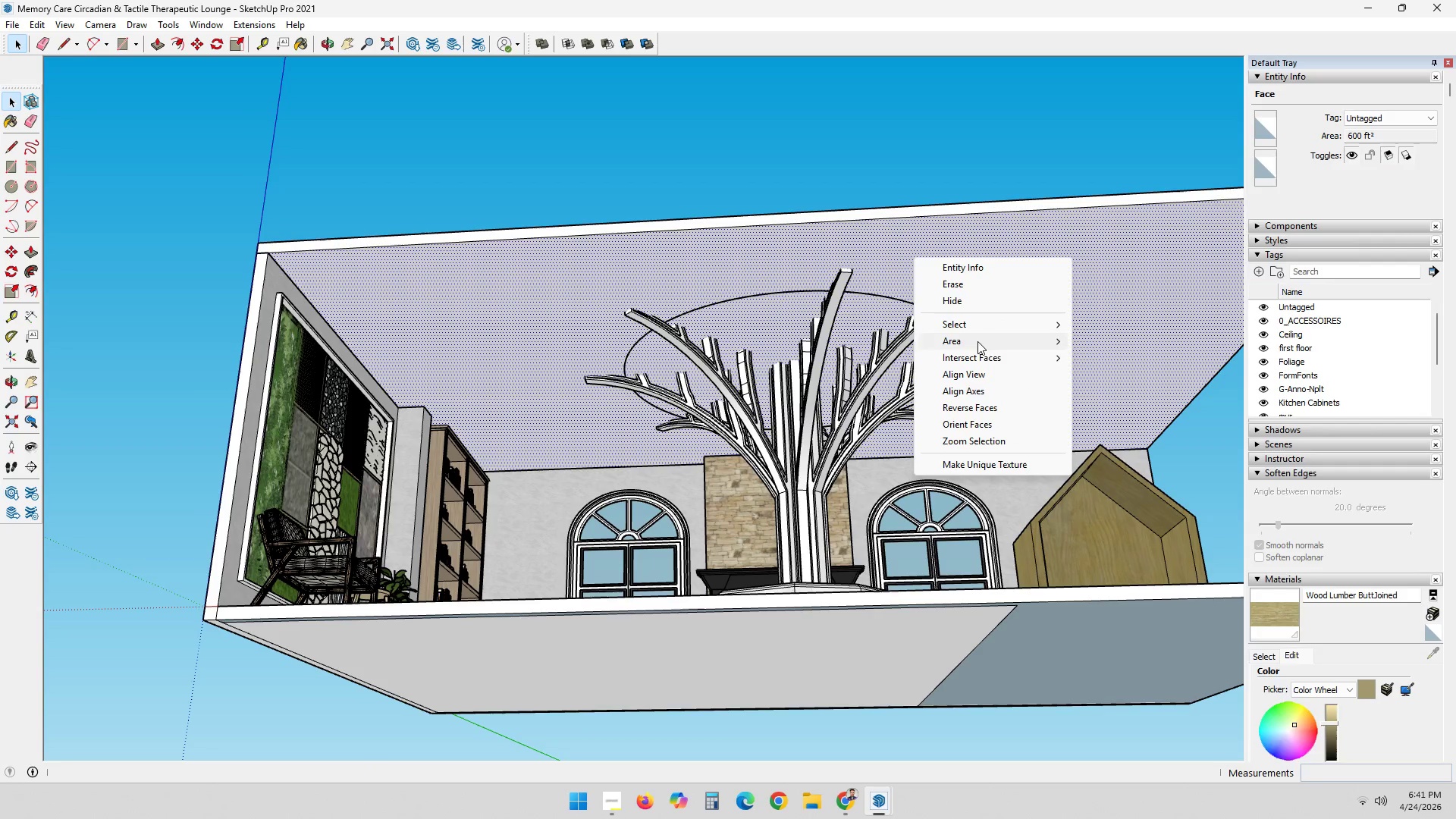 
mouse_move([976, 356])
 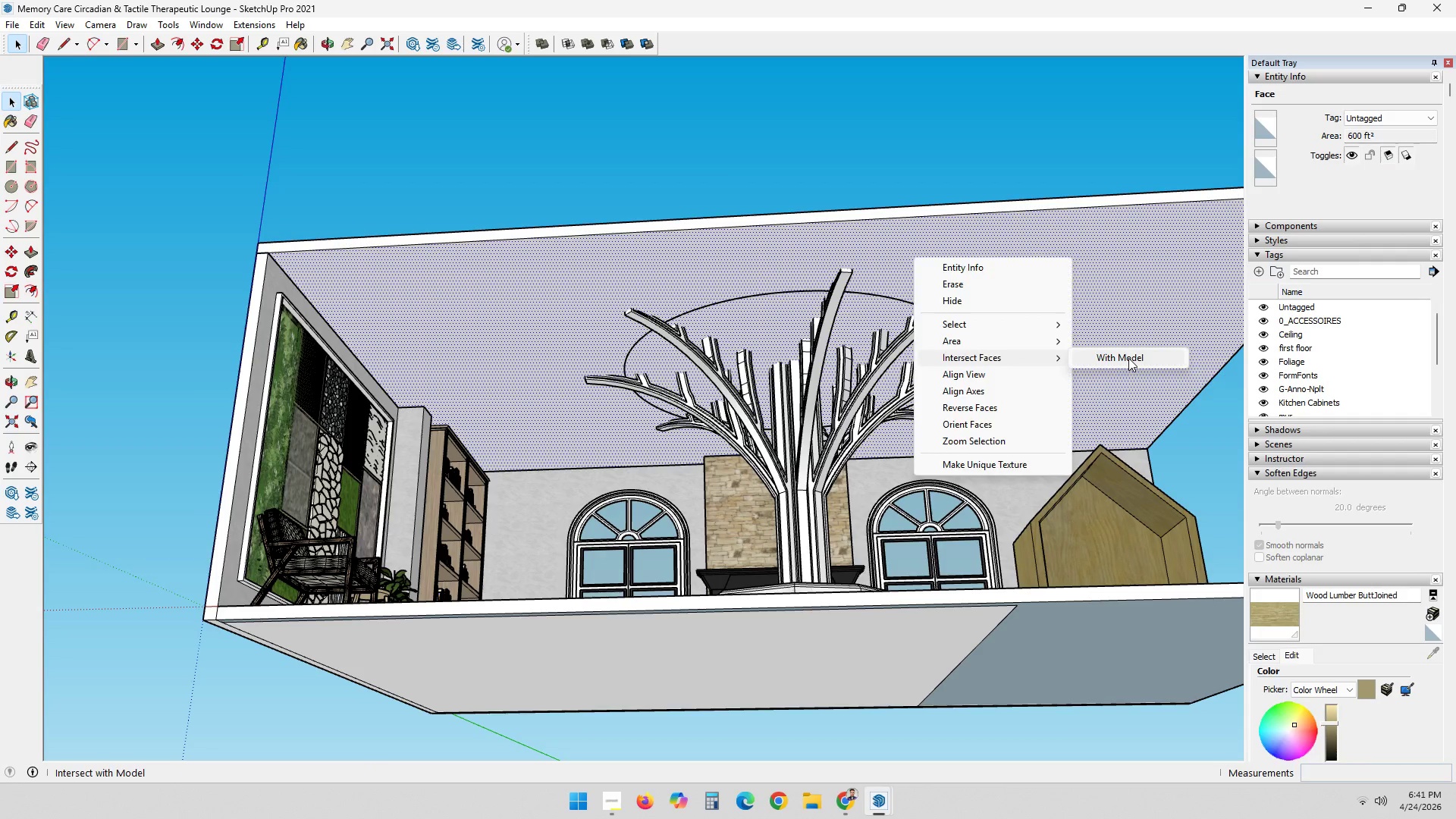 
left_click([1128, 358])
 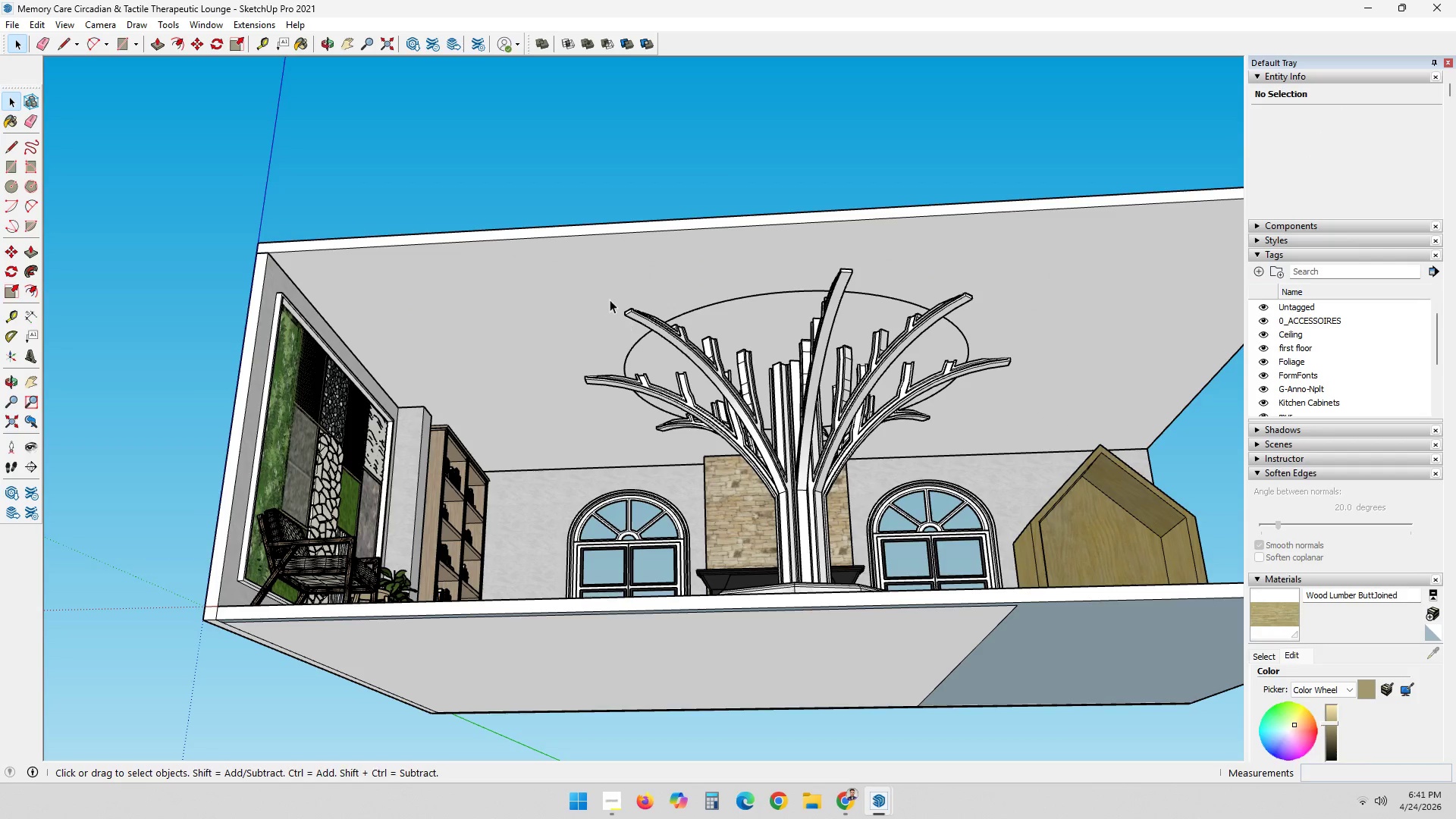 
left_click([747, 326])
 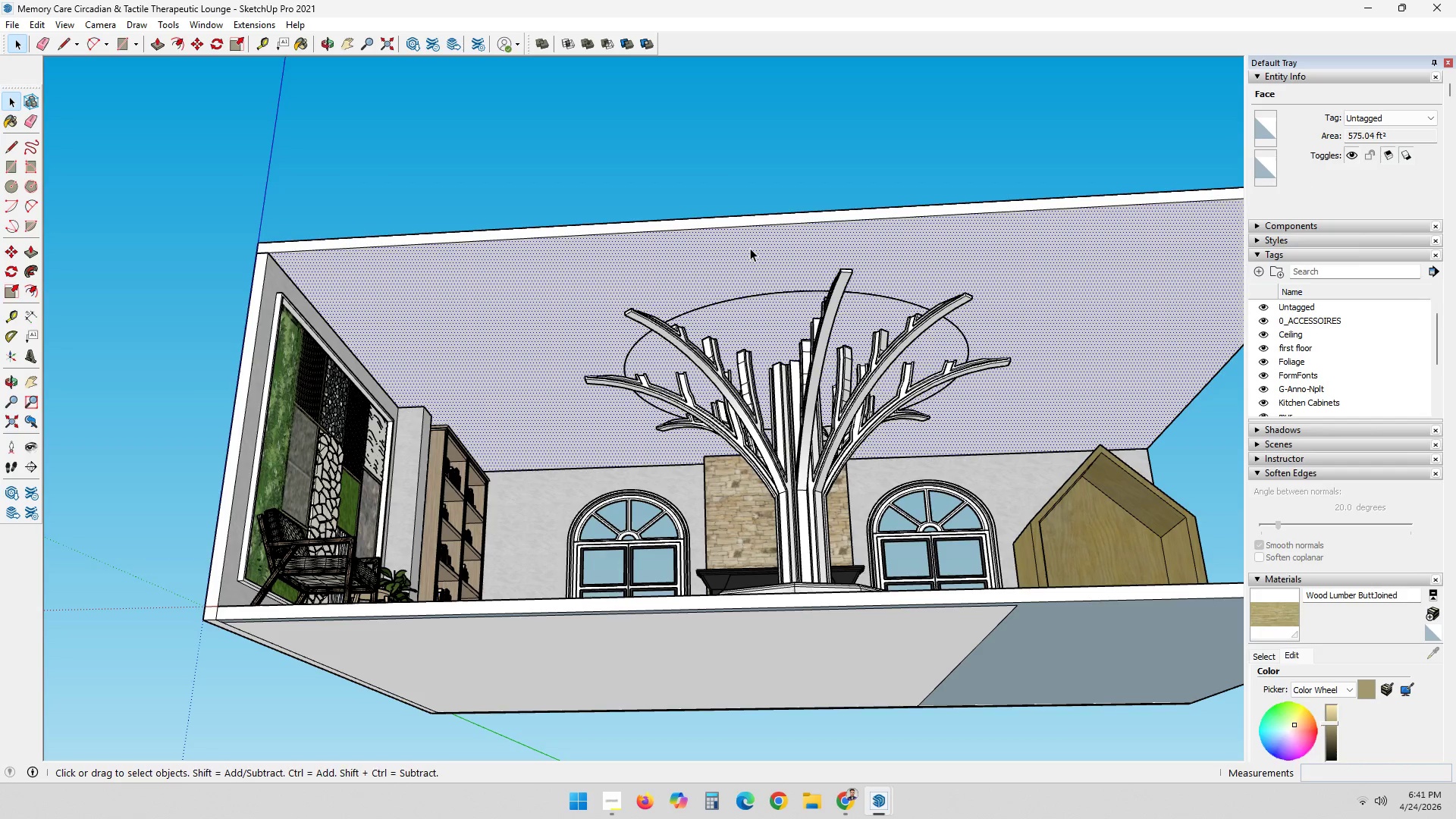 
left_click([783, 374])
 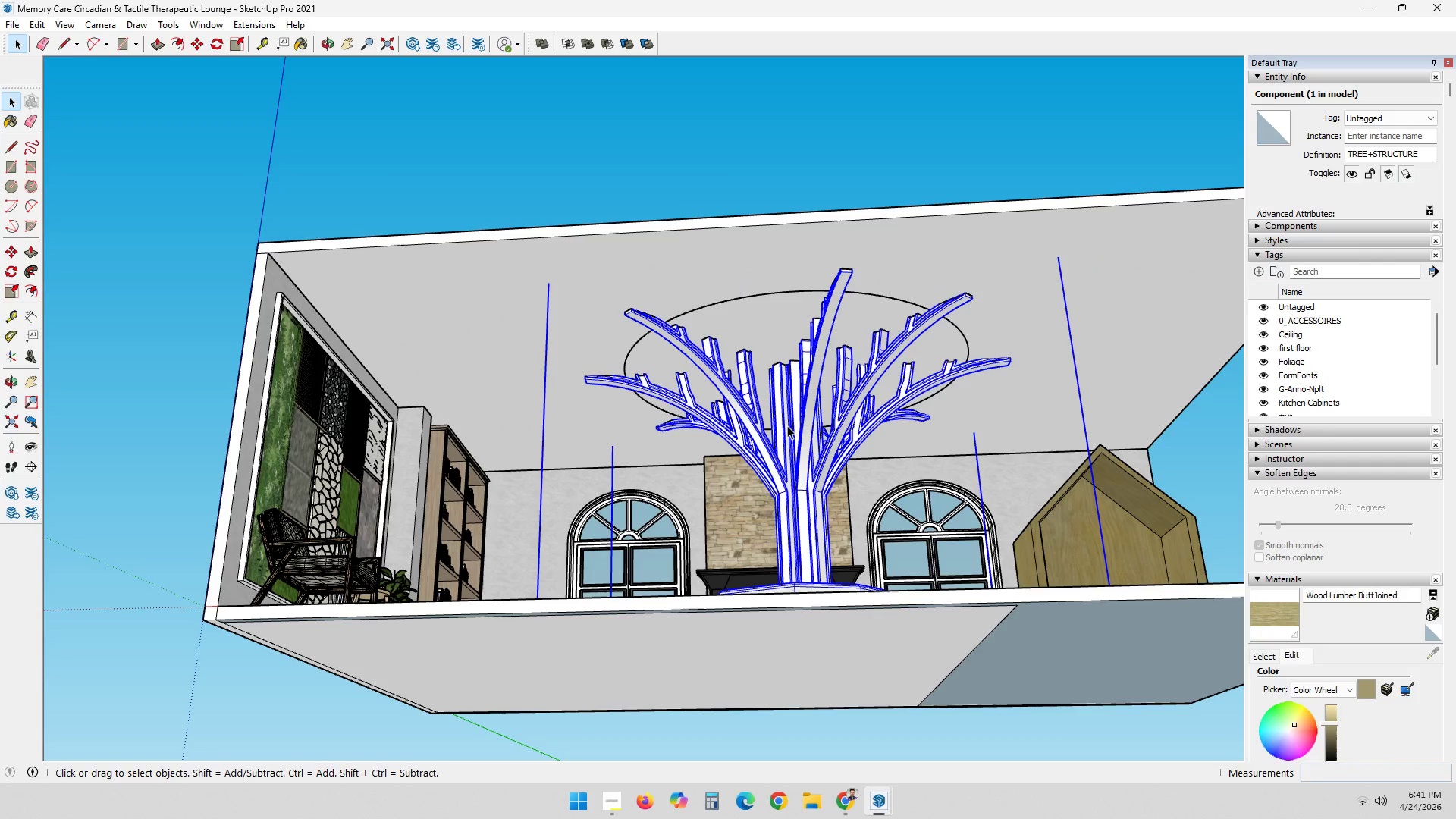 
key(Delete)
 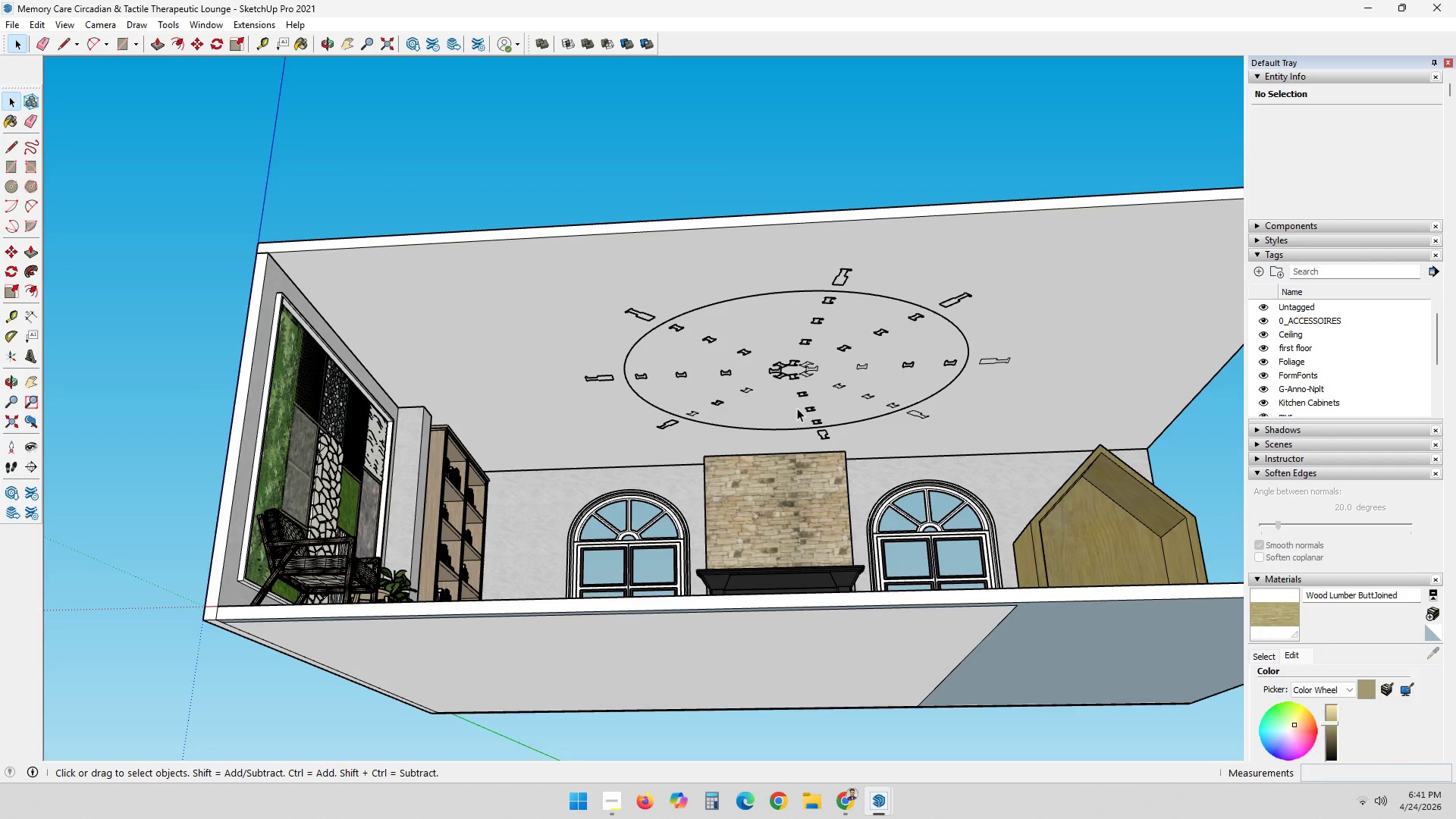 
key(Control+Z)
 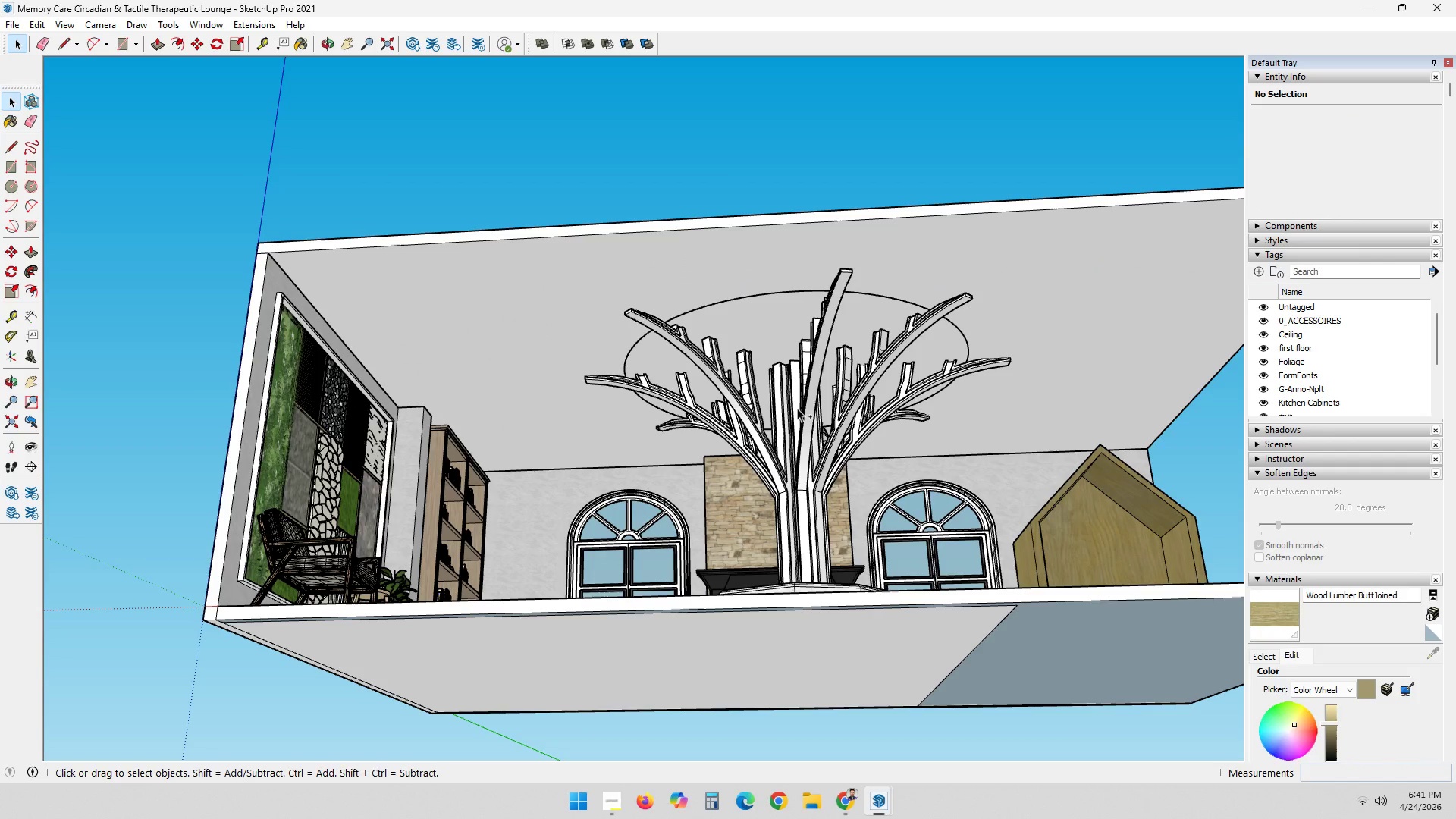 
key(Control+Z)
 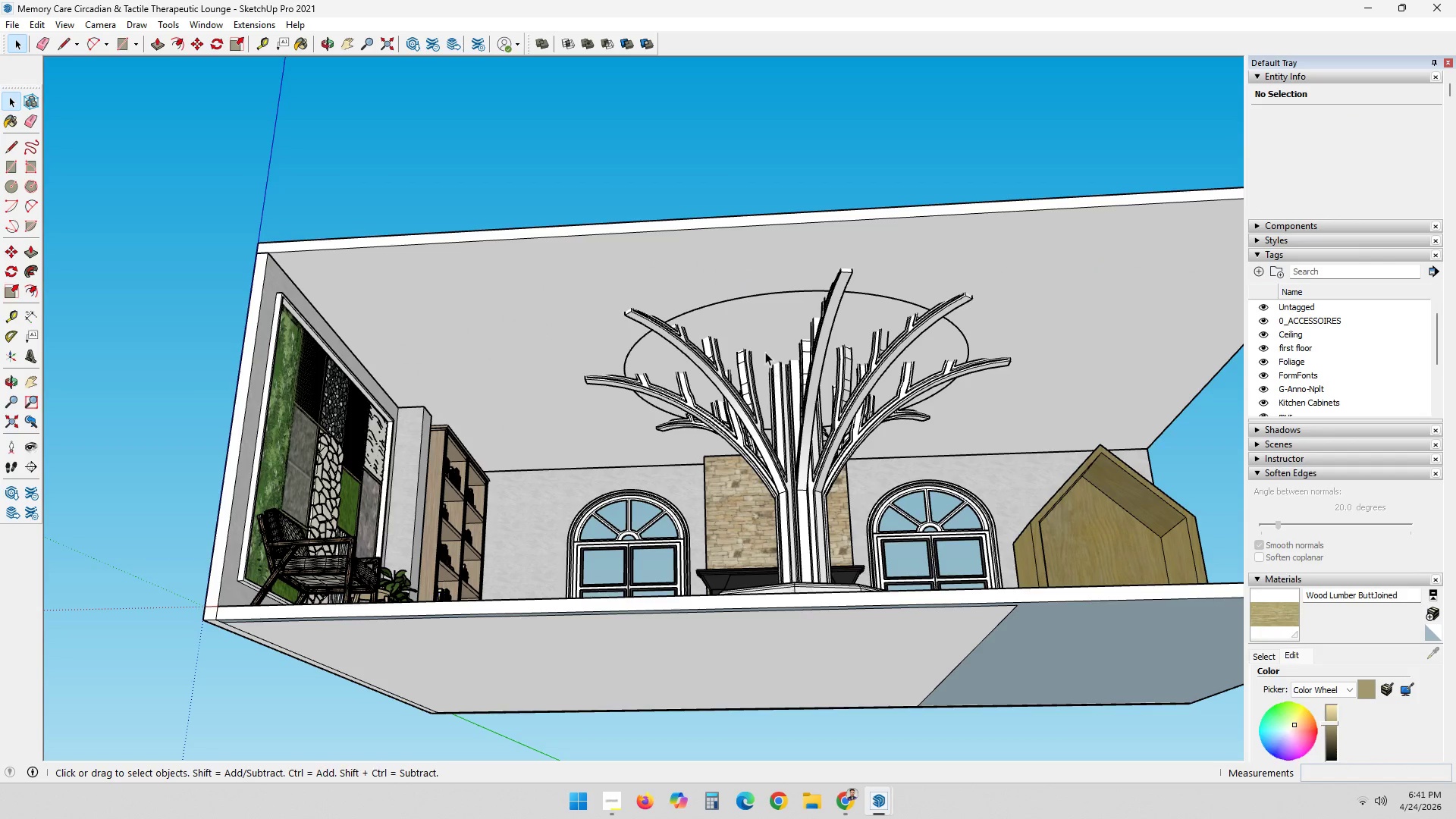 
left_click([763, 339])
 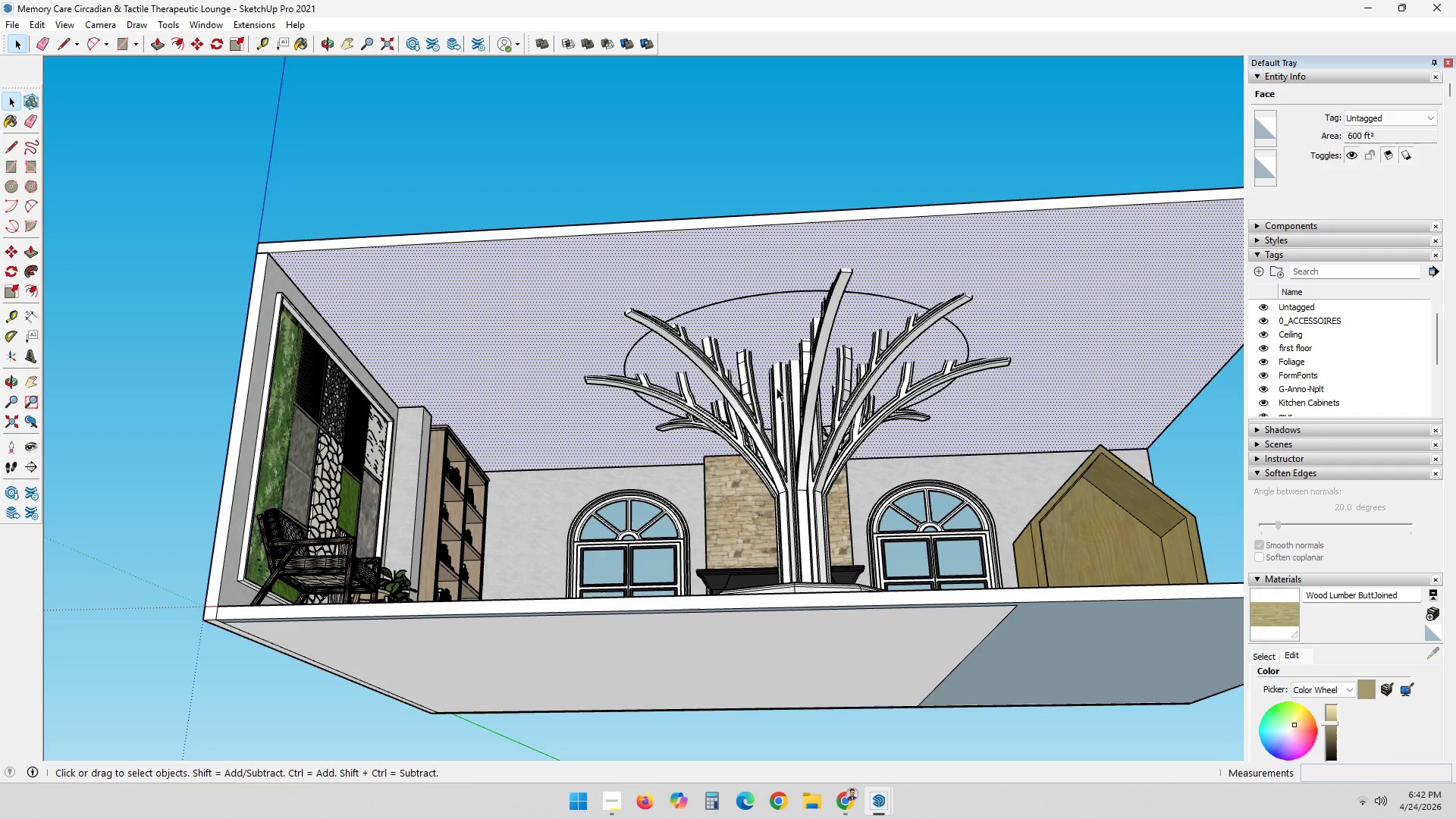 
left_click([786, 463])
 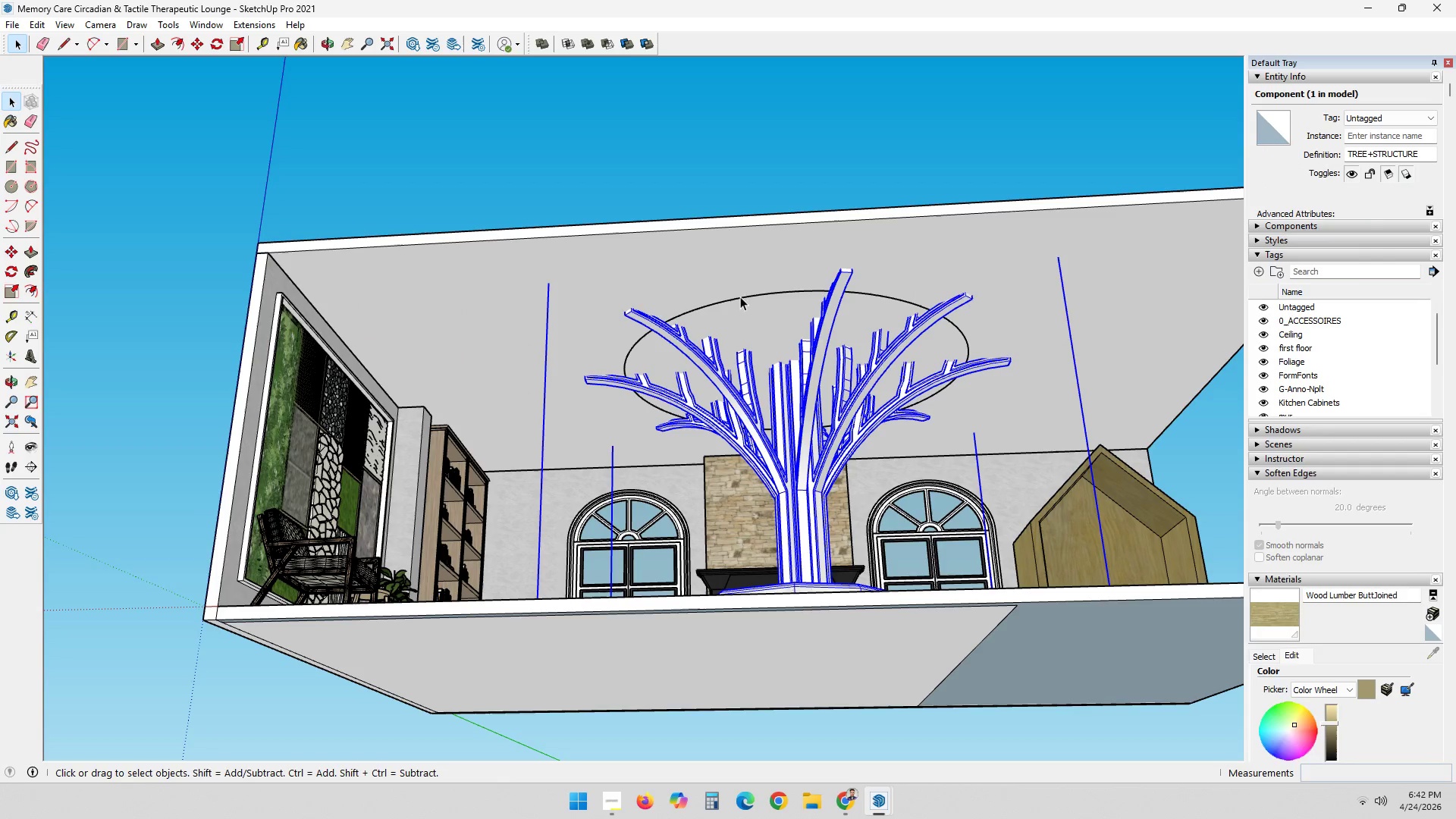 
left_click([740, 331])
 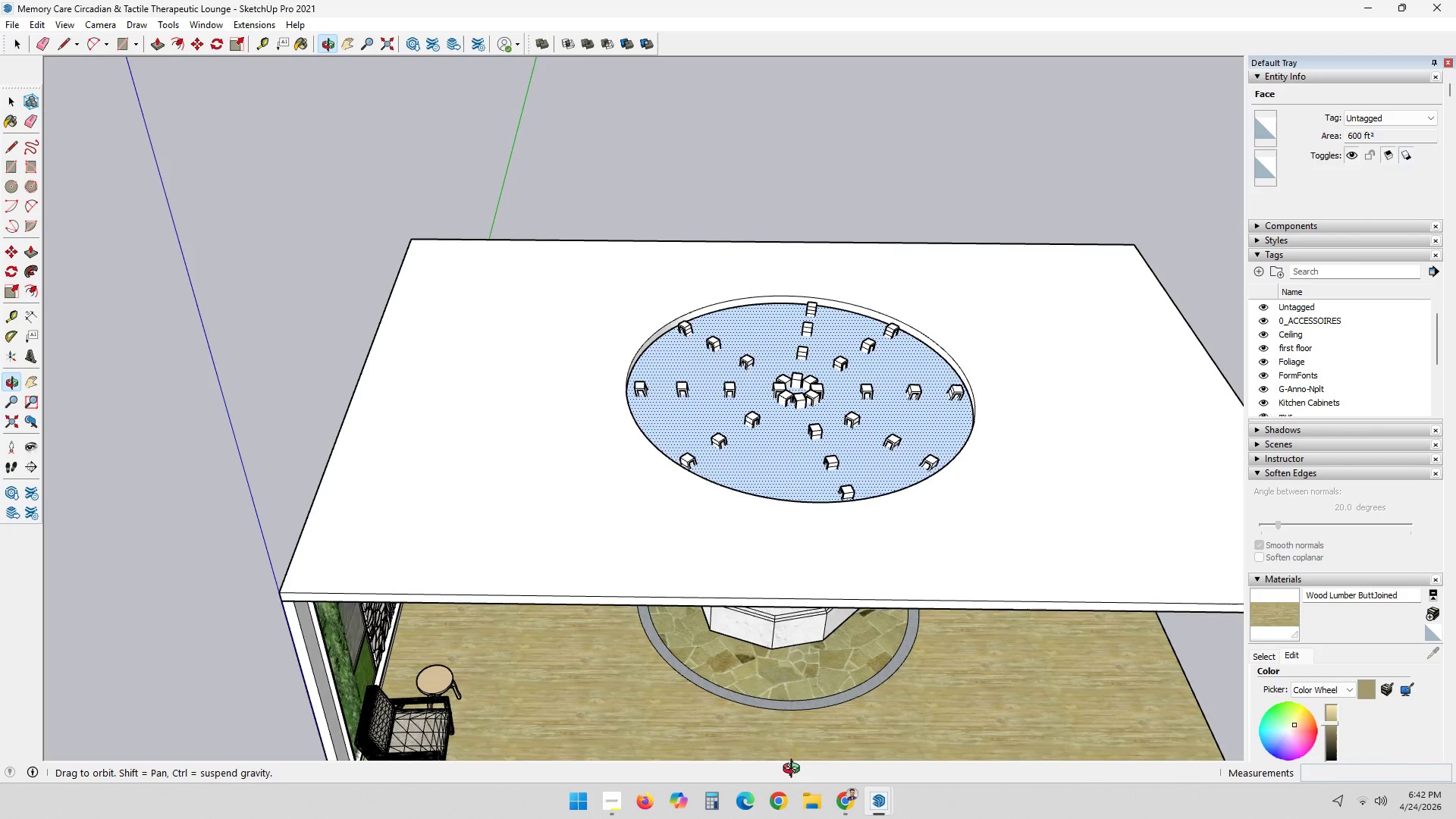 
double_click([714, 563])
 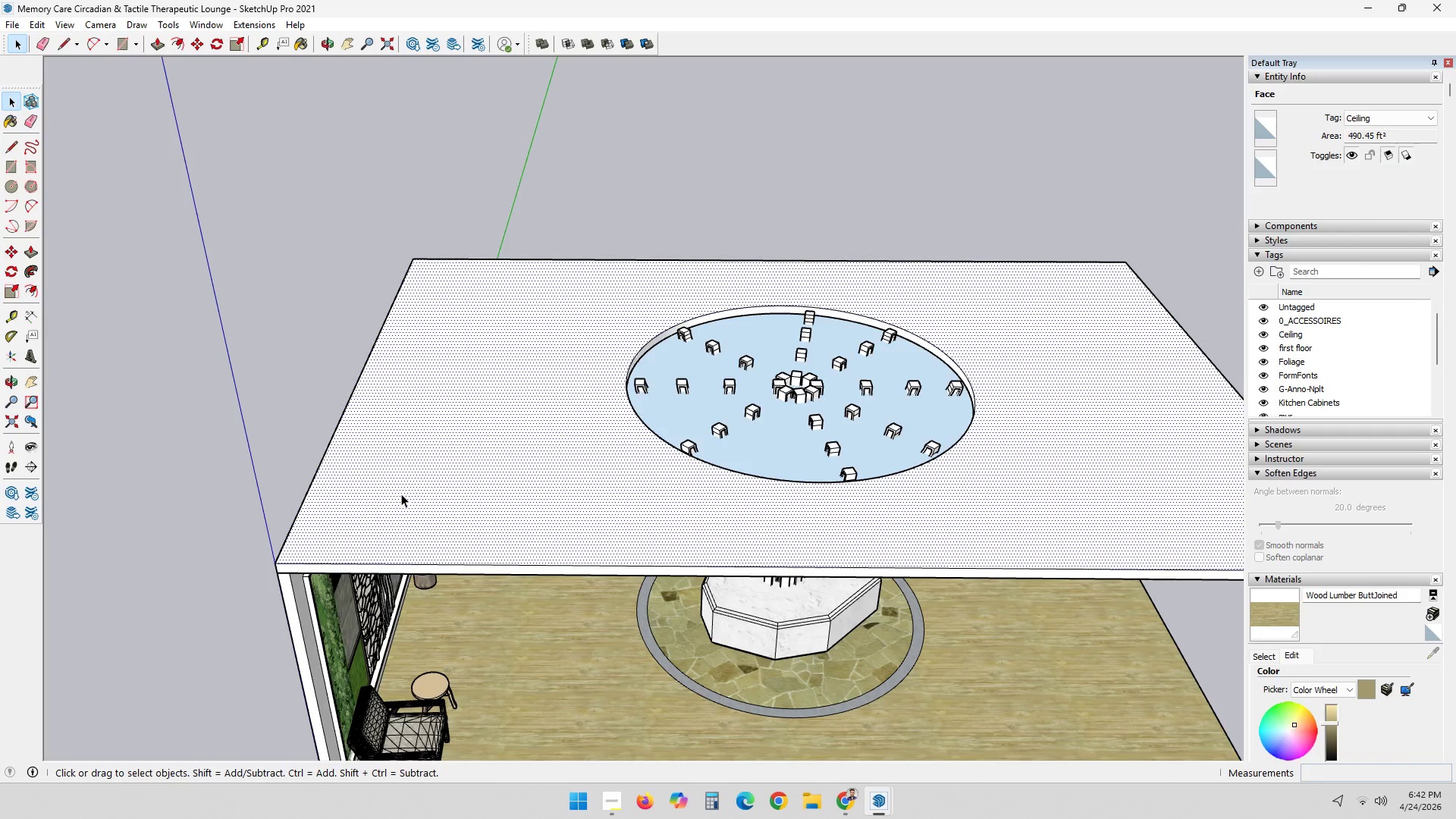 
double_click([153, 450])
 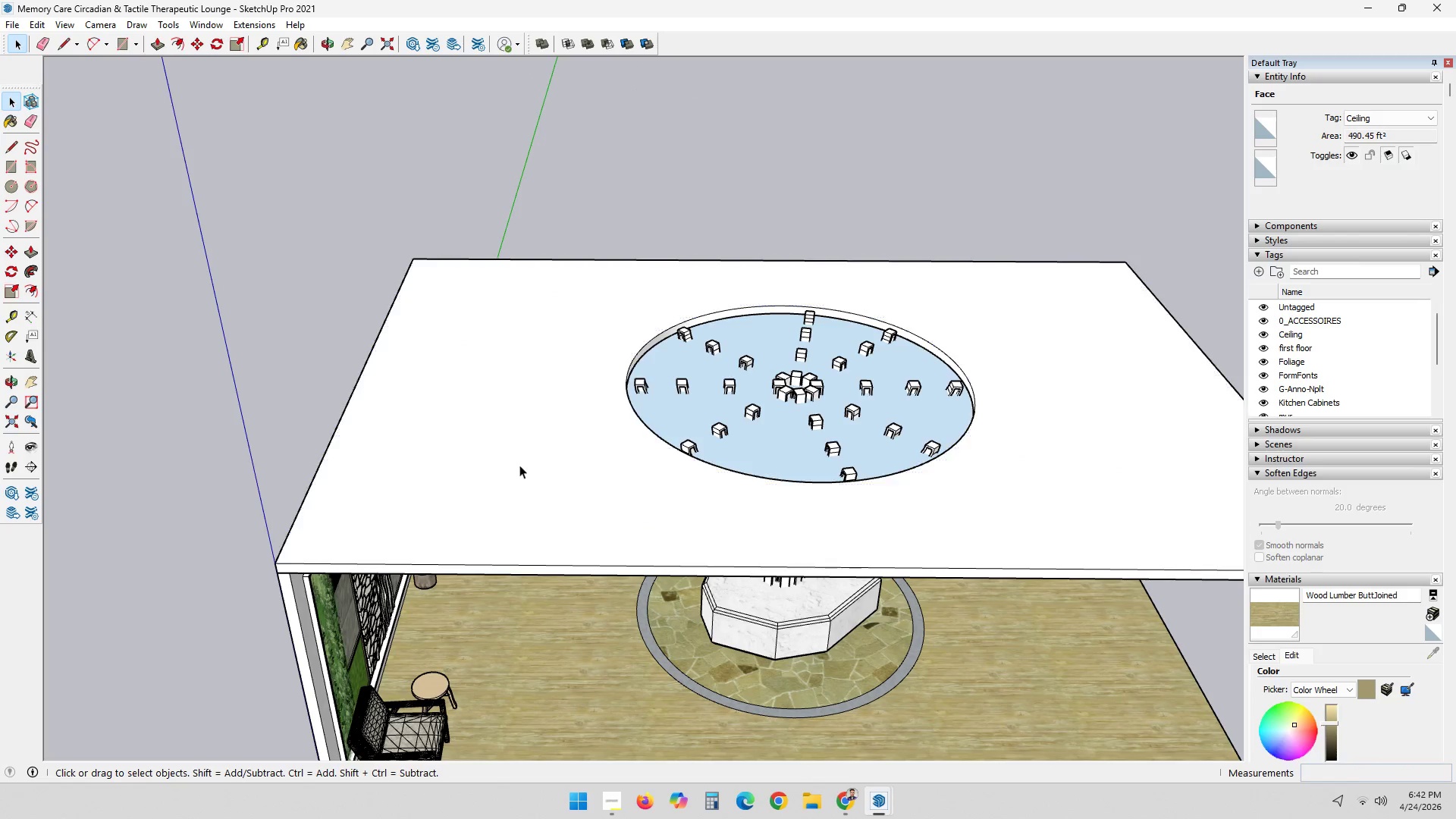 
triple_click([522, 465])
 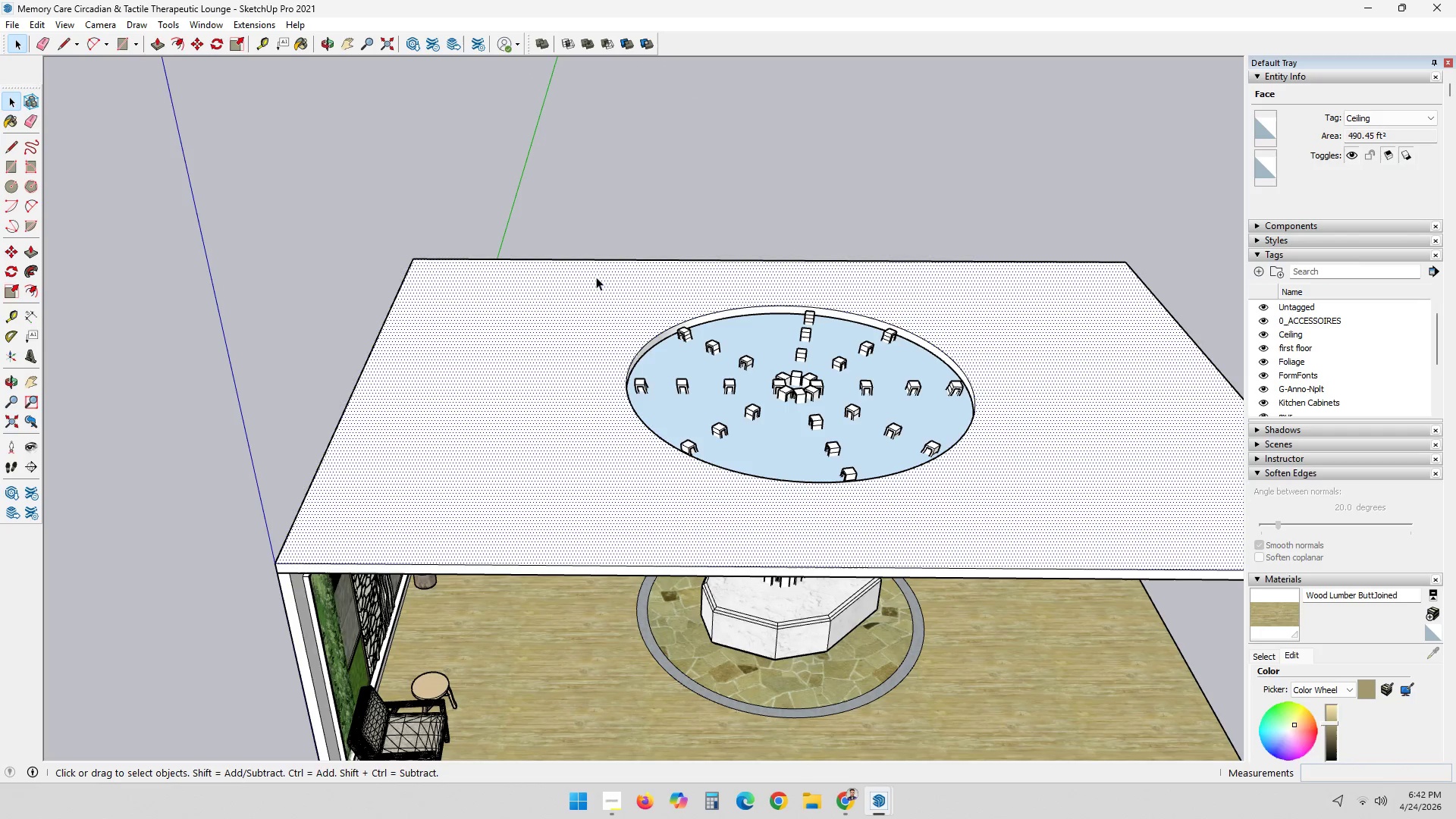 
left_click([626, 220])
 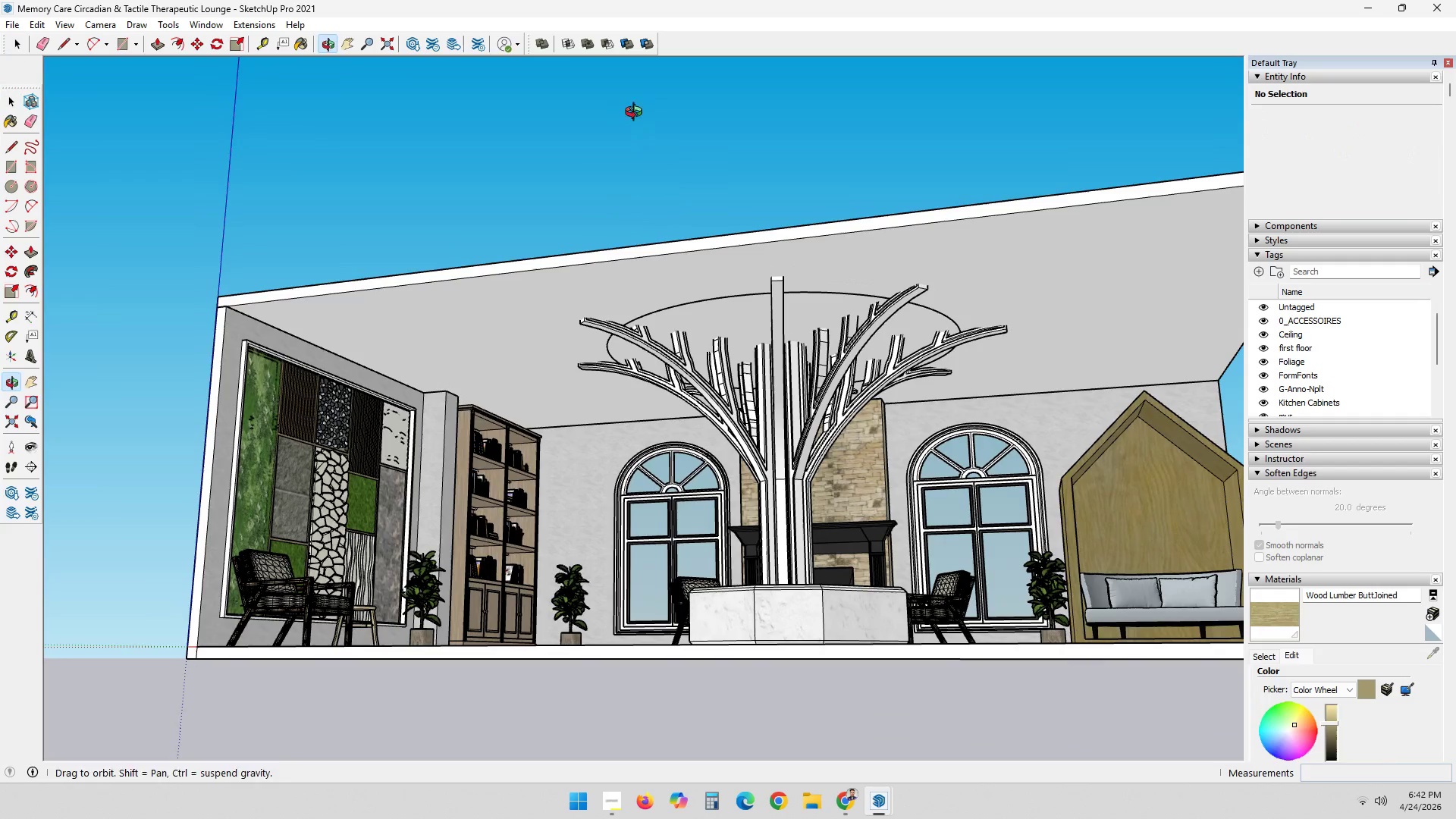 
left_click([783, 452])
 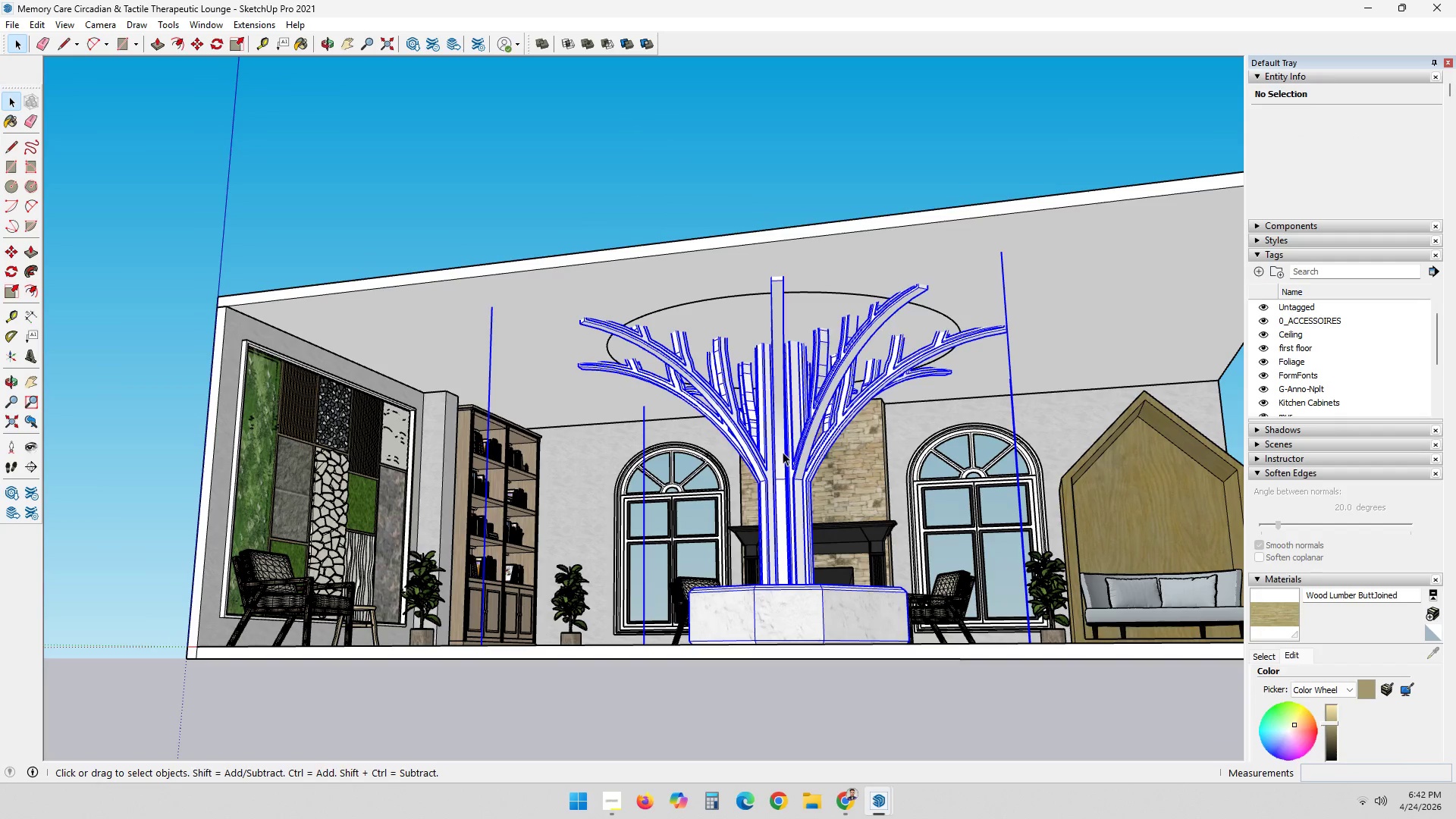 
right_click([783, 452])
 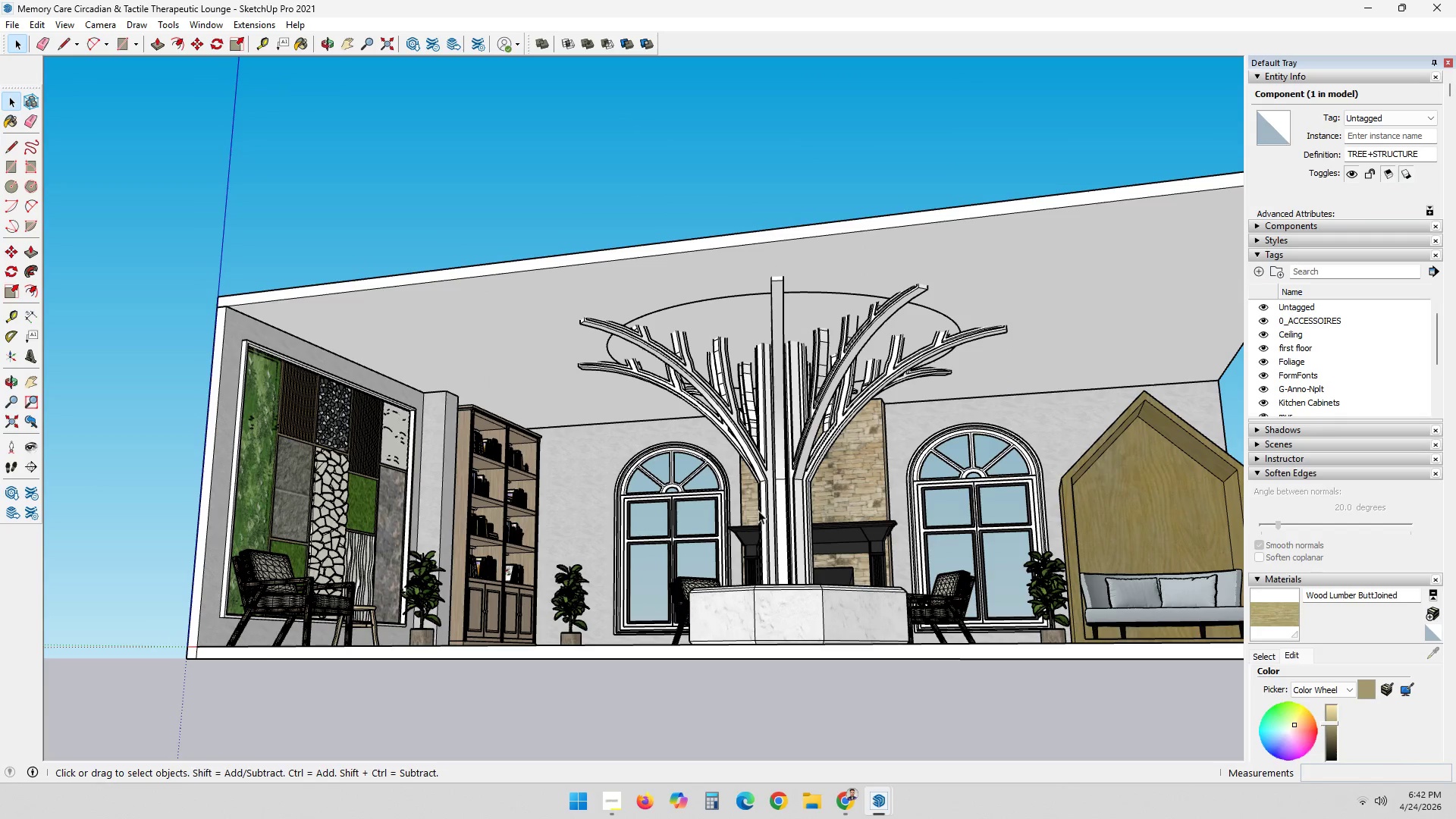 
left_click([774, 600])
 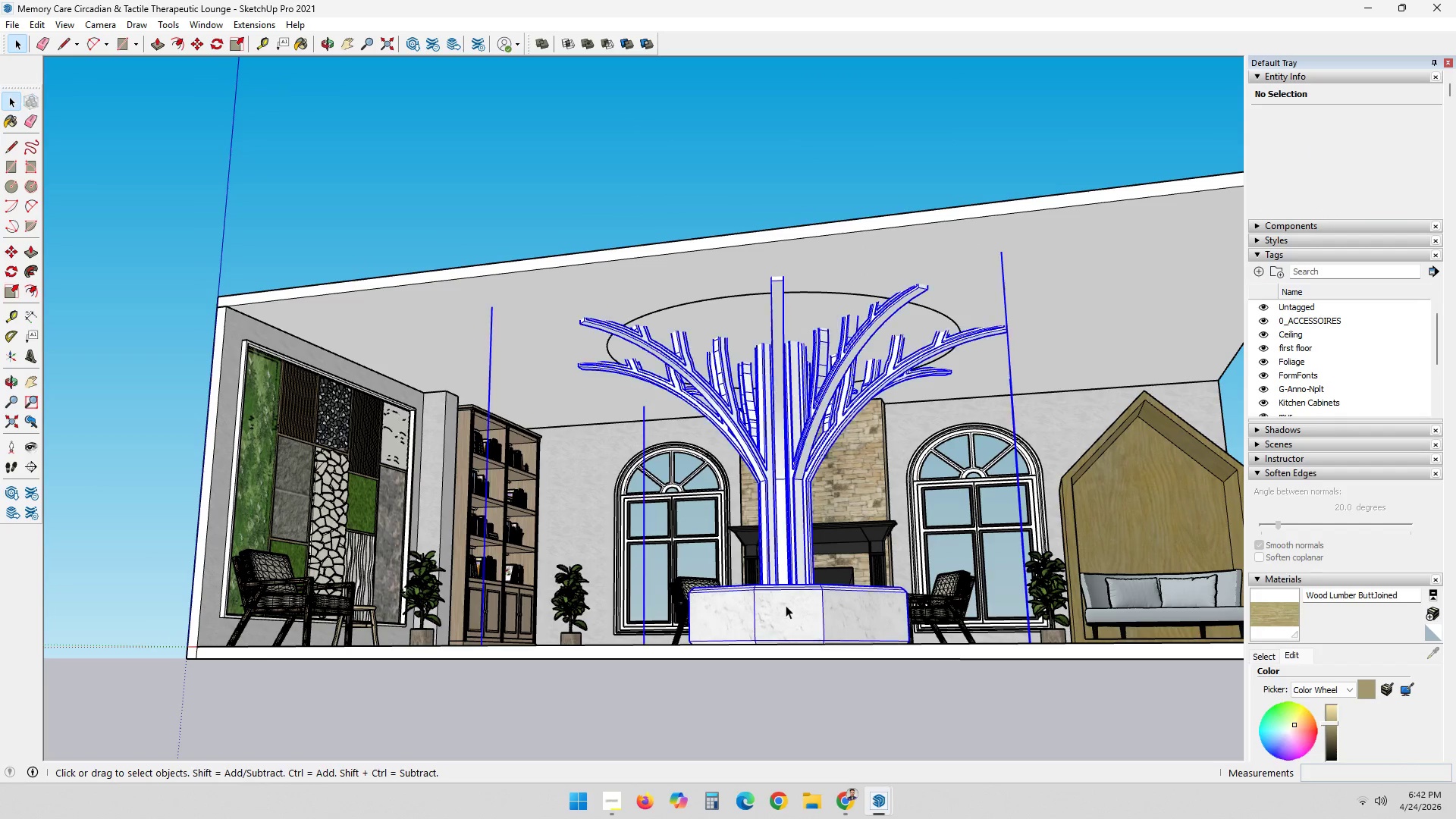 
key(M)
 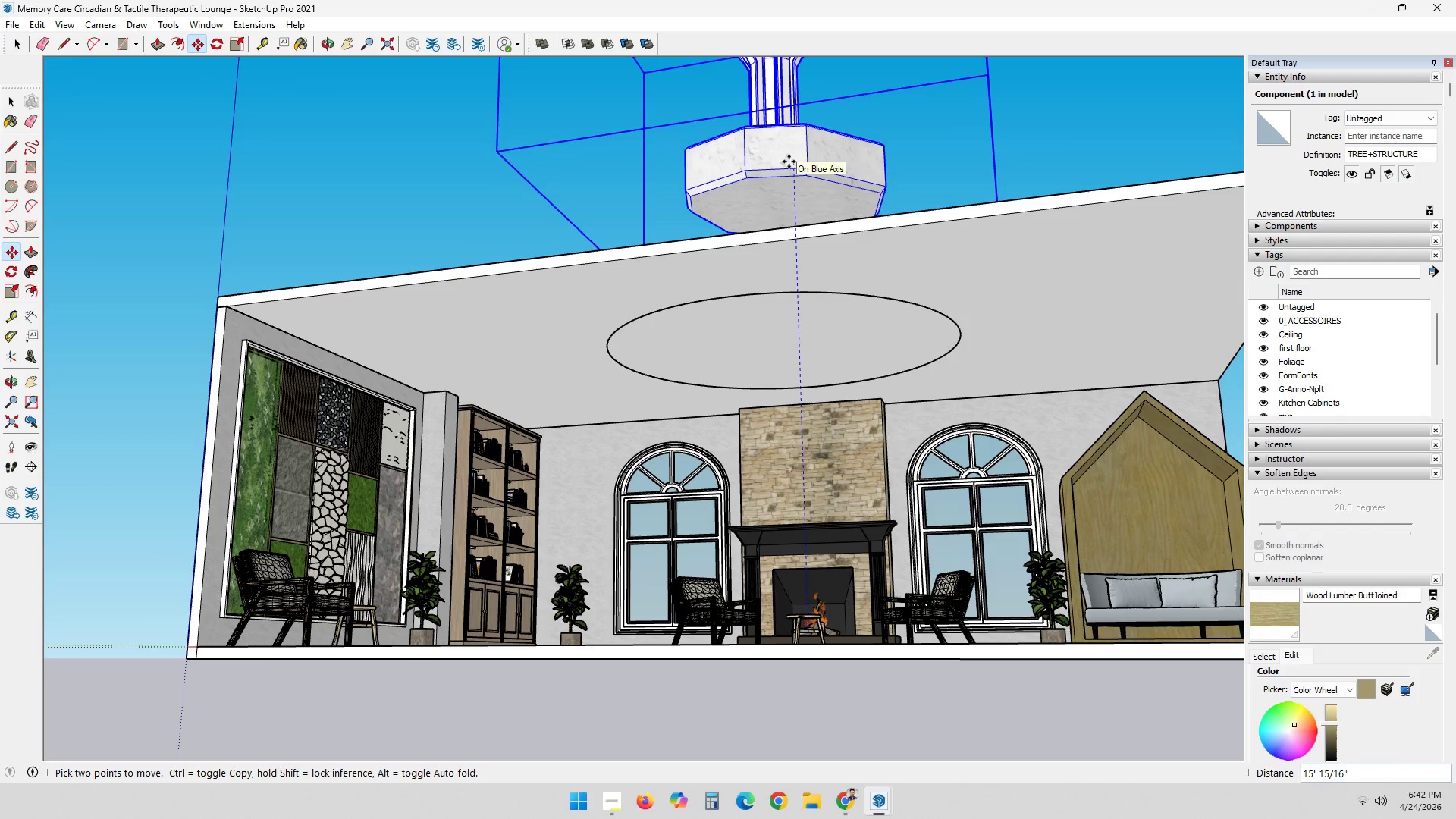 
type(15')
 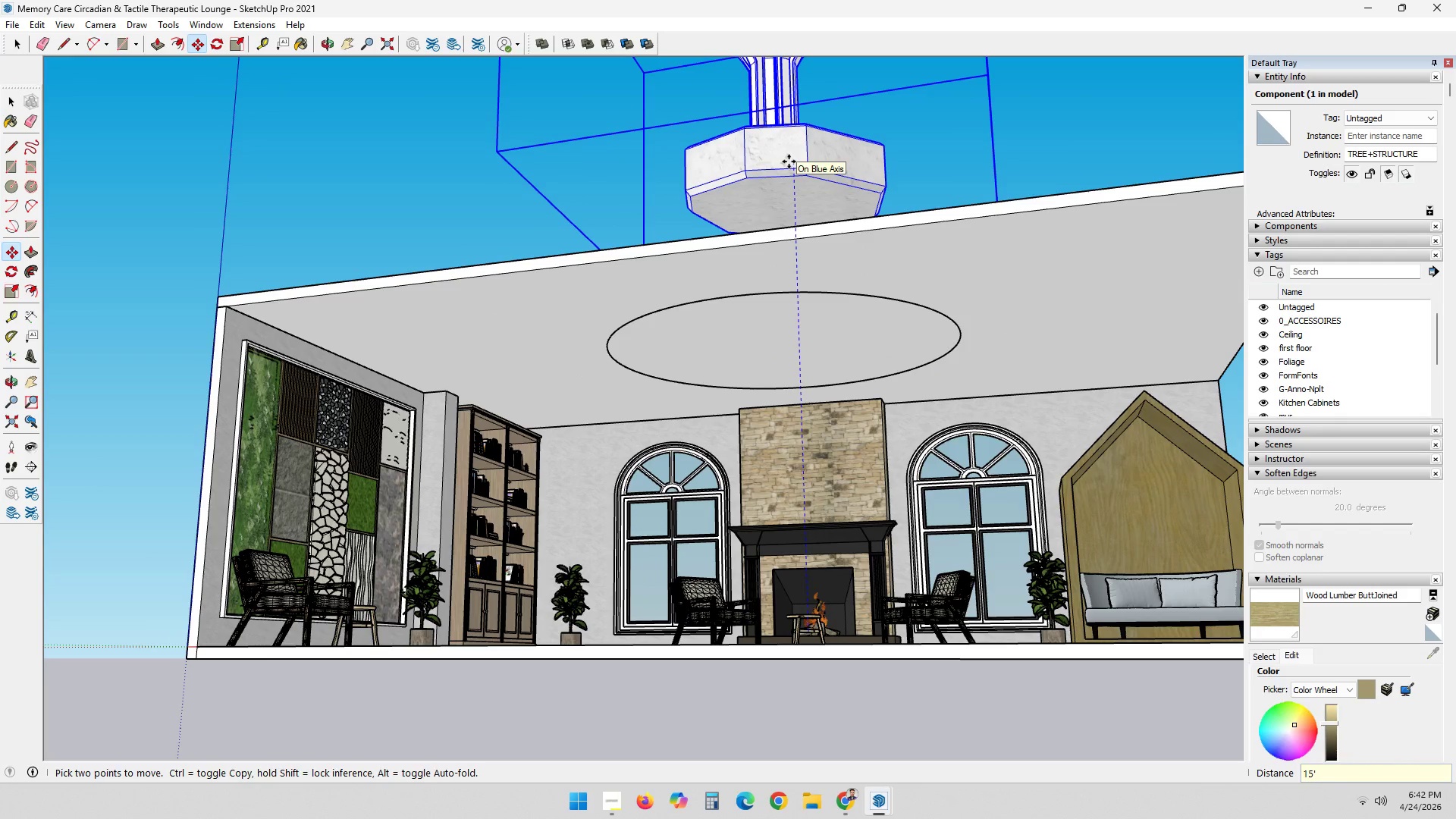 
key(Enter)
 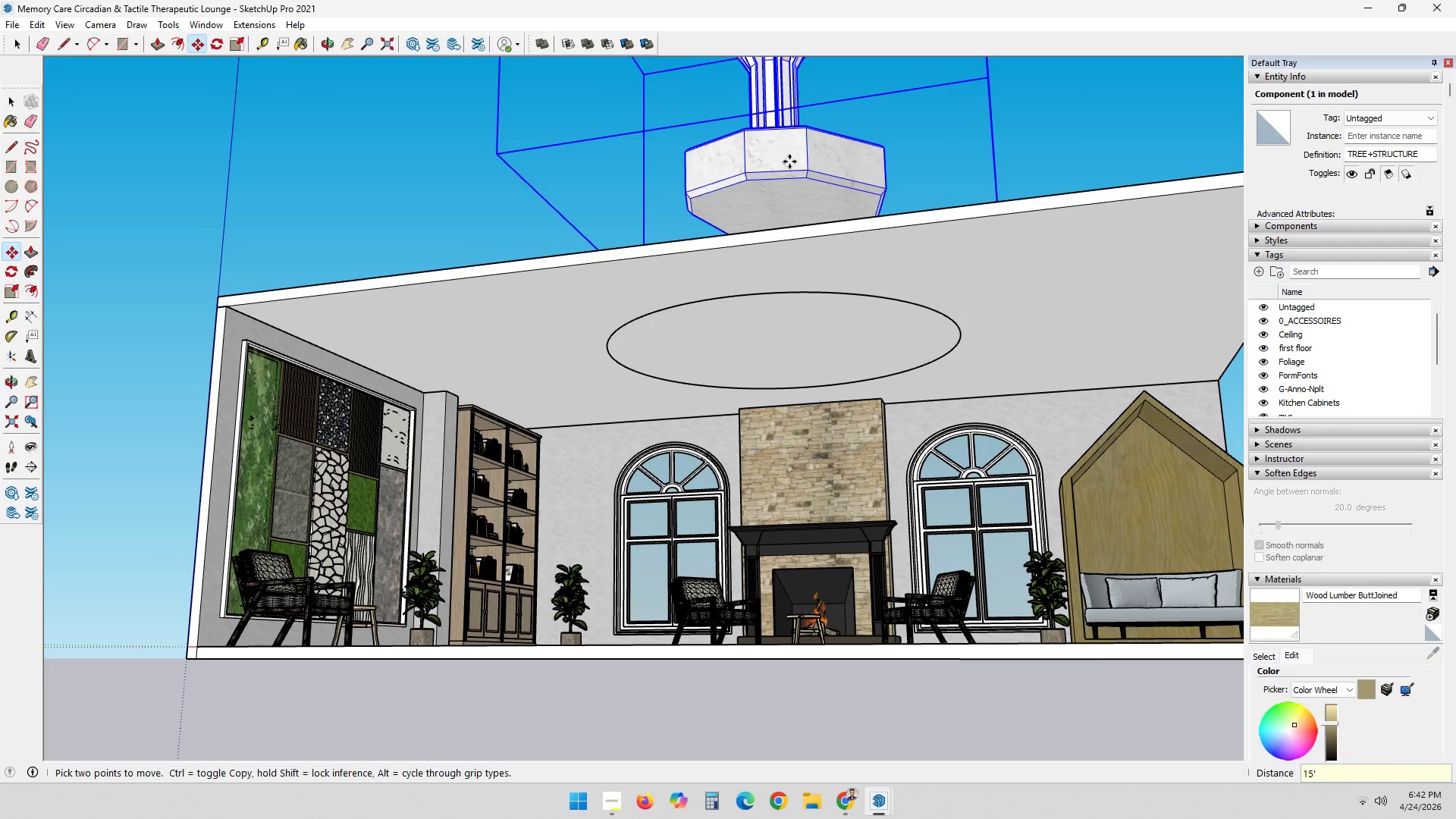 
key(Space)
 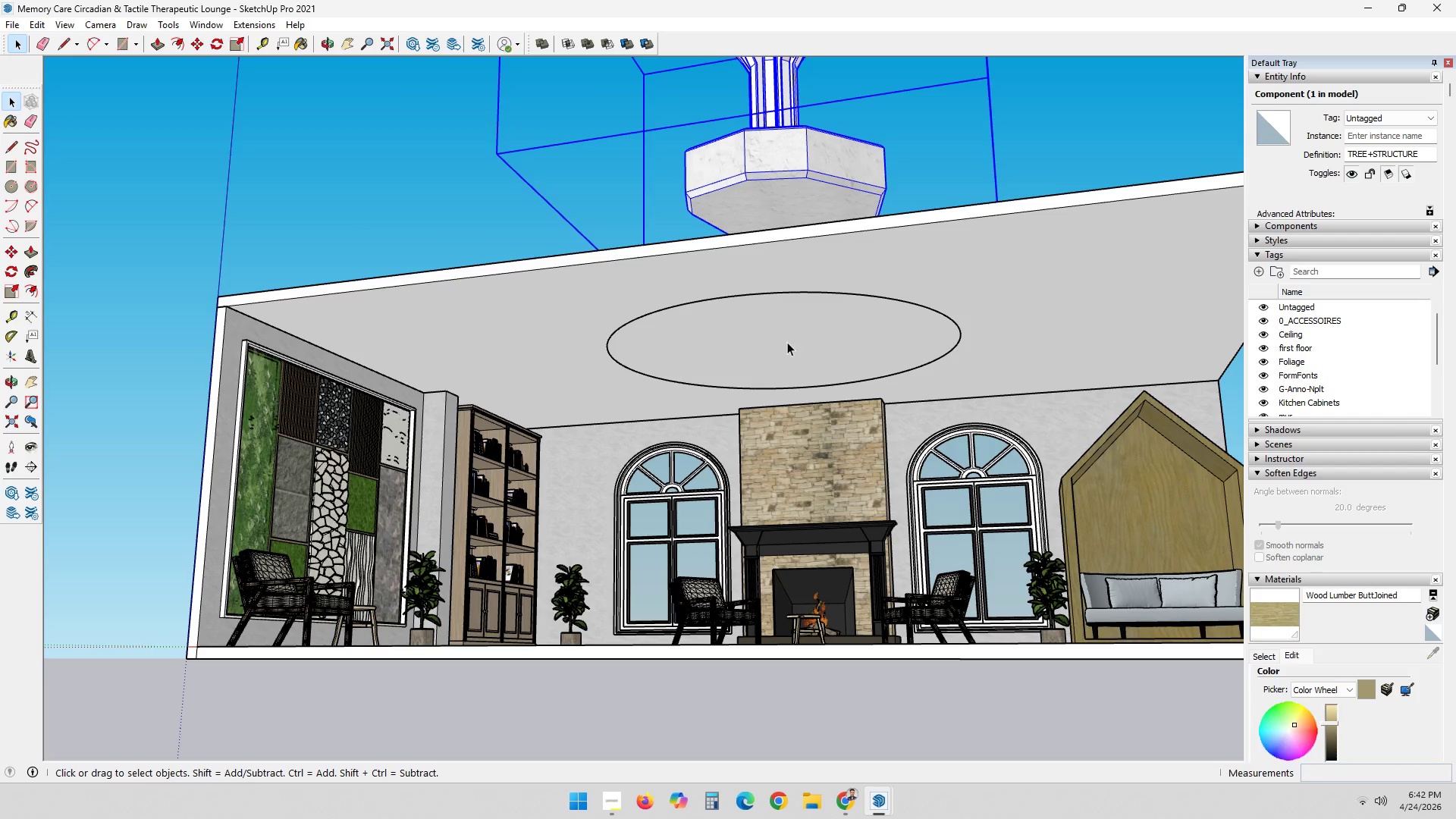 
left_click([786, 347])
 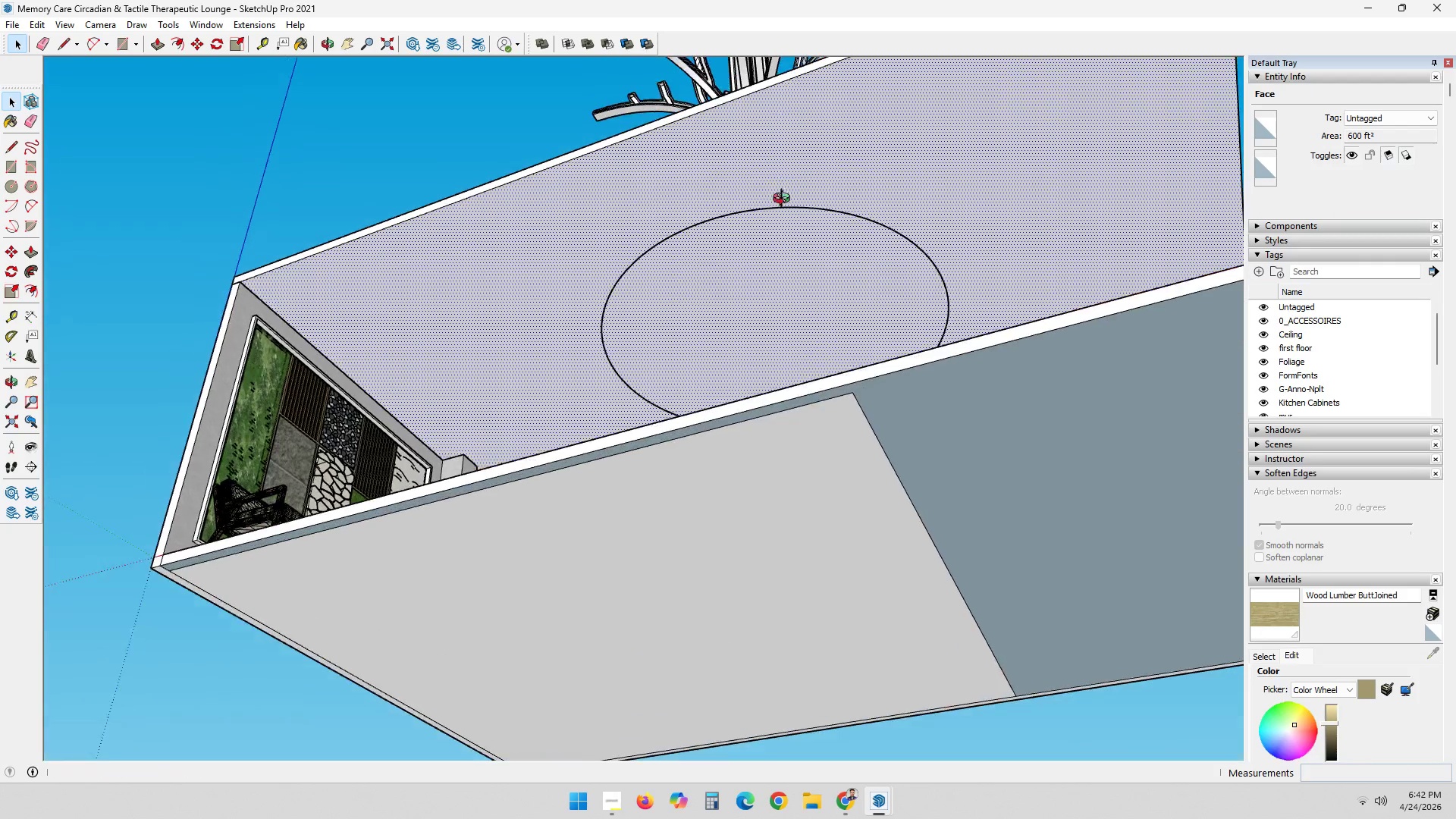 
double_click([785, 266])
 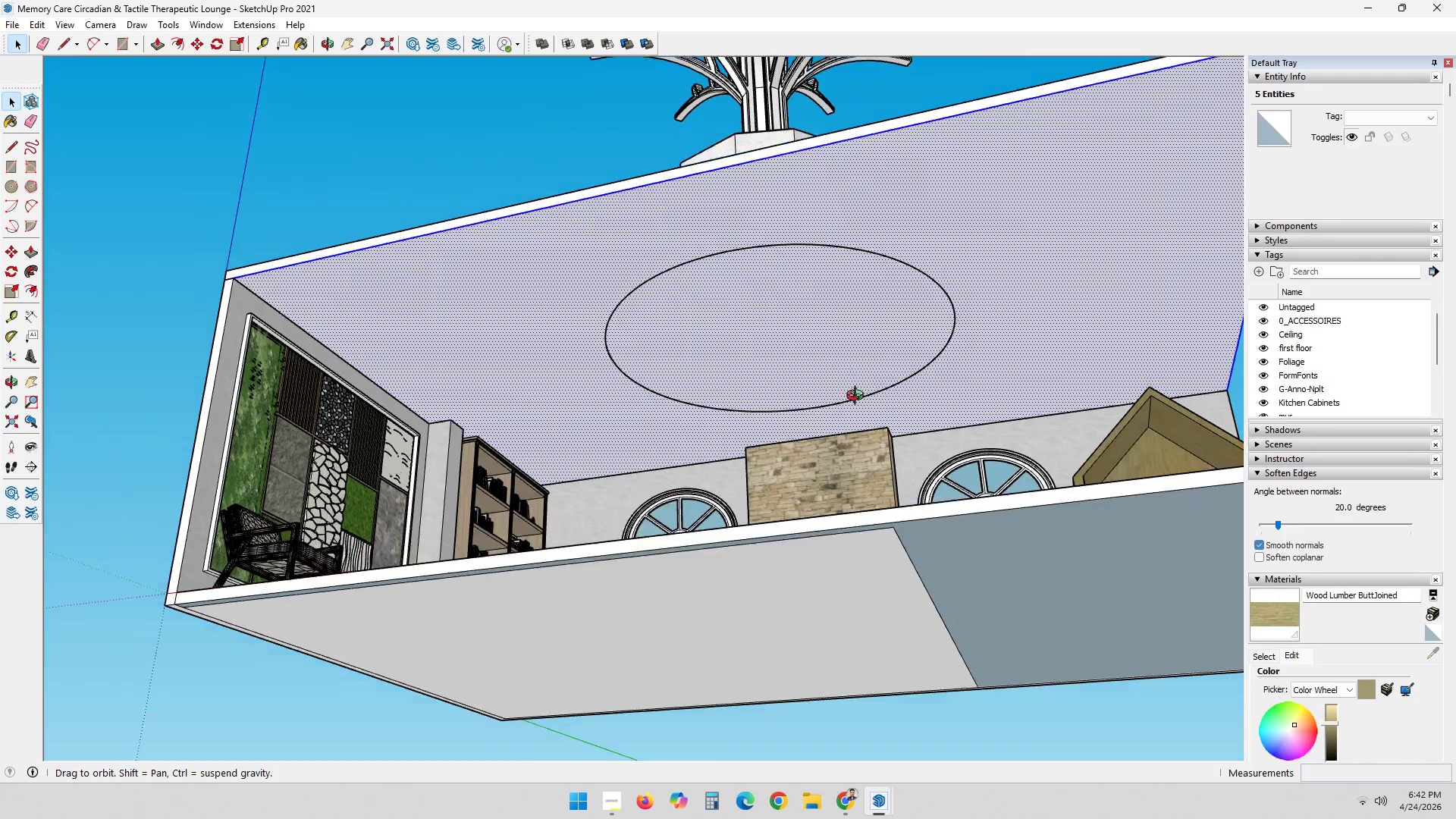 
left_click([849, 351])
 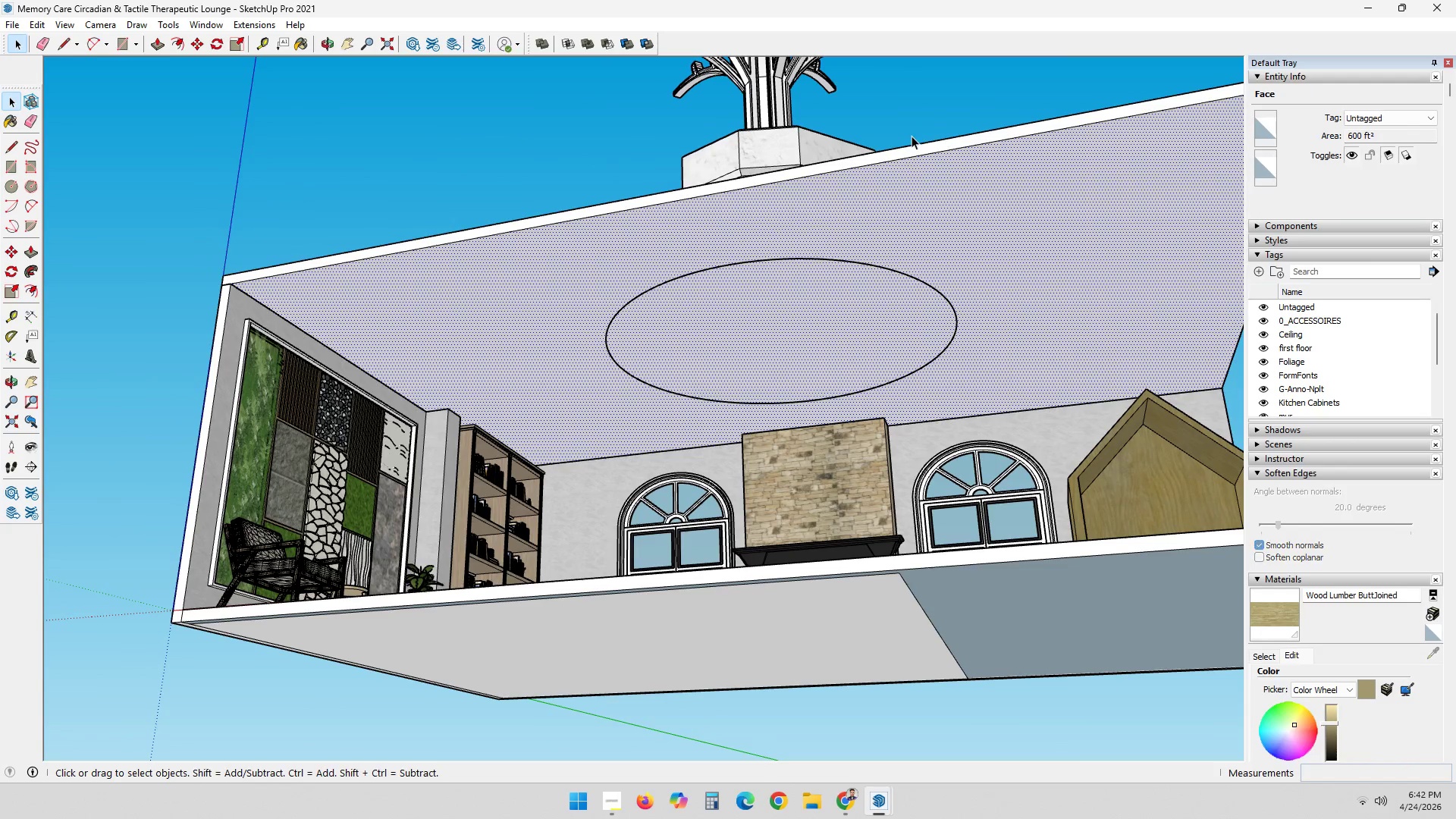 
double_click([909, 265])
 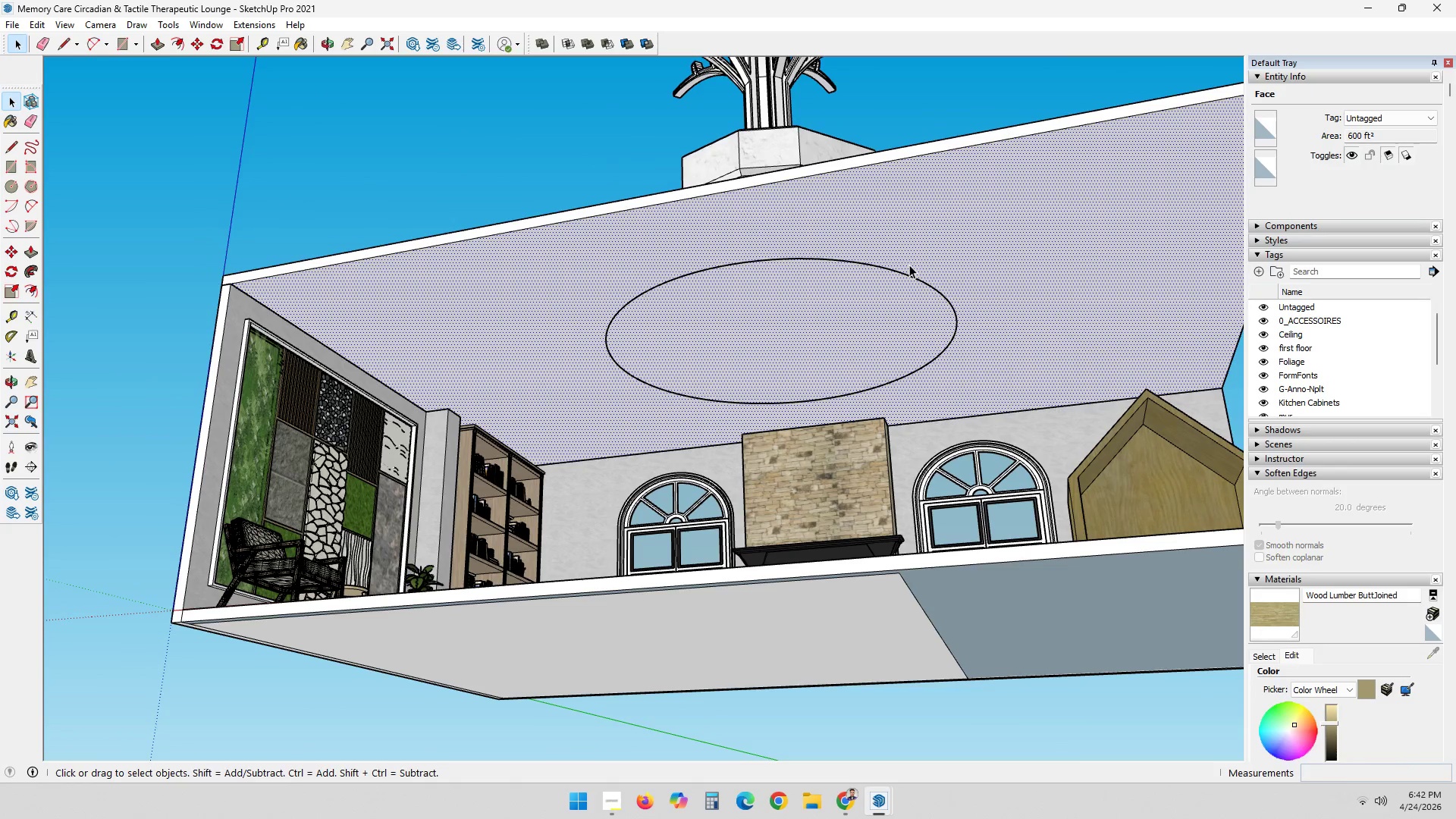 
right_click([909, 265])
 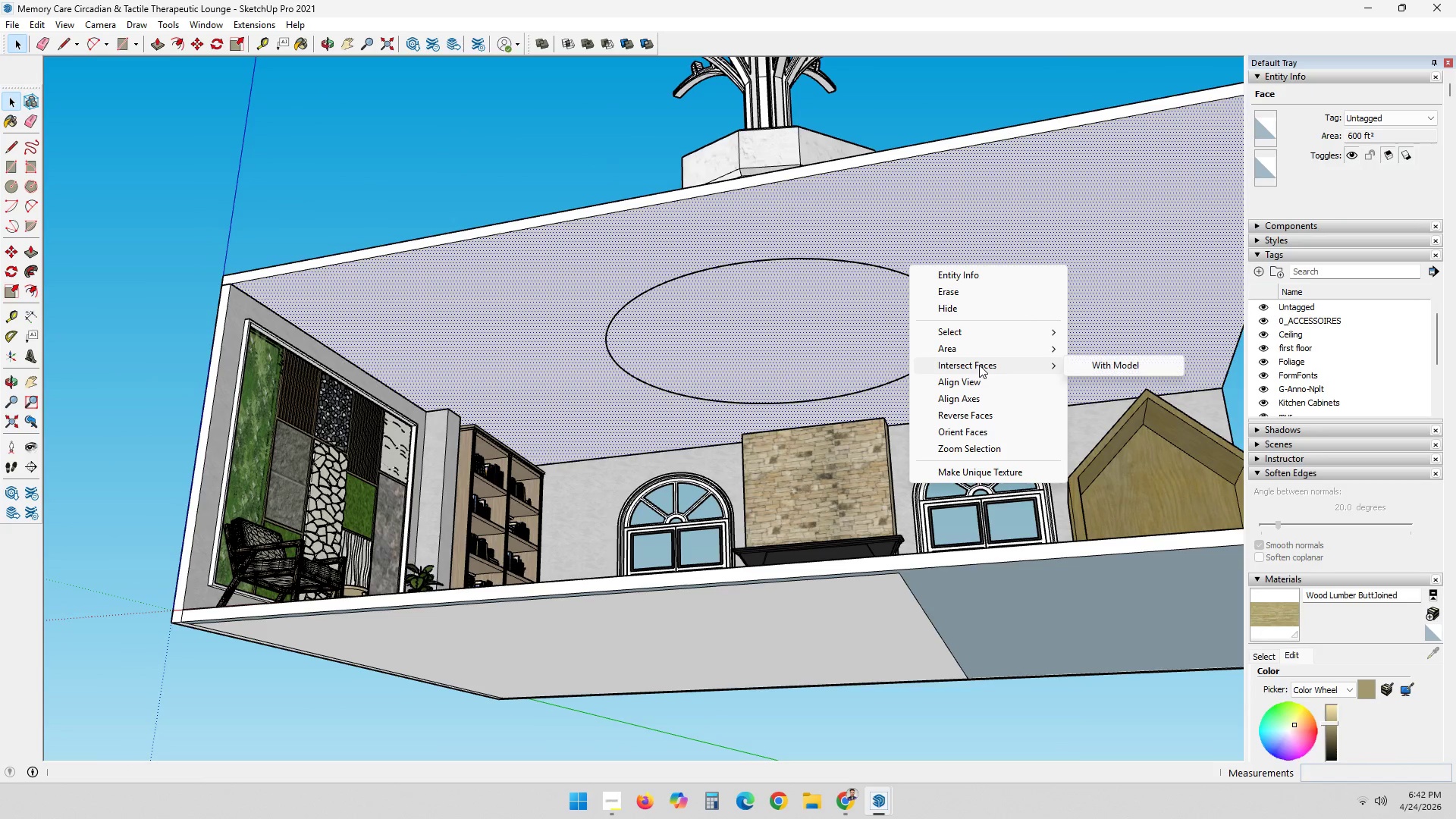 
left_click([1109, 372])
 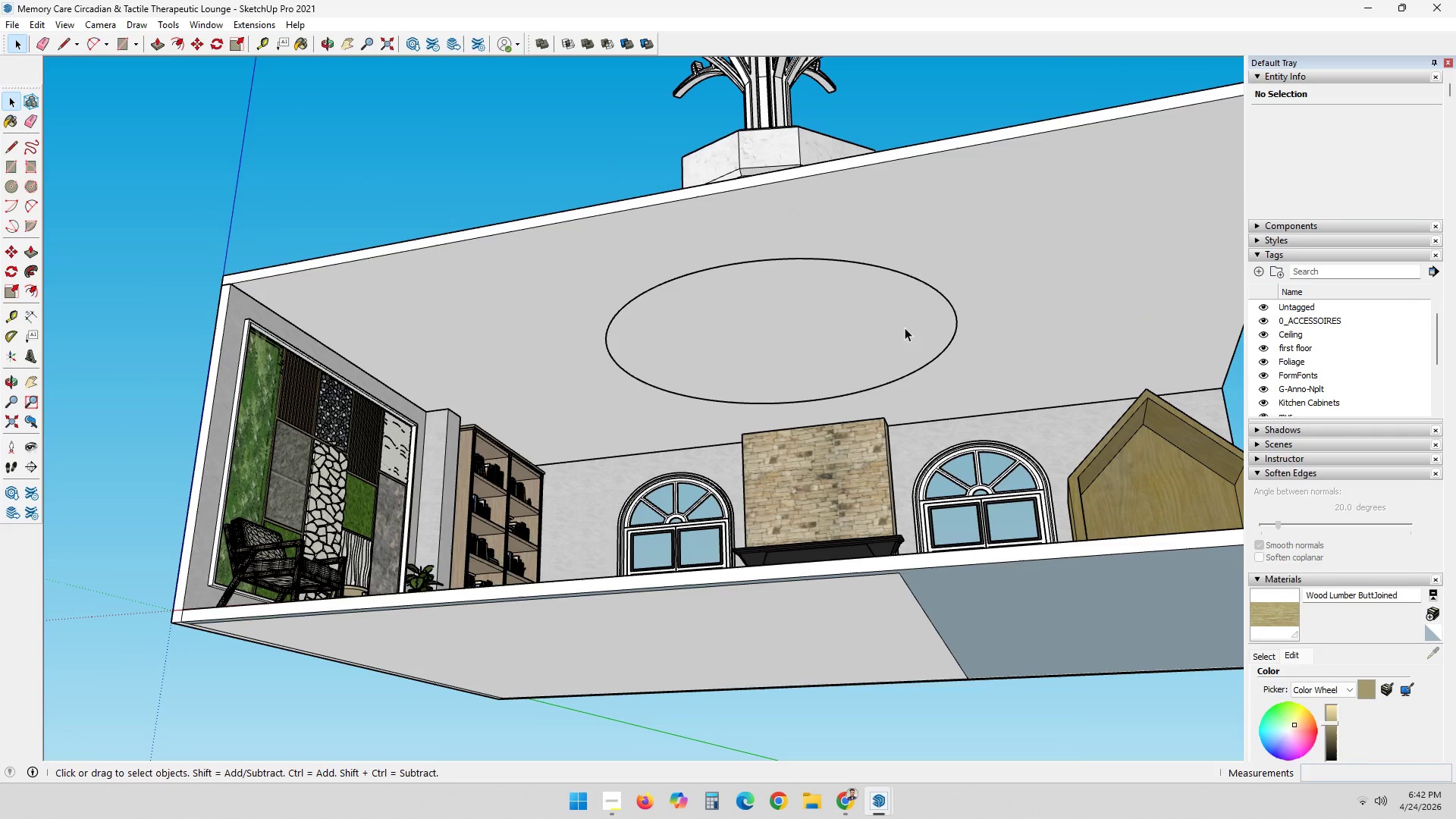 
double_click([874, 338])
 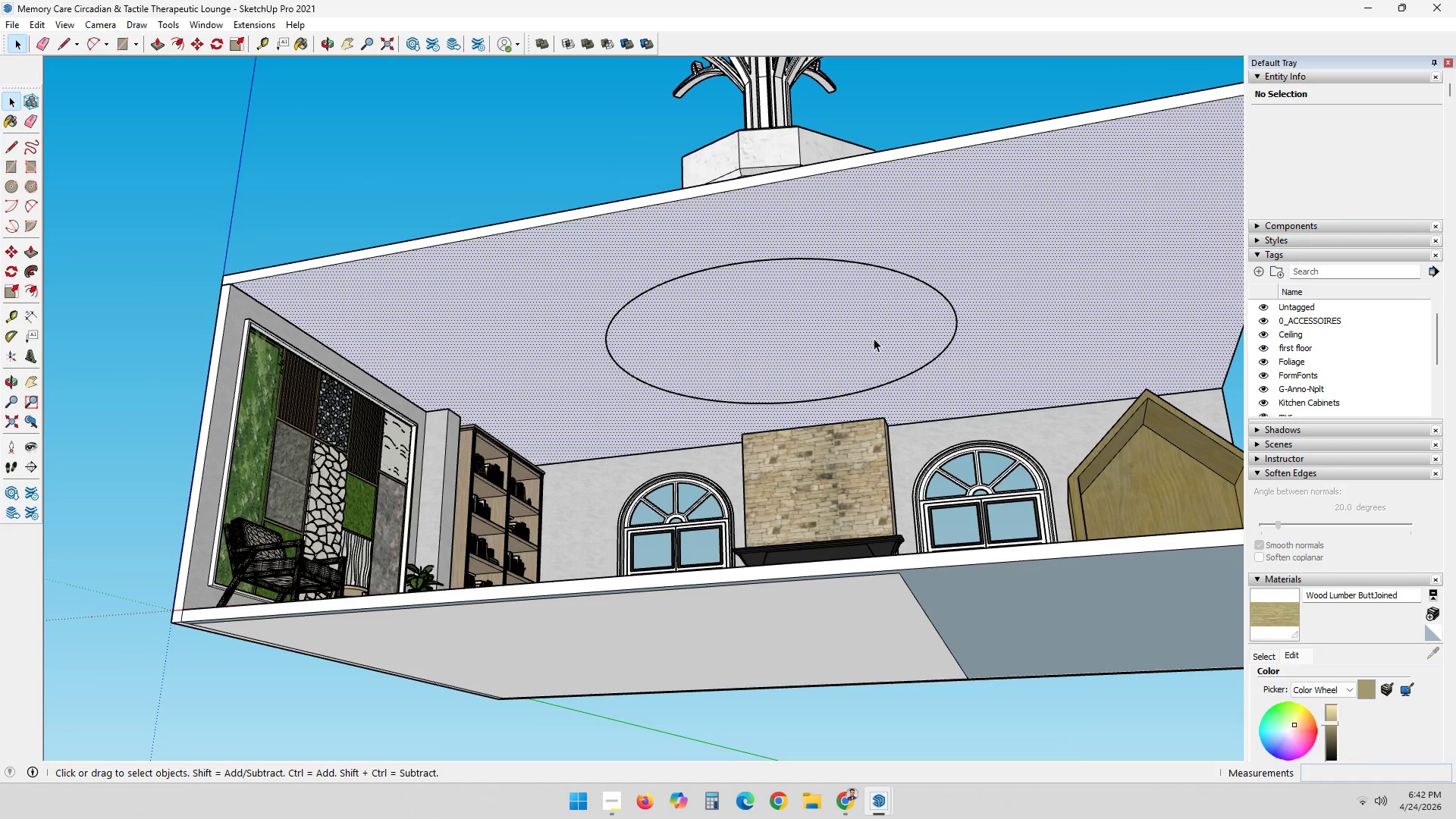 
triple_click([874, 338])
 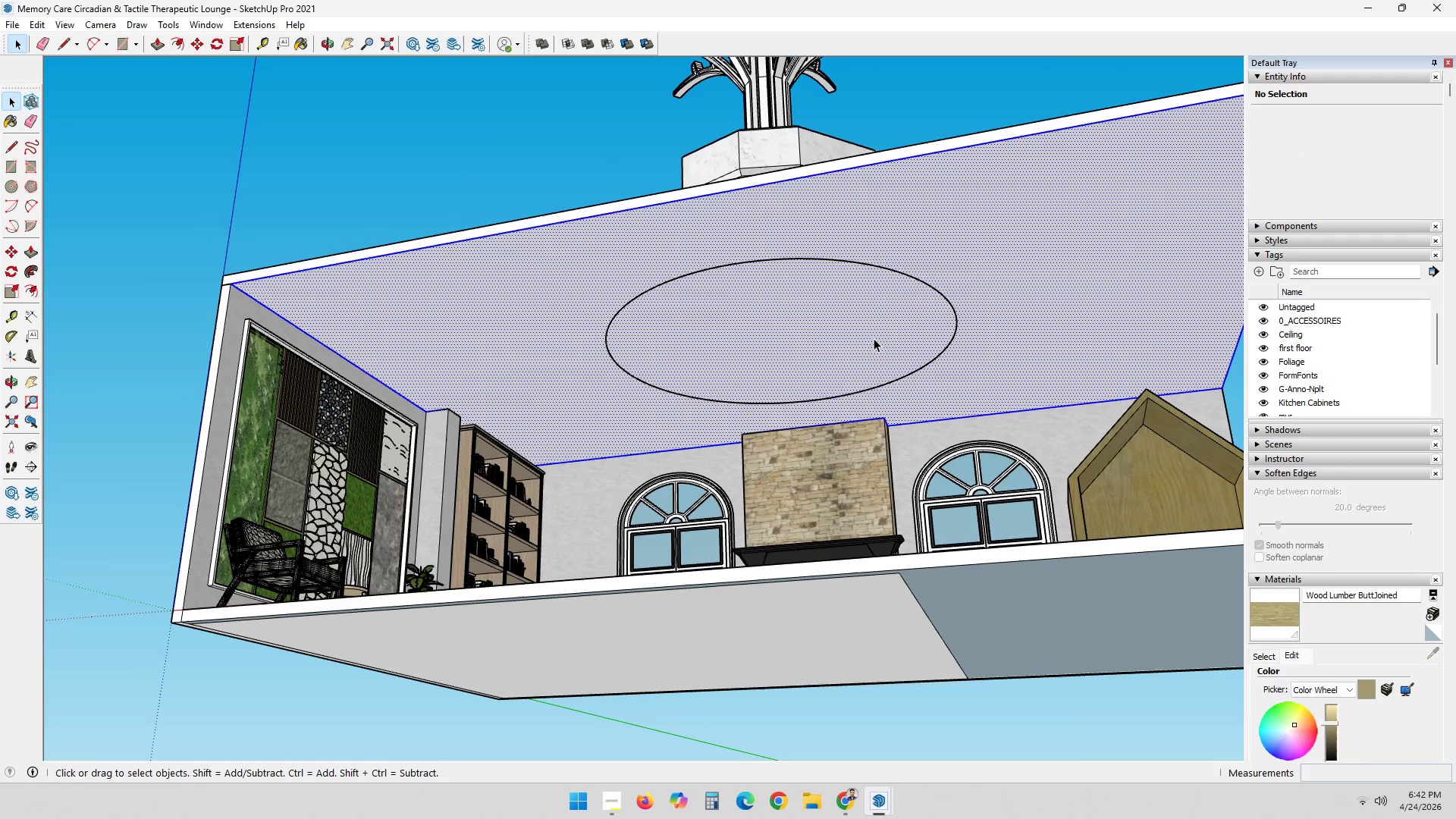 
triple_click([874, 338])
 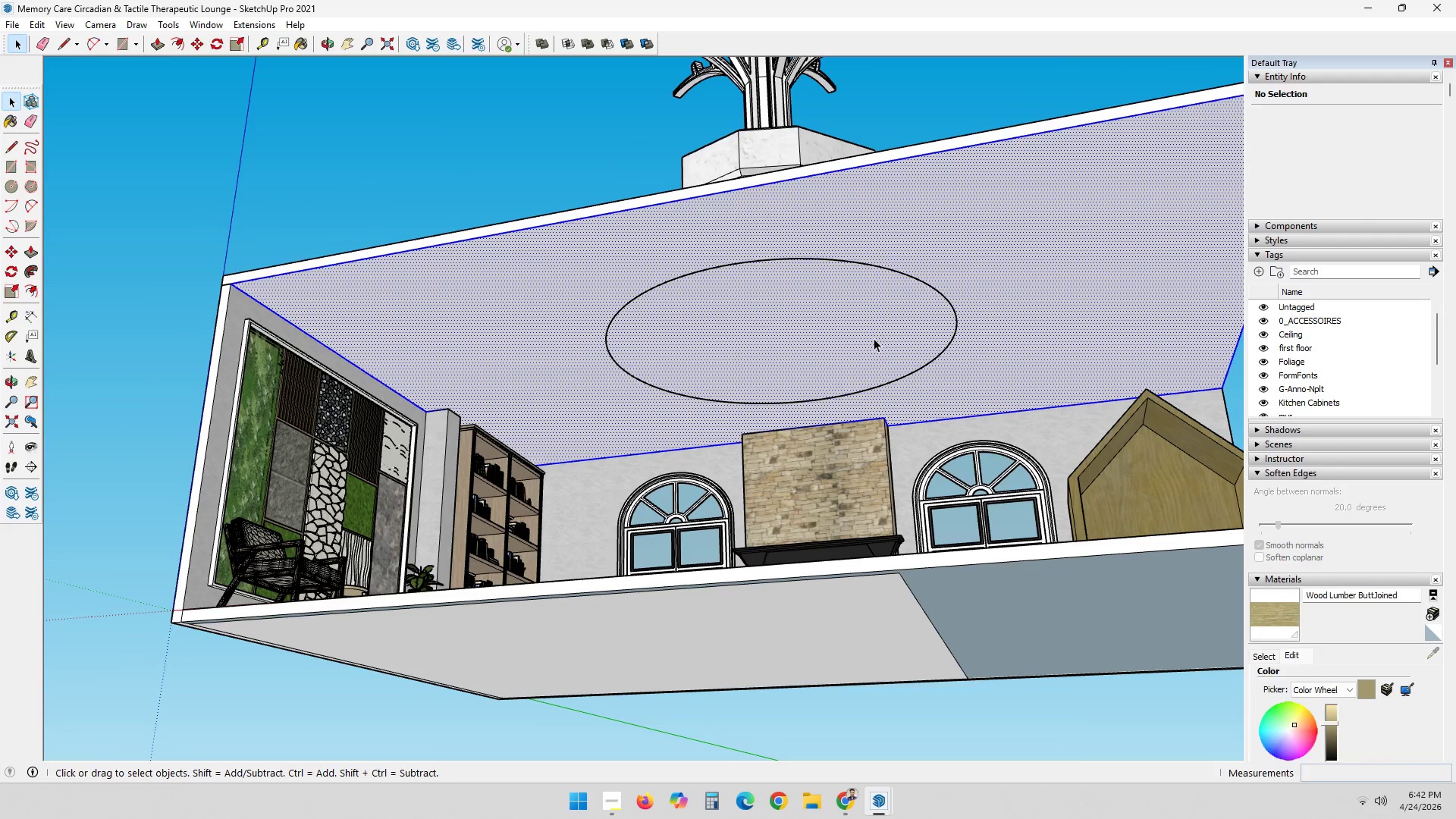 
triple_click([874, 338])
 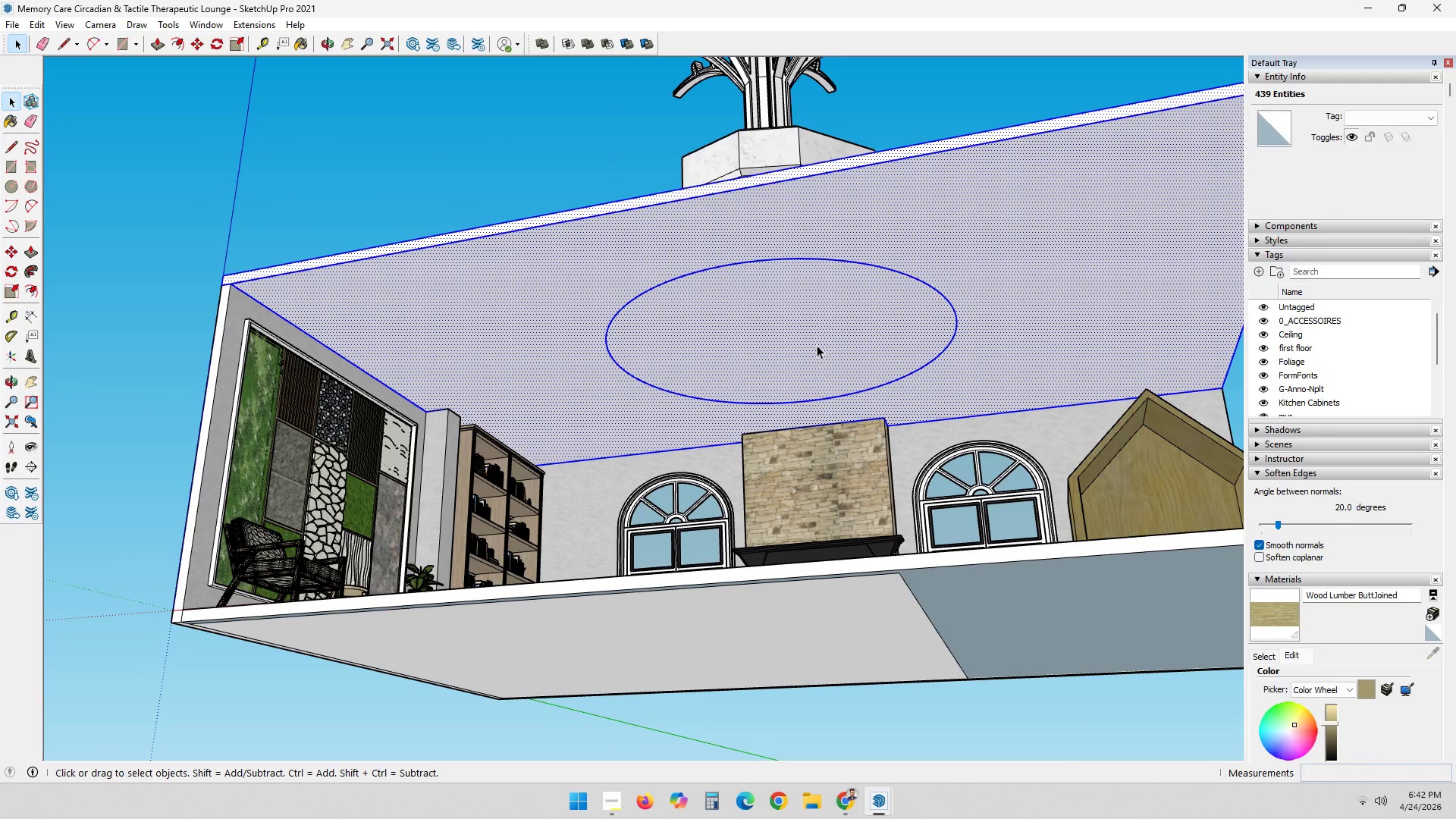 
double_click([740, 351])
 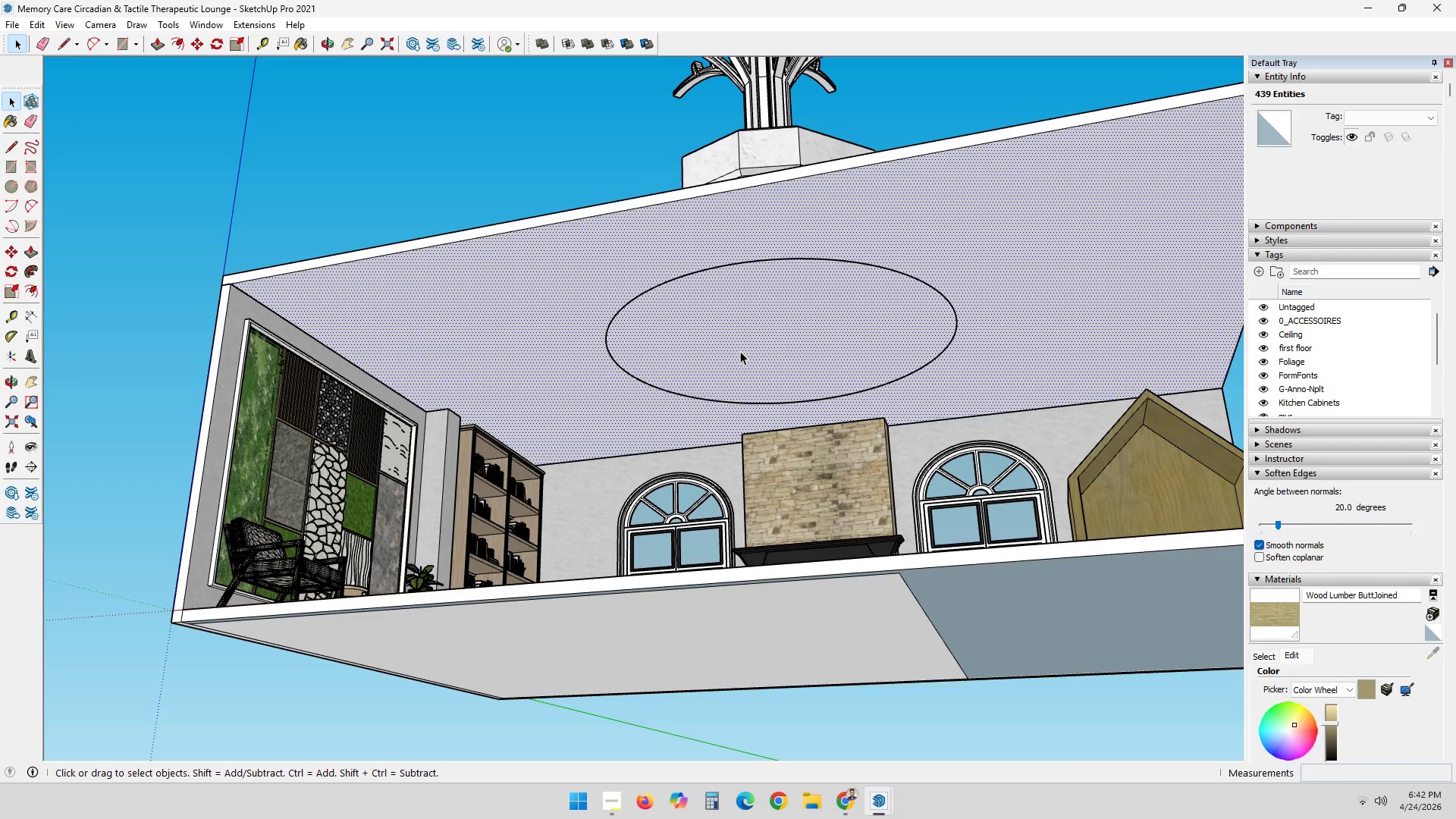 
triple_click([740, 351])
 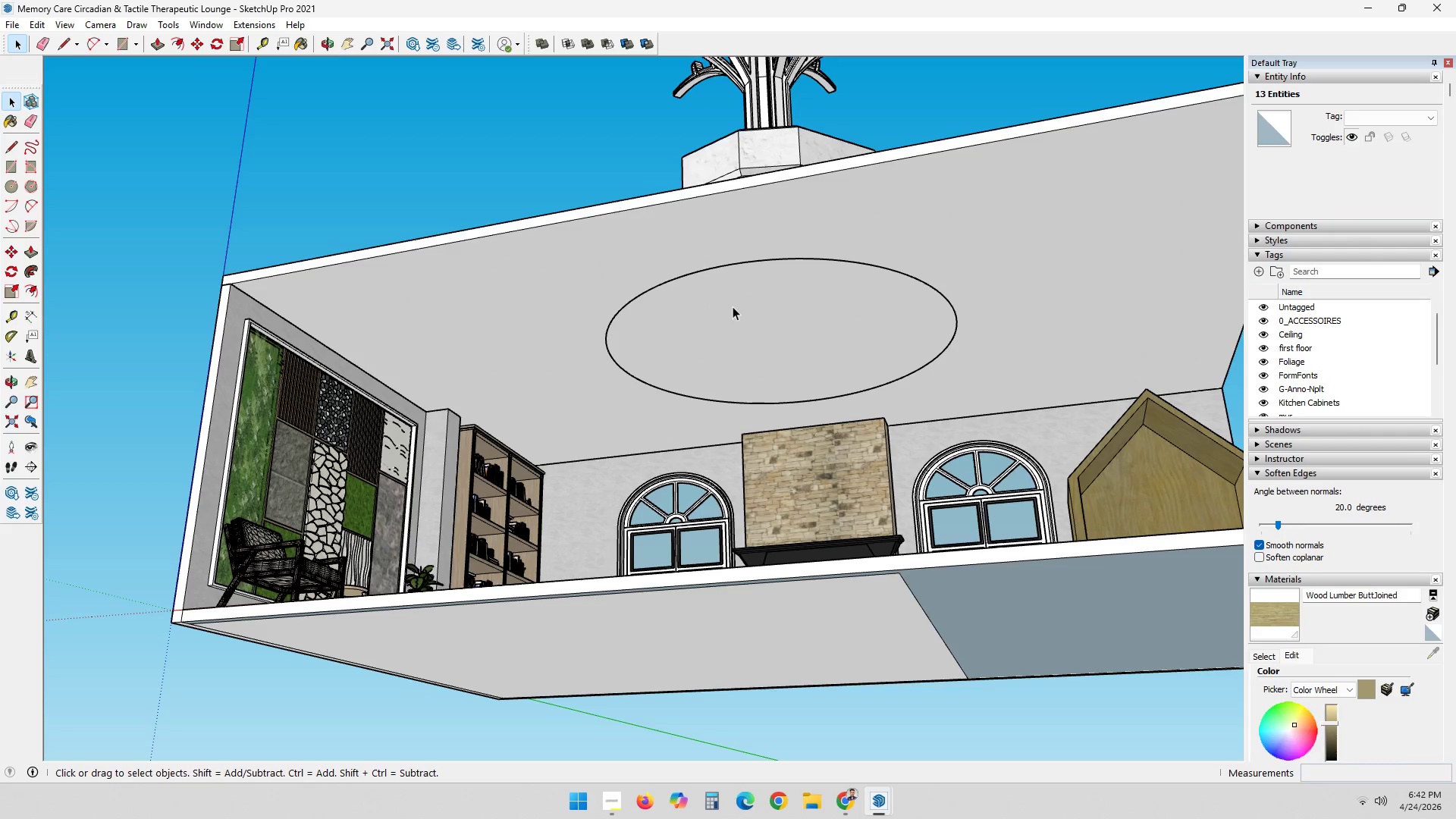 
key(P)
 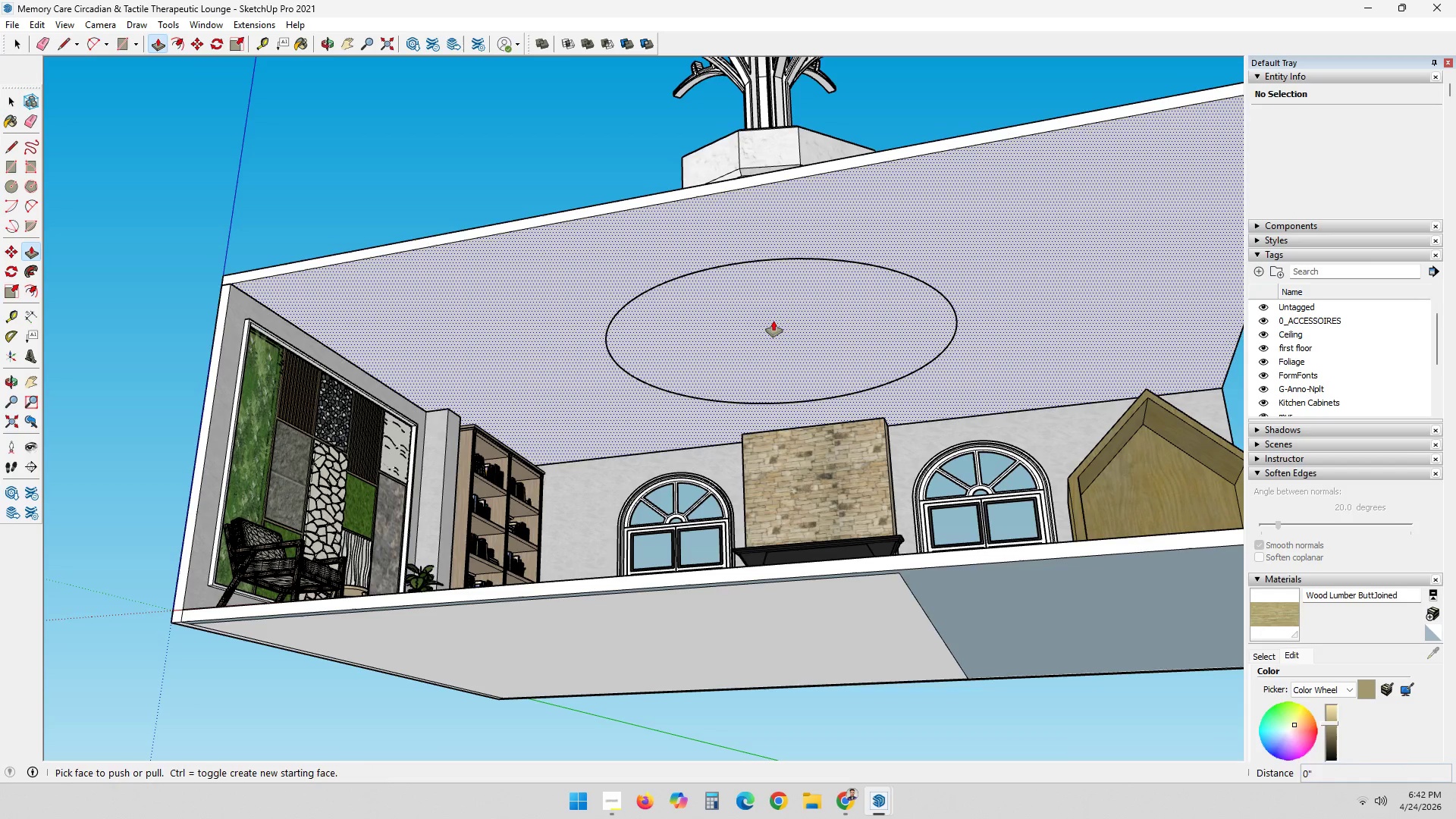 
key(Space)
 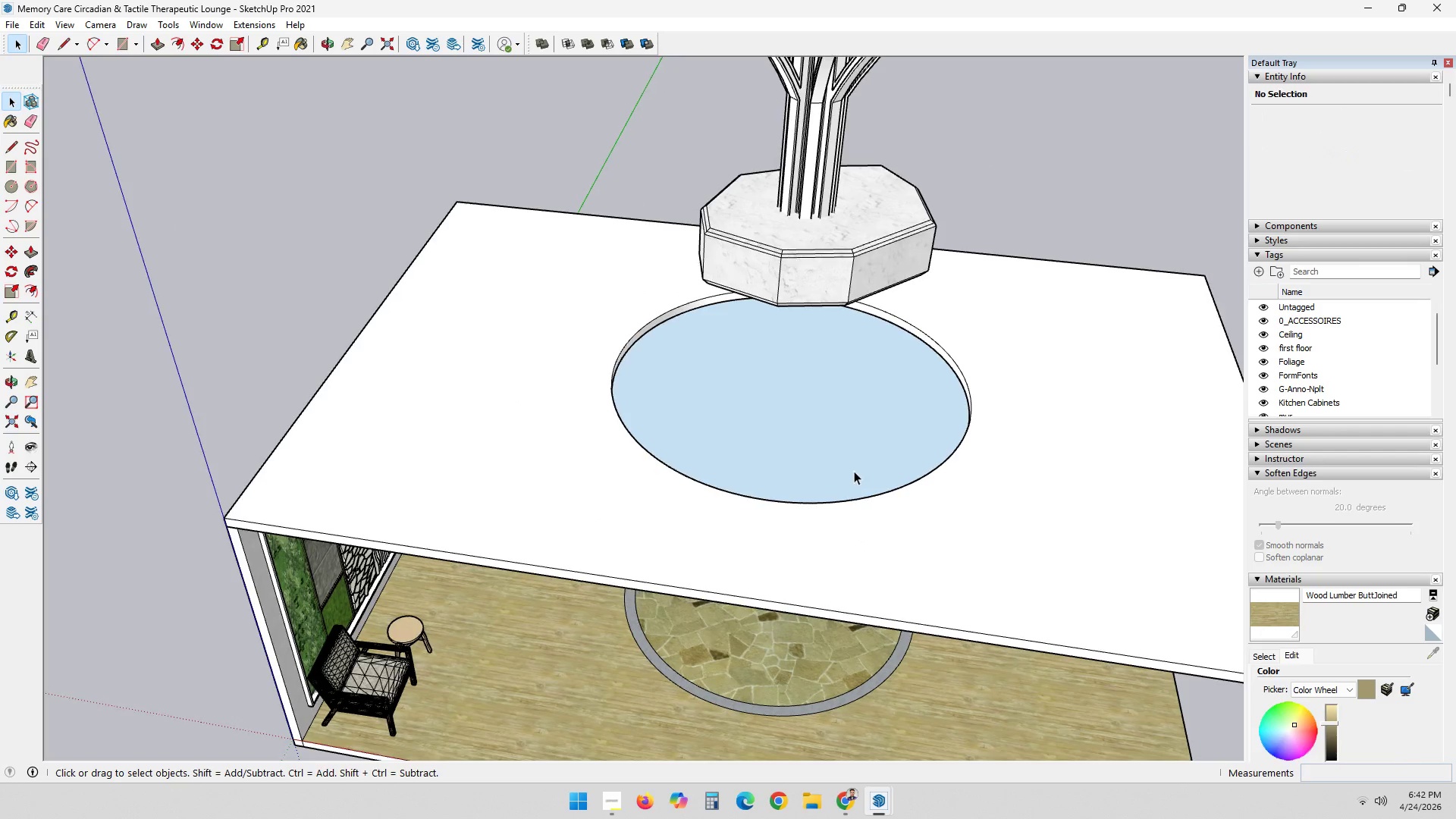 
left_click([855, 462])
 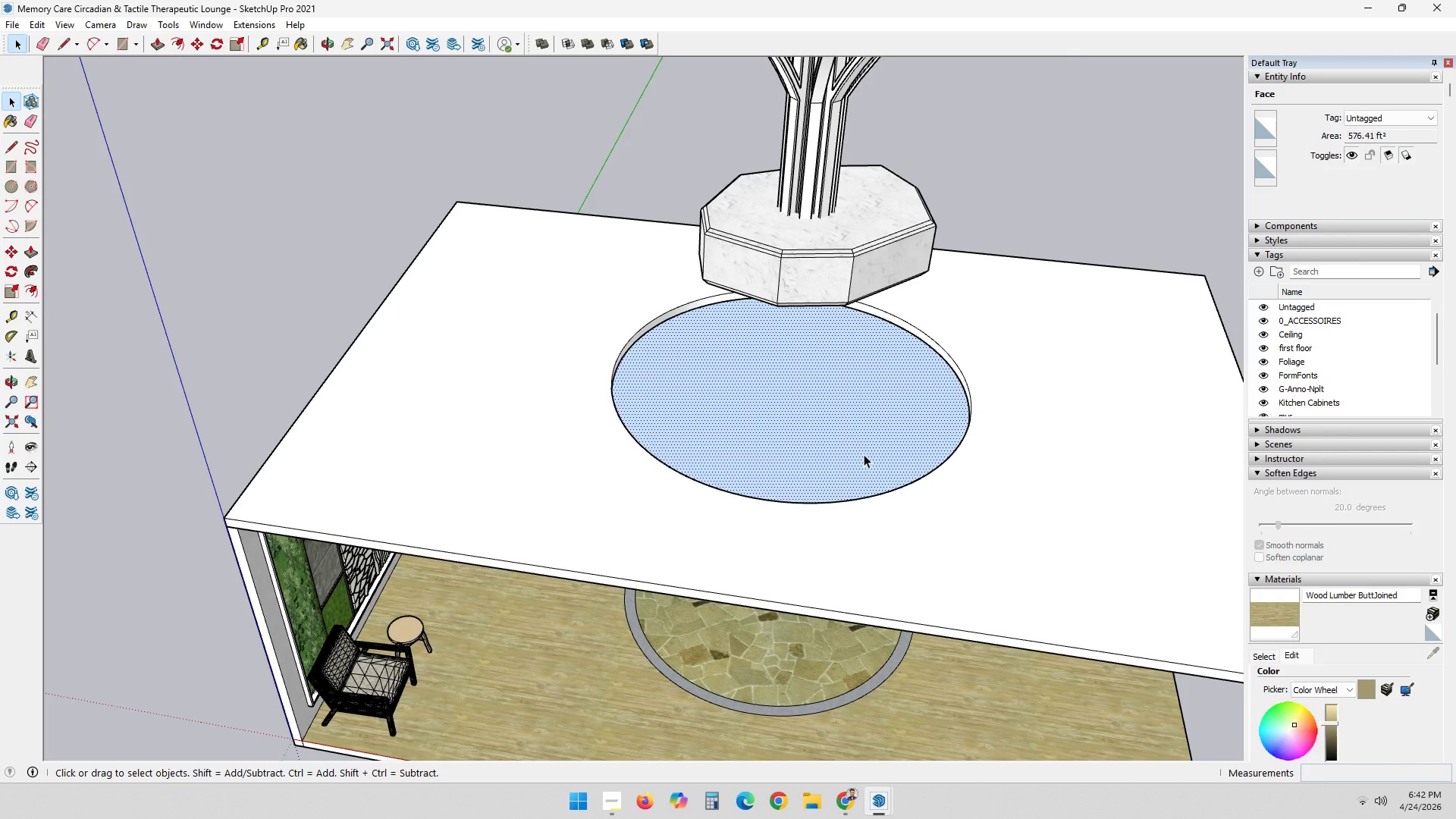 
right_click([864, 454])
 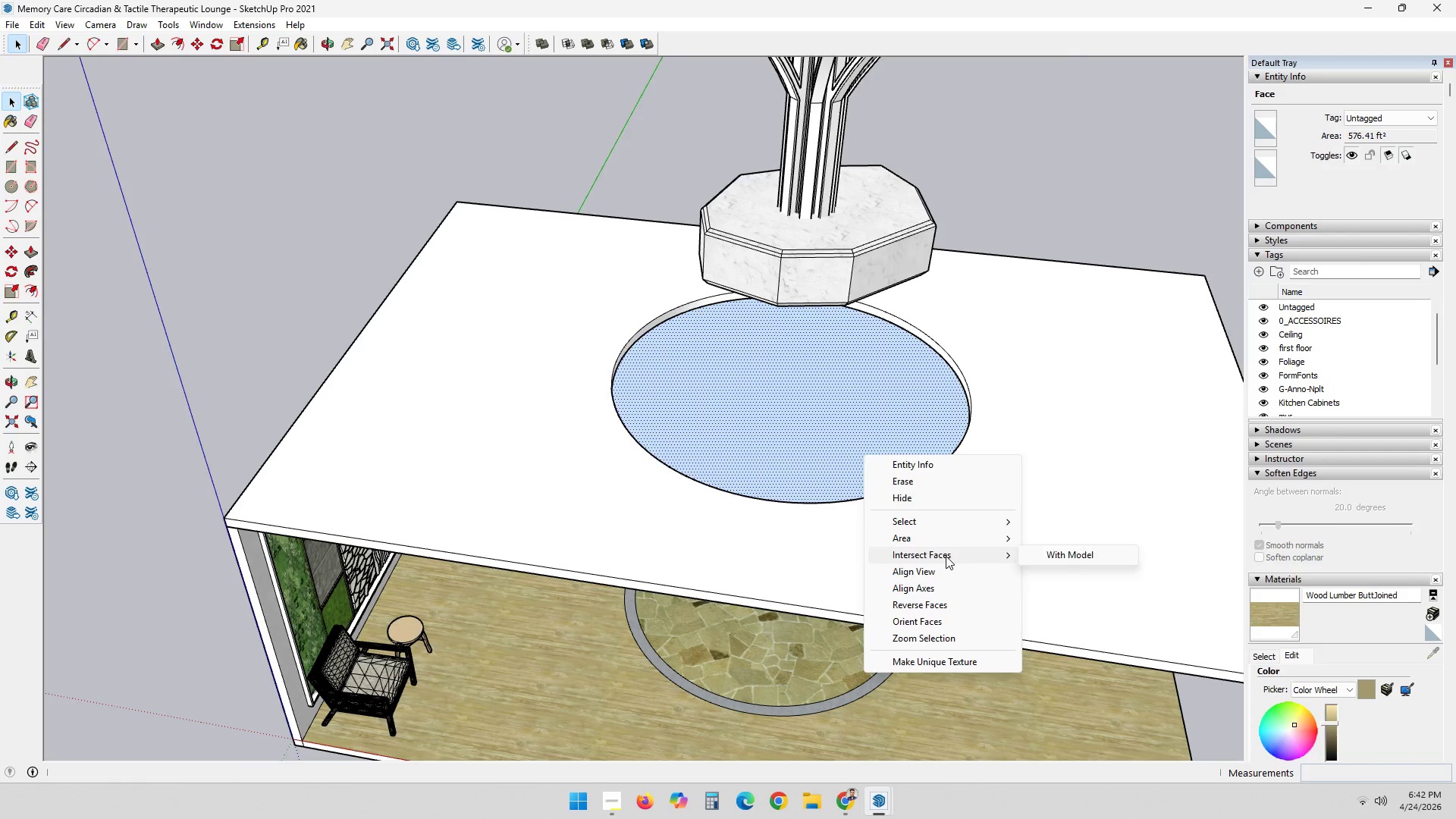 
left_click([1068, 556])
 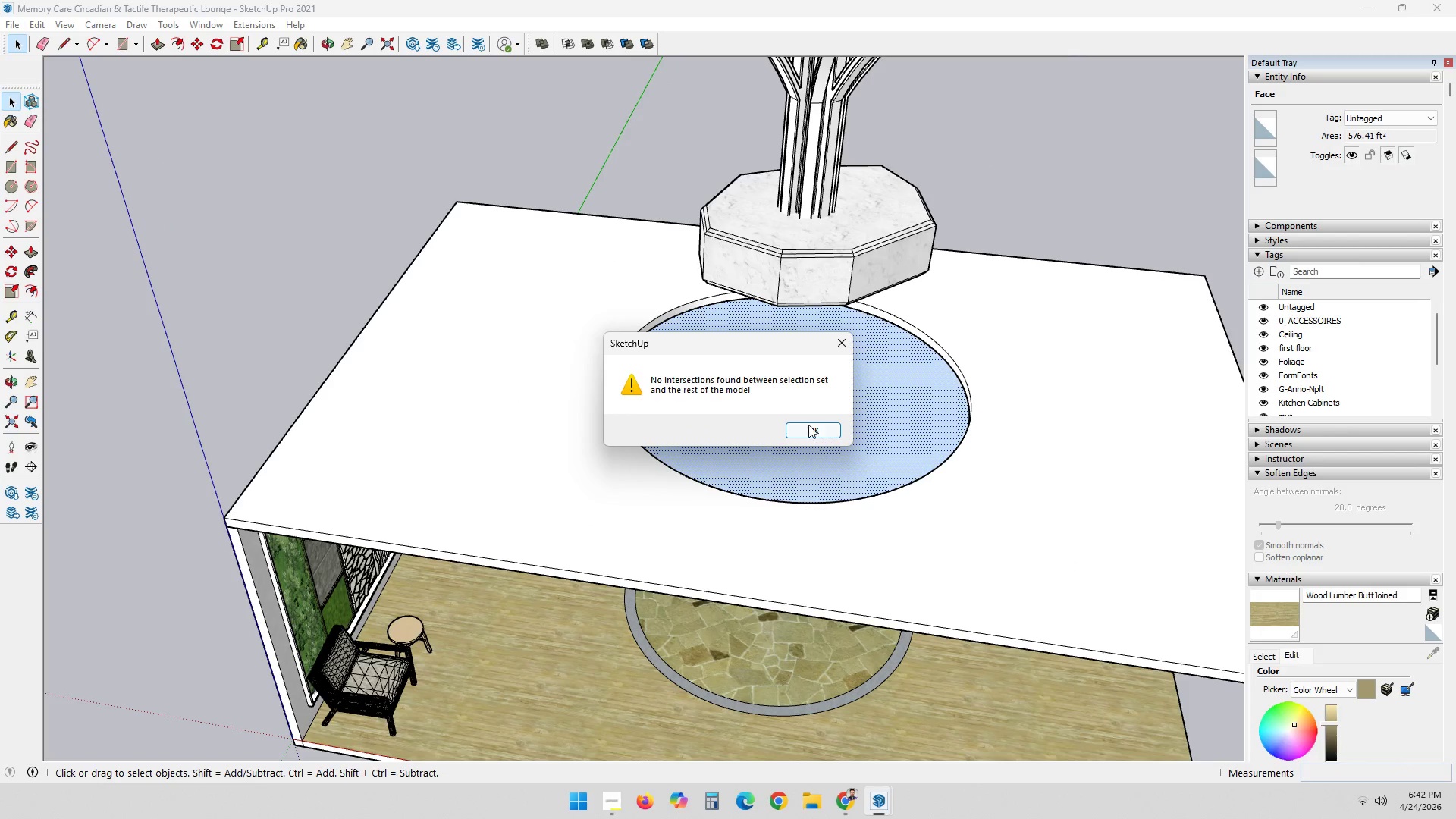 
left_click([808, 424])
 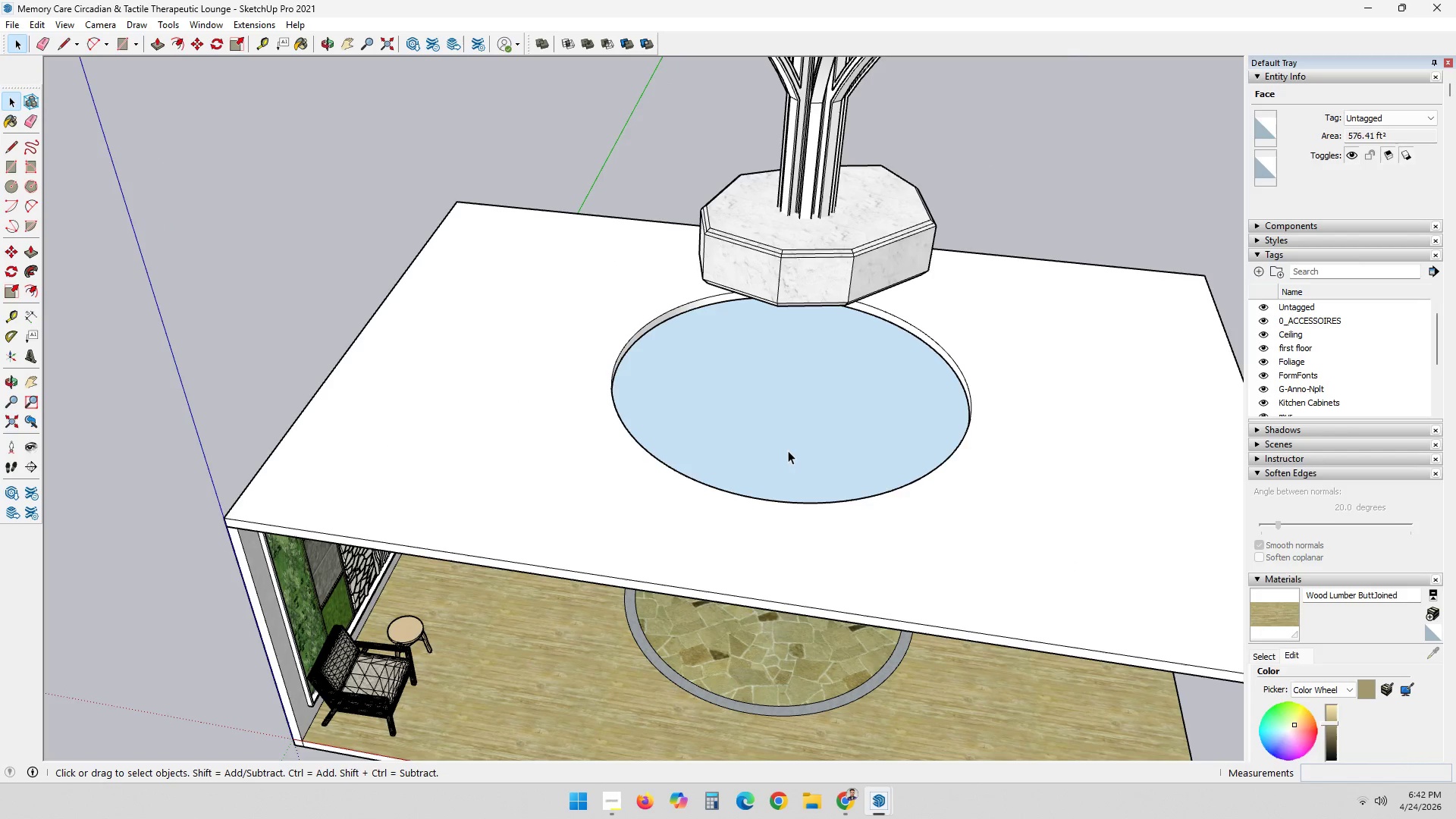 
left_click([786, 438])
 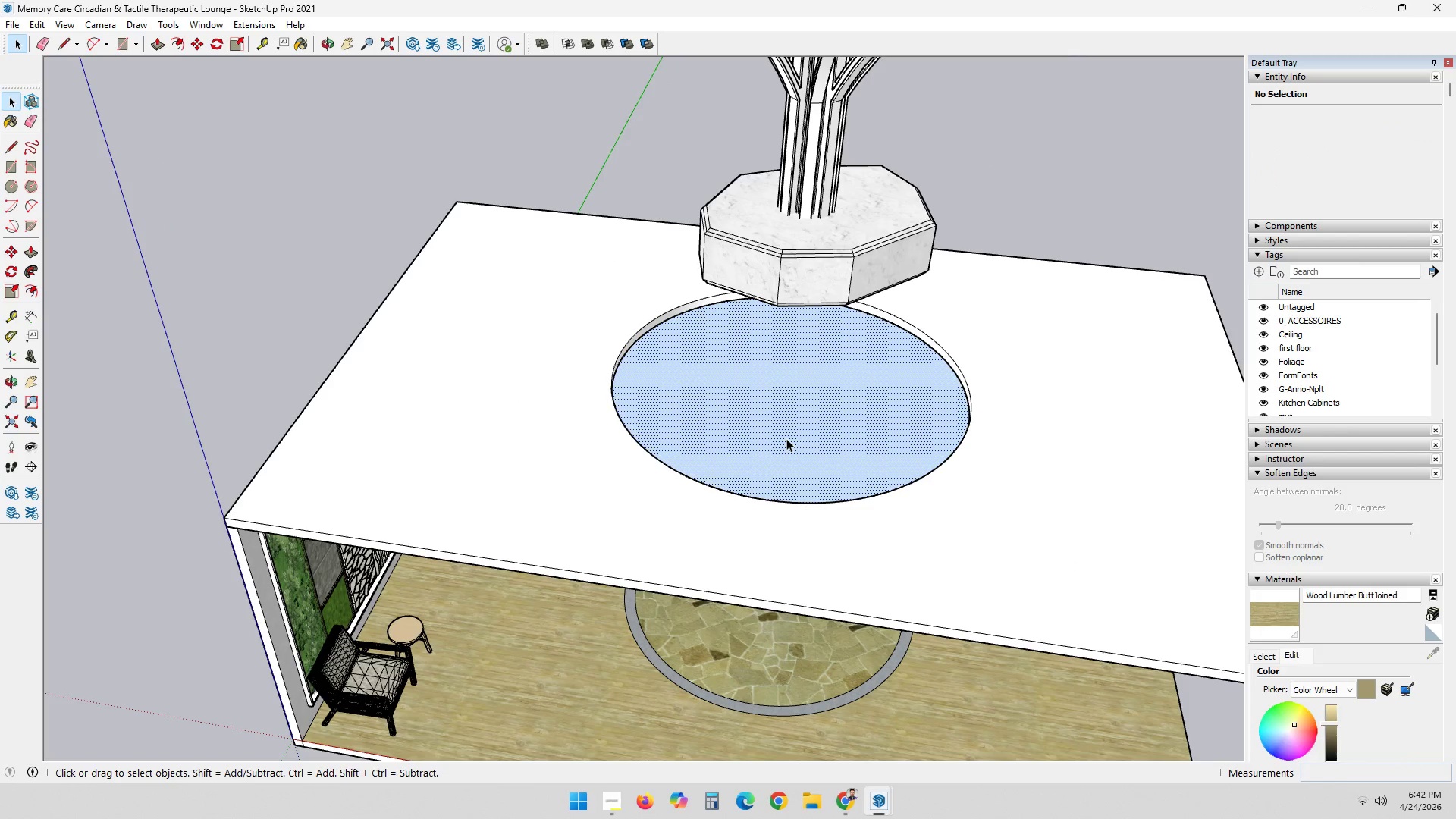 
key(Delete)
 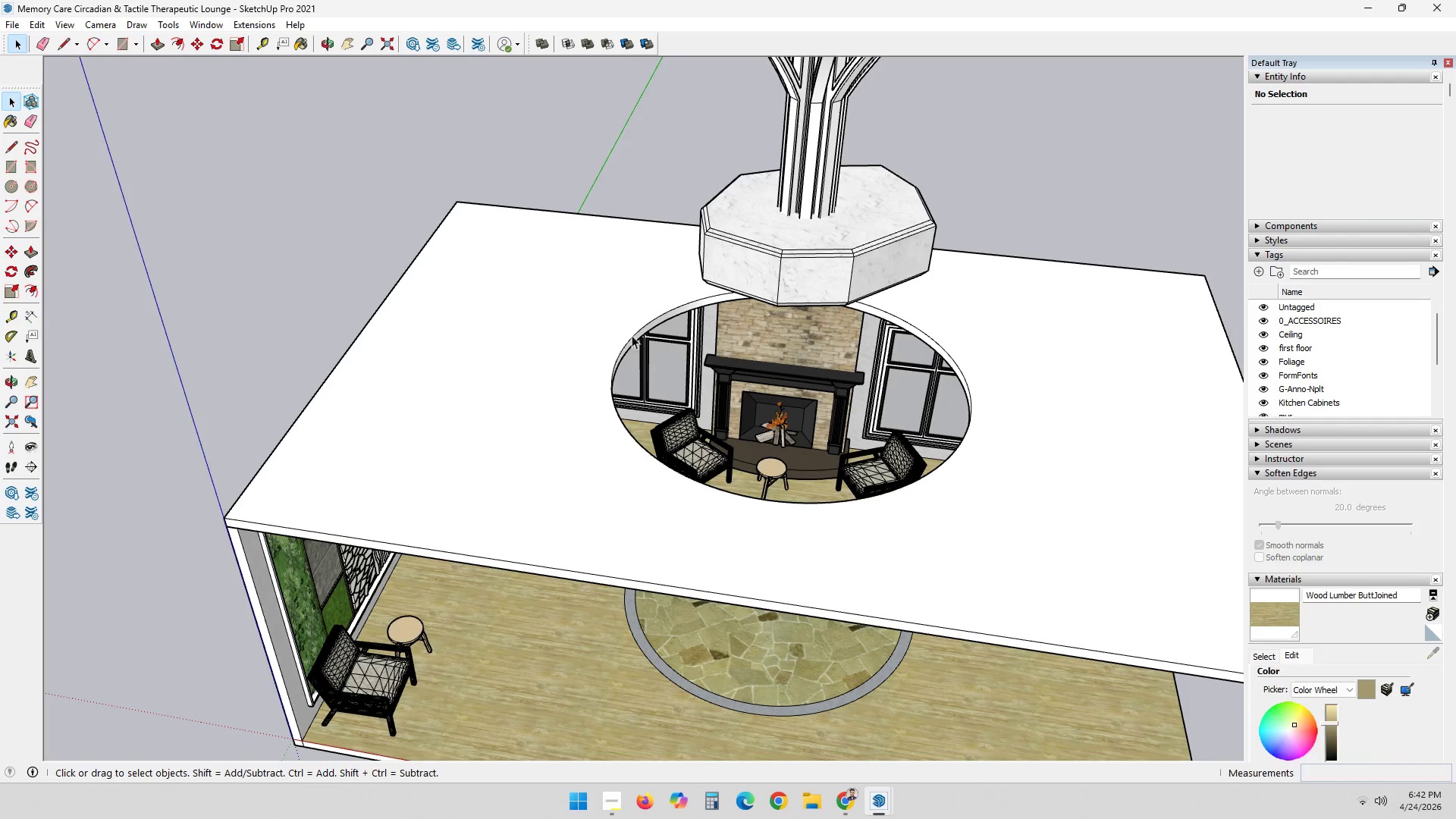 
scroll: coordinate [629, 331], scroll_direction: down, amount: 3.0
 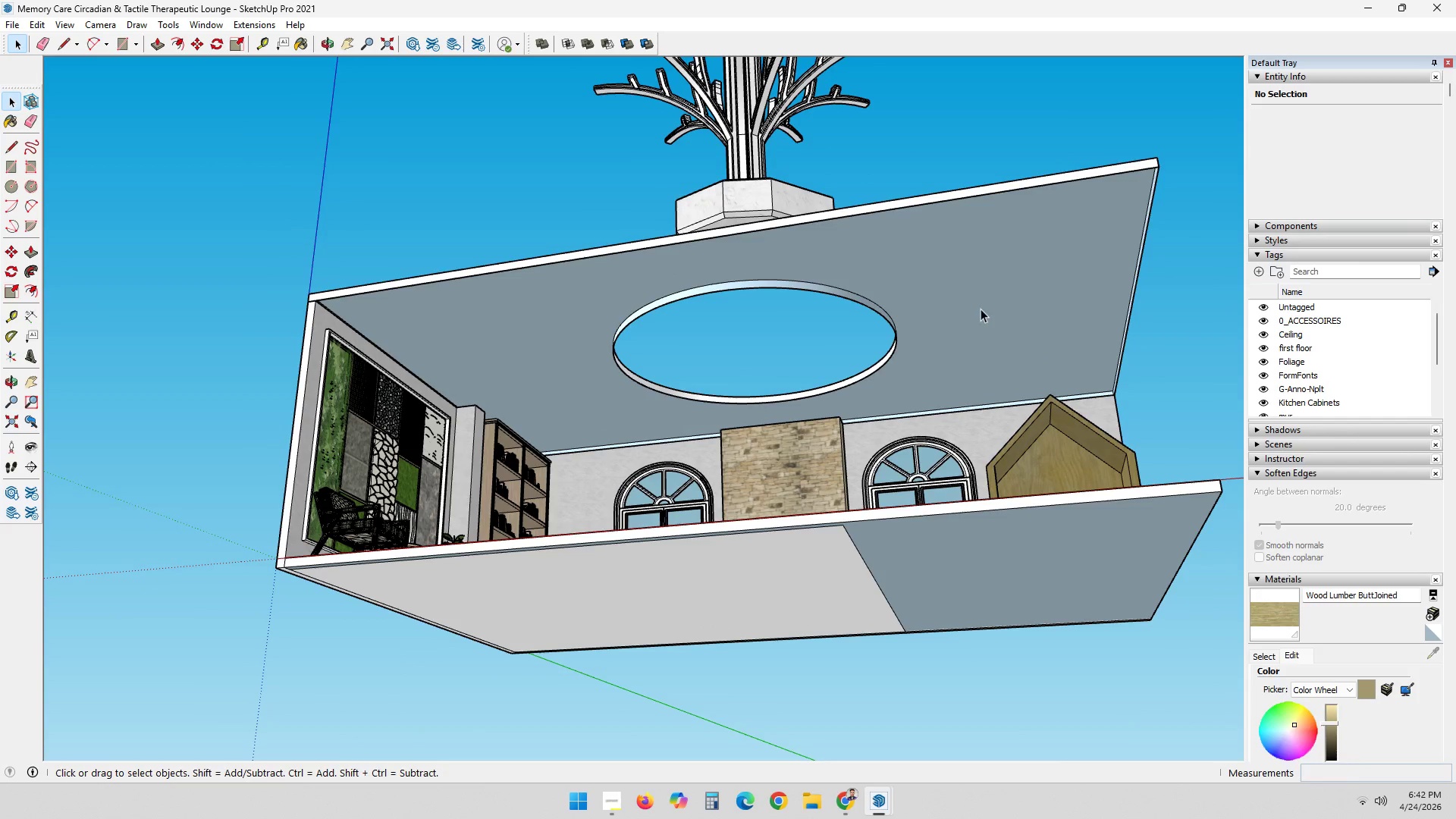 
key(P)
 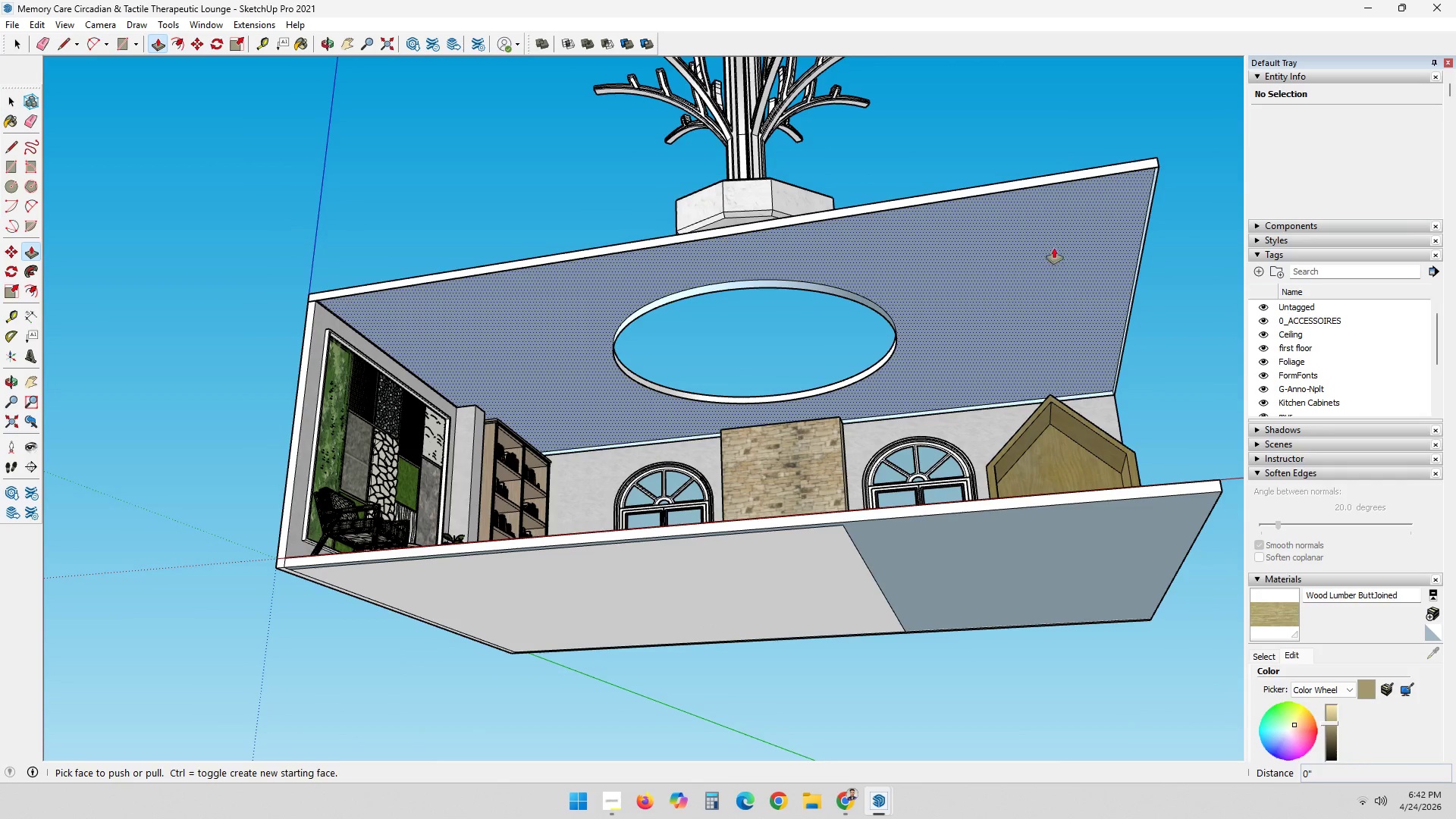 
left_click([1053, 245])
 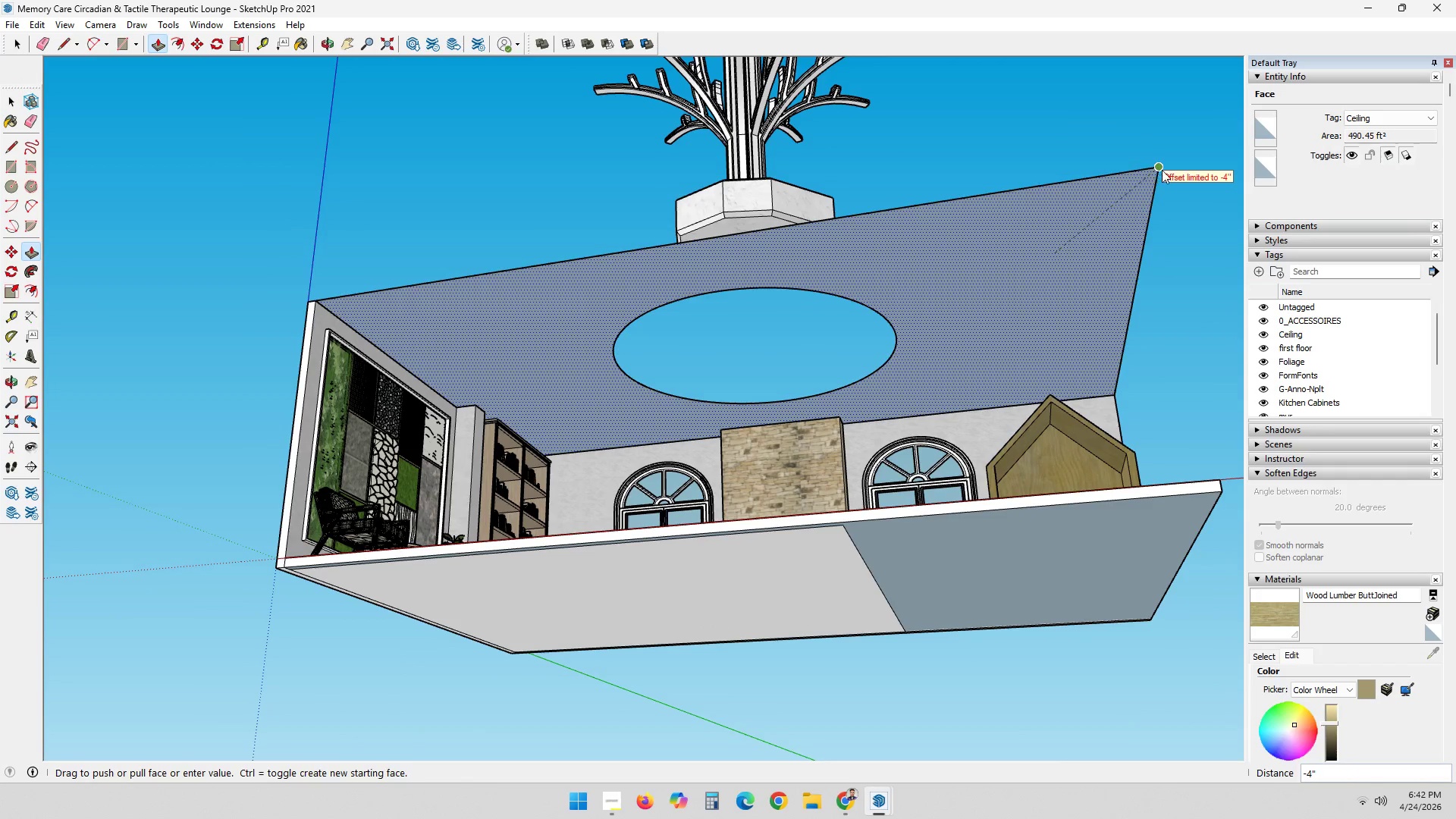 
left_click([1162, 170])
 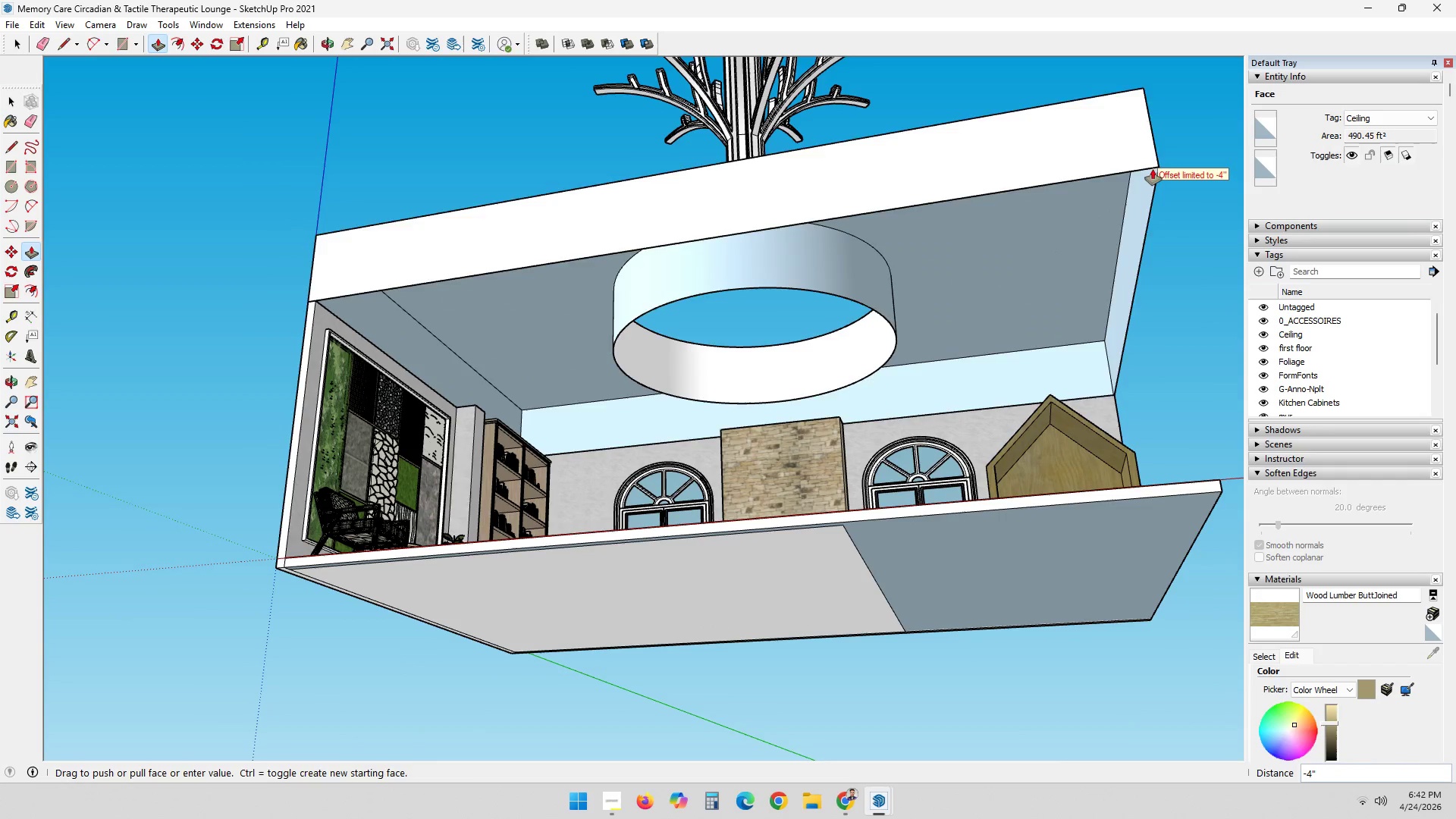 
left_click([1155, 167])
 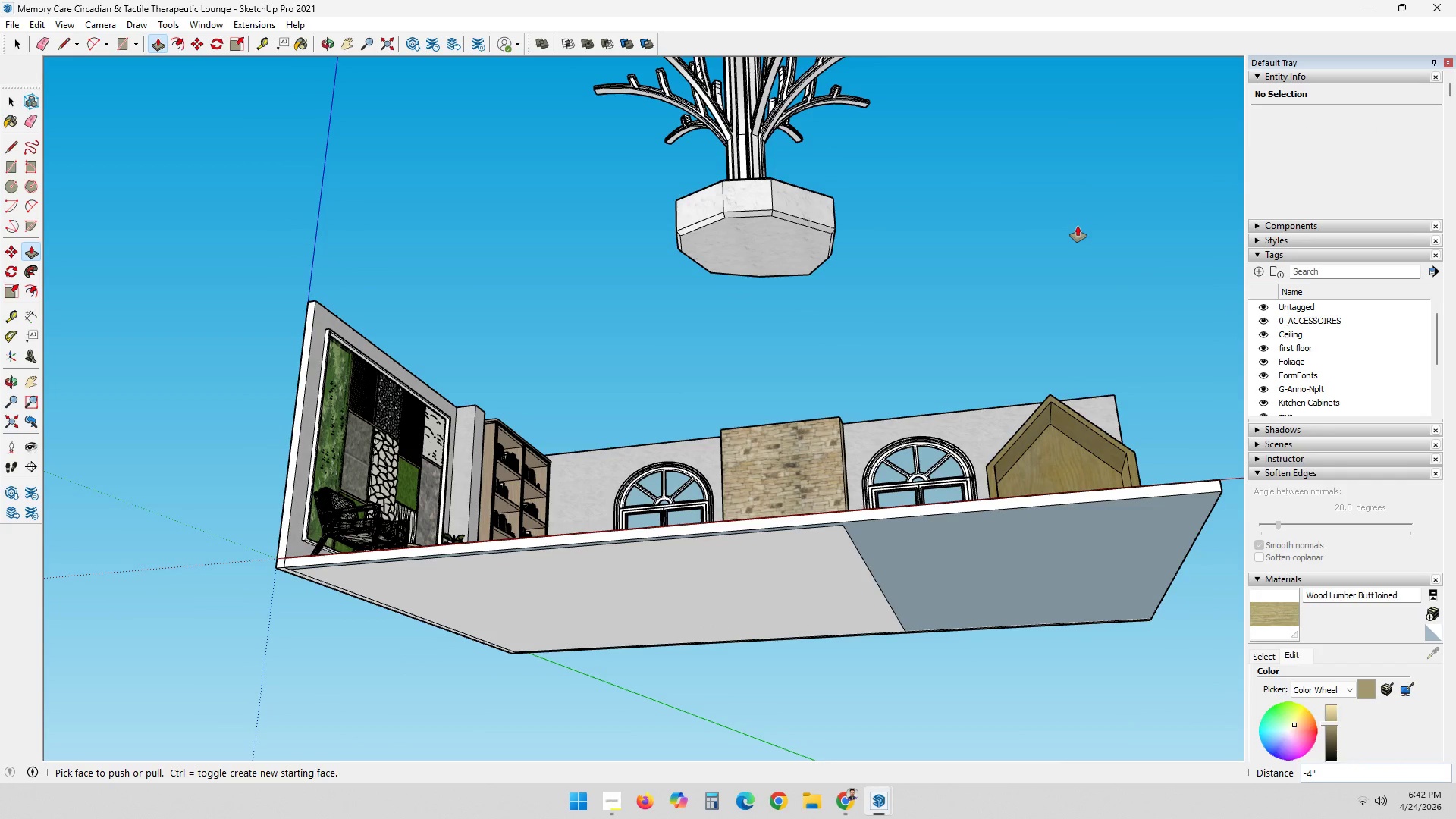 
key(Control+ControlLeft)
 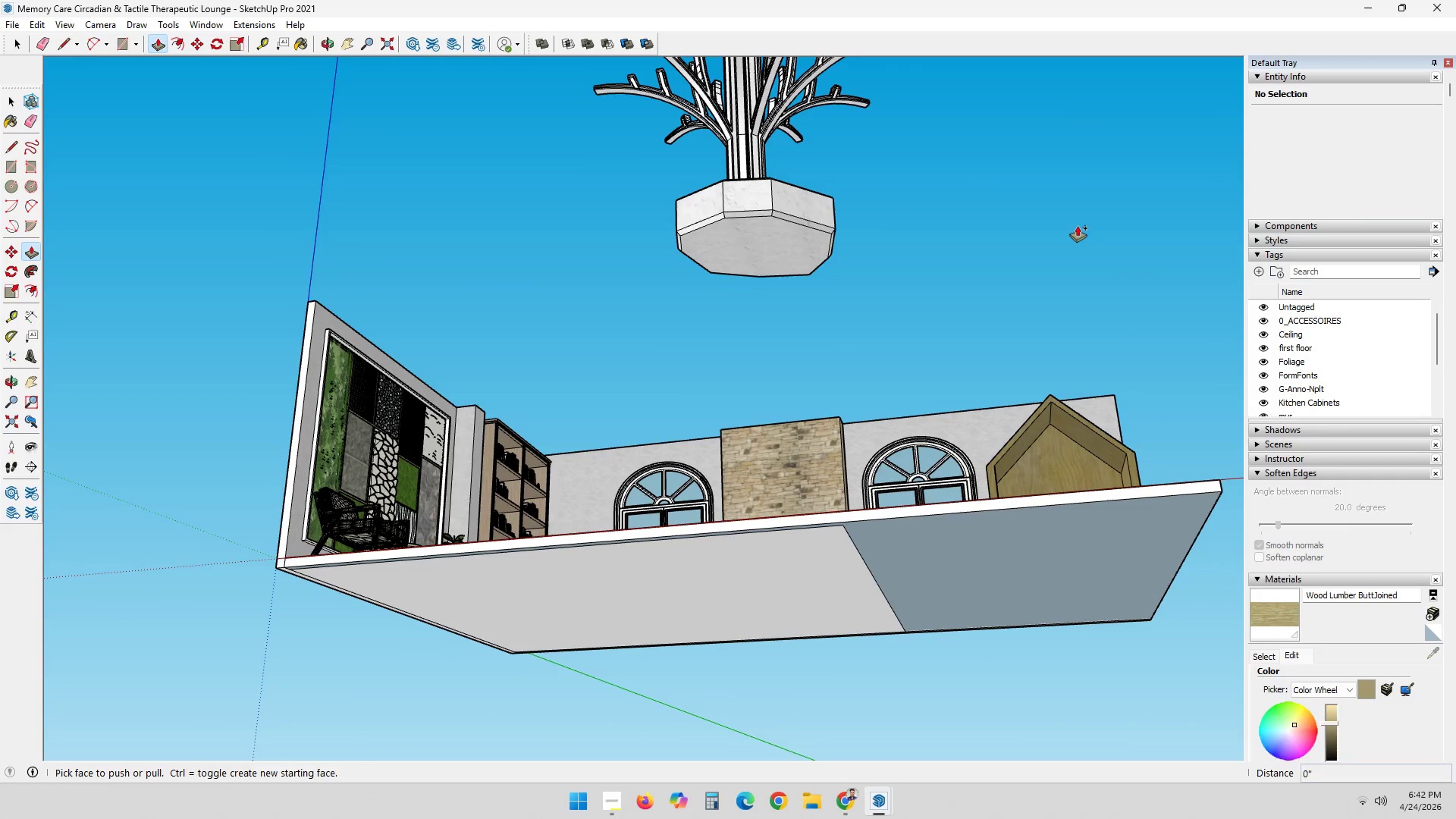 
key(Control+Z)
 